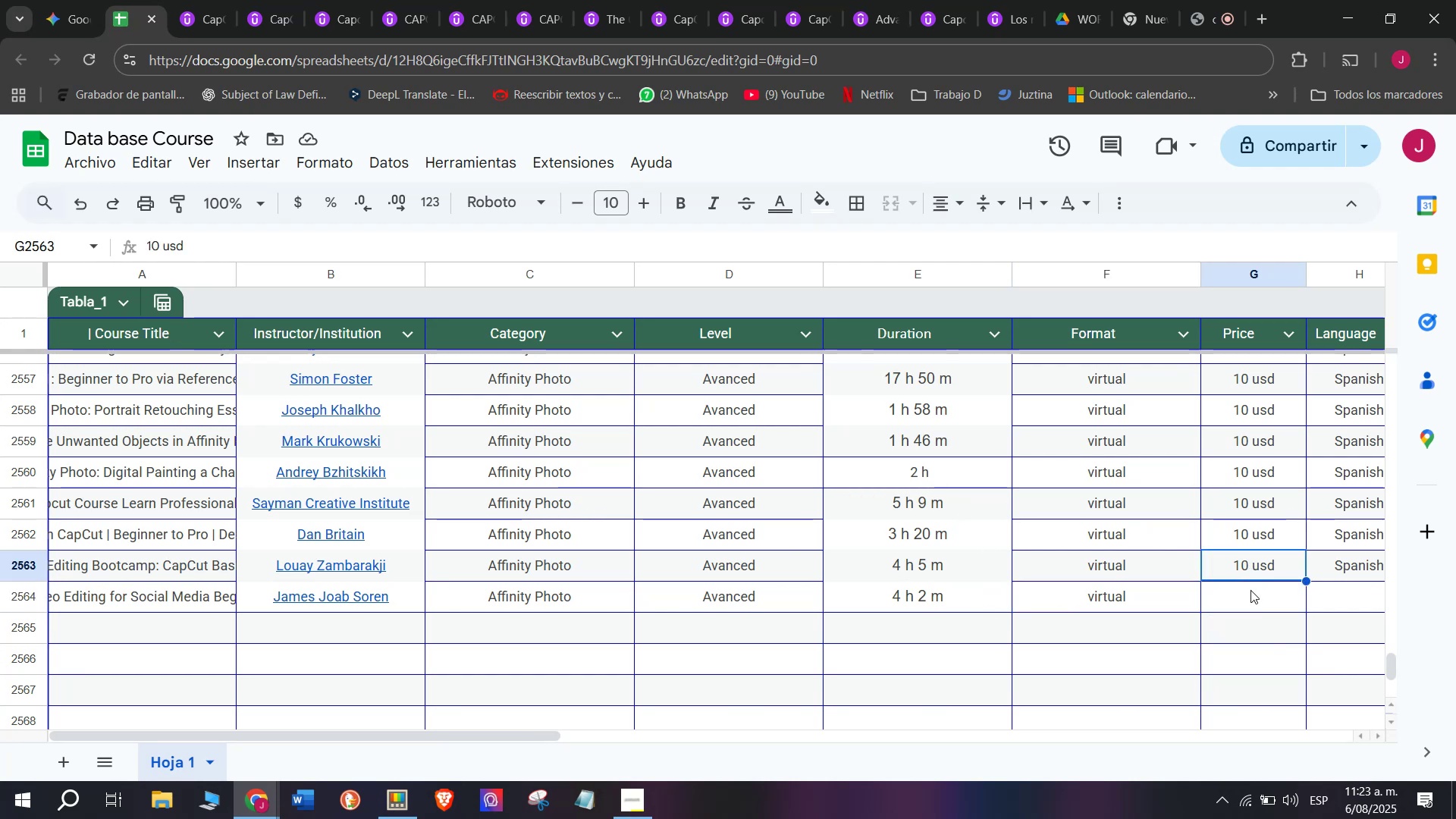 
key(Control+C)
 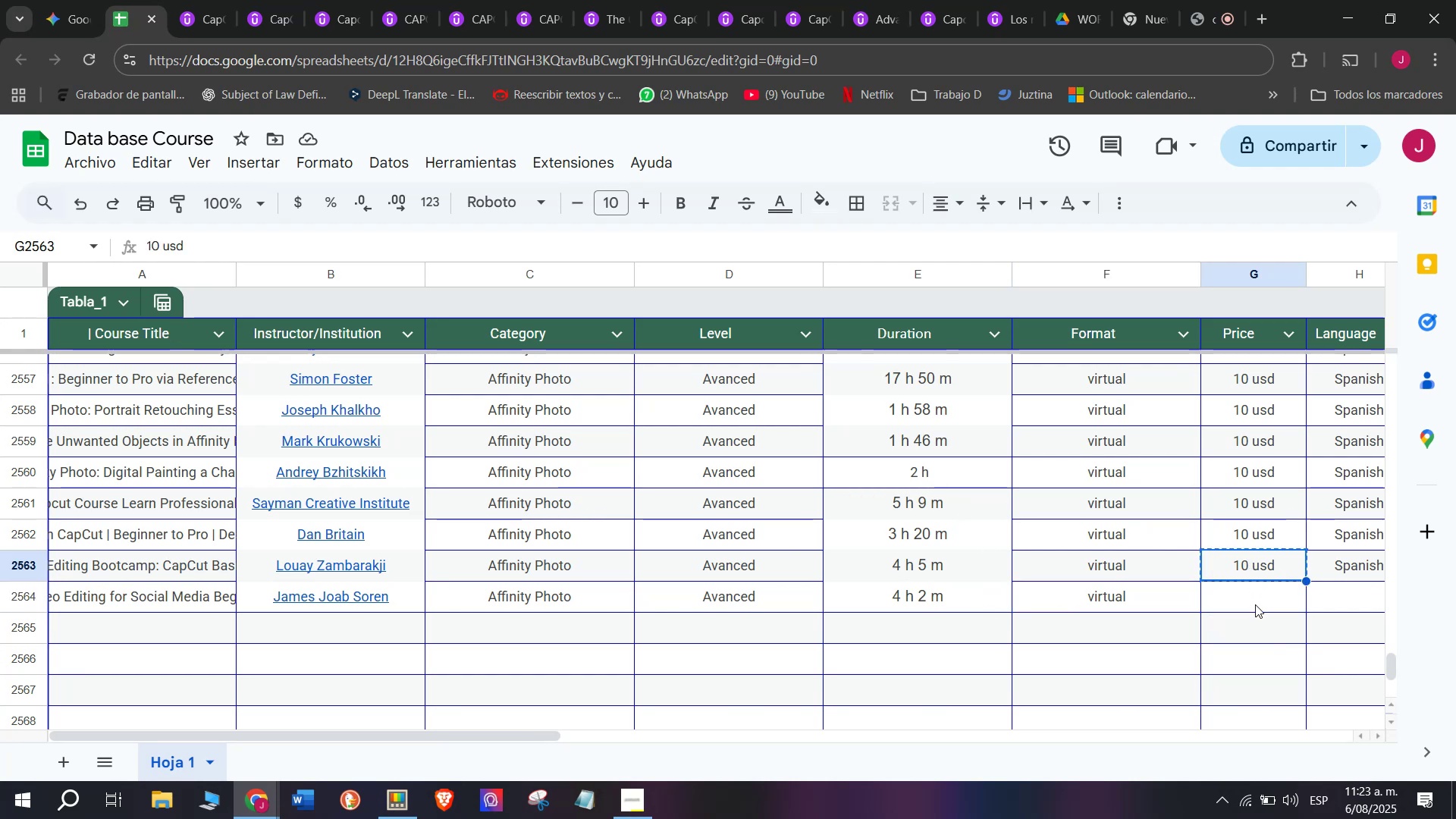 
double_click([1255, 604])
 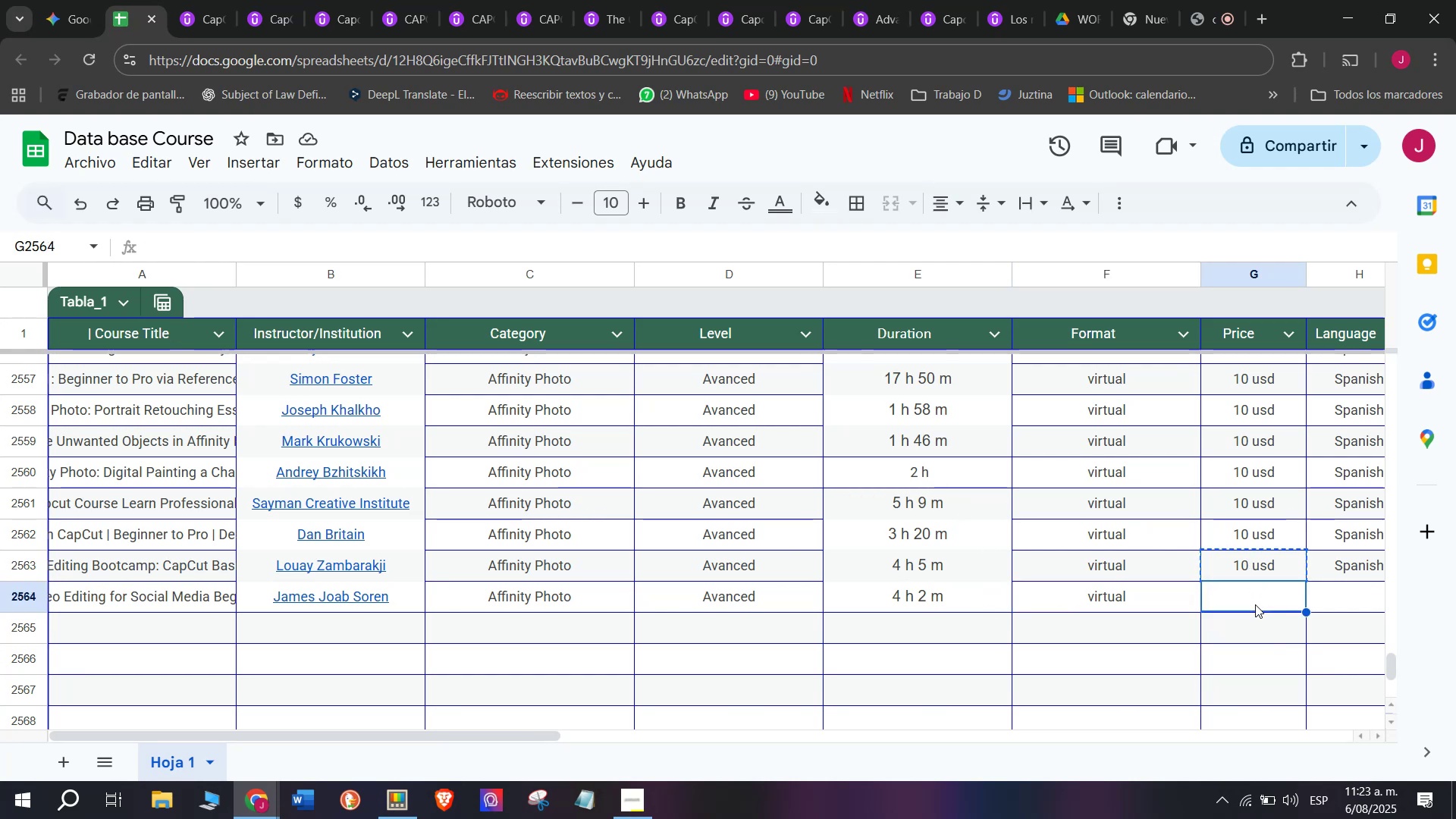 
key(Z)
 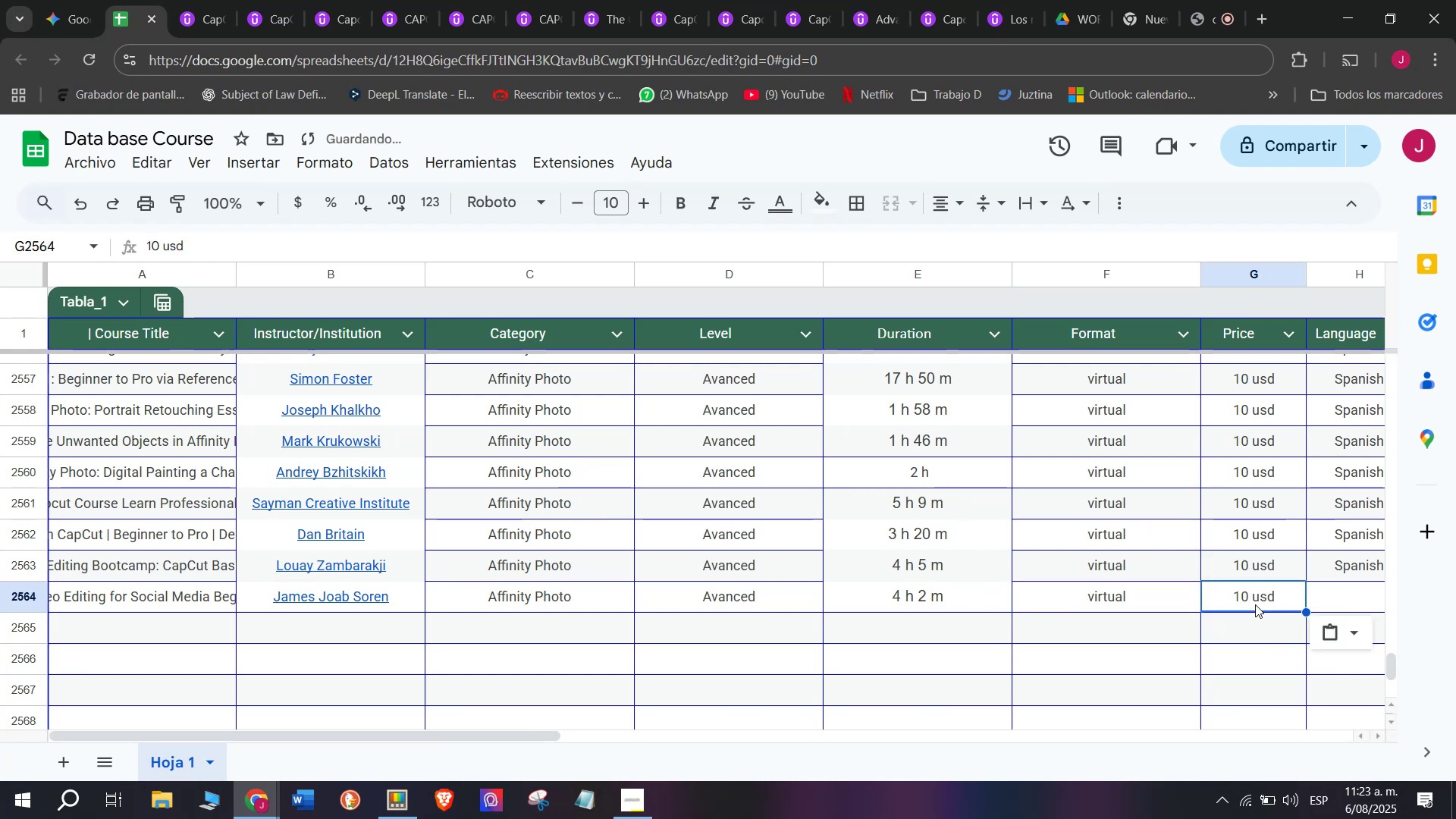 
key(Control+ControlLeft)
 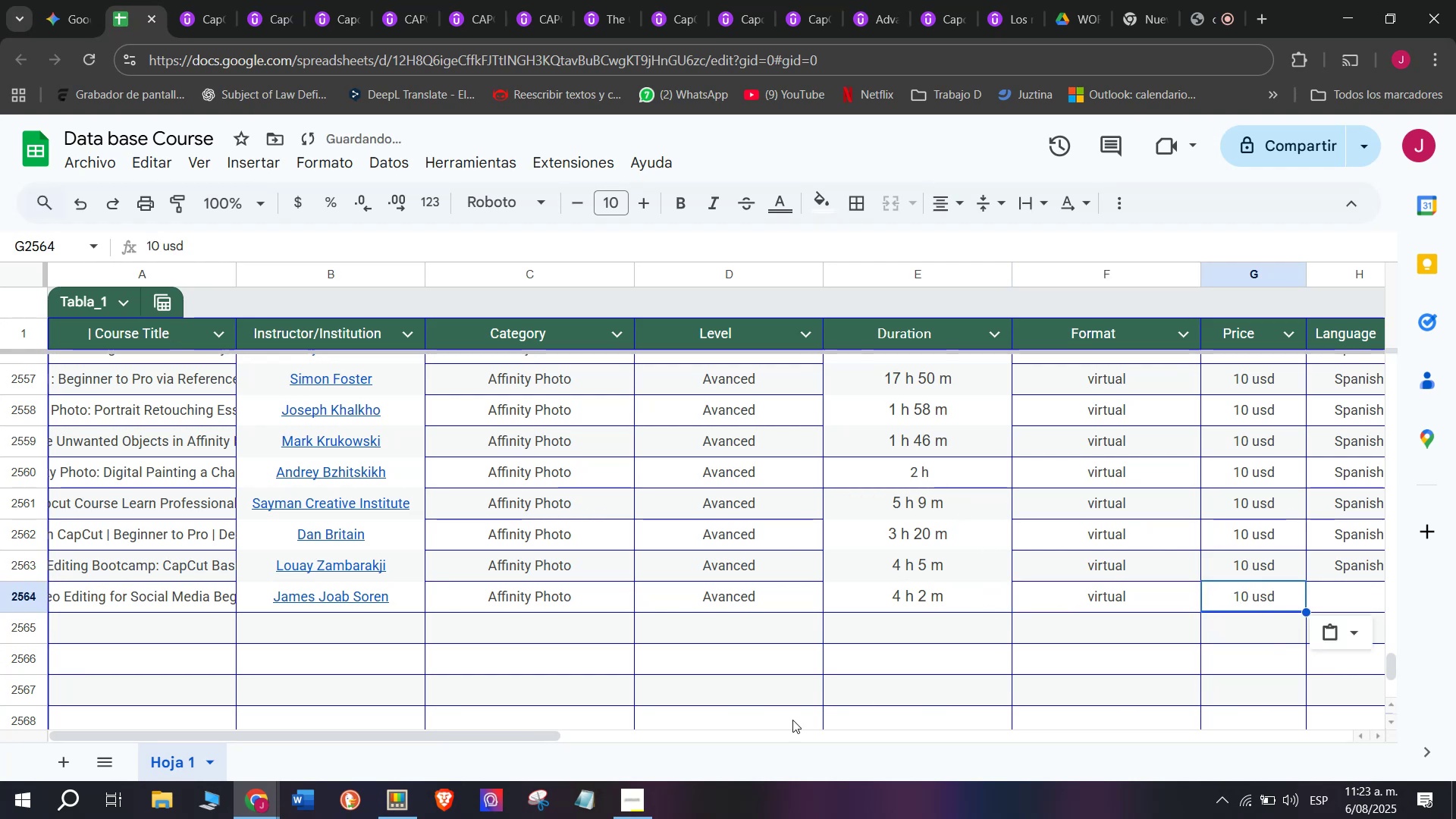 
key(Control+V)
 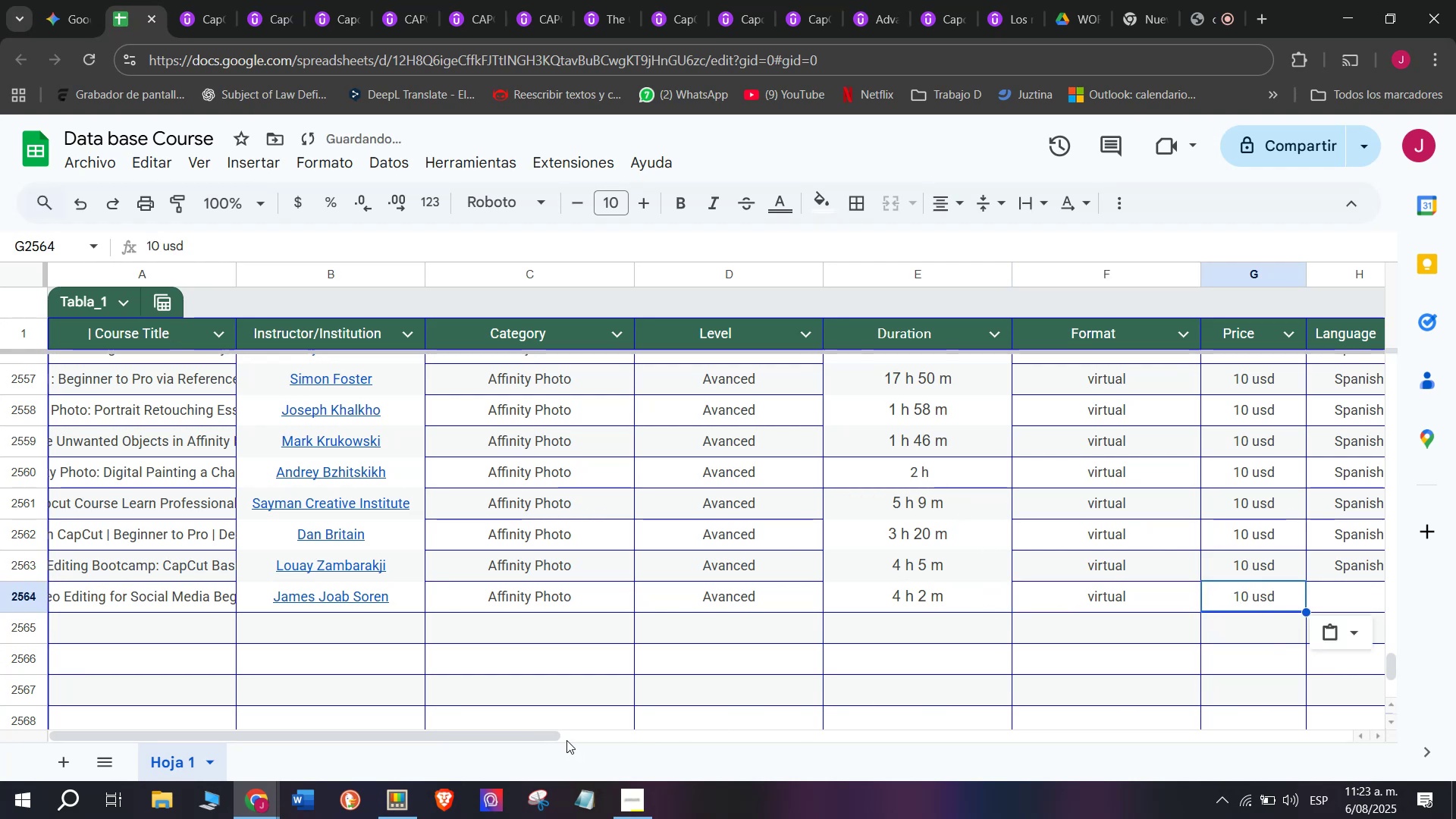 
left_click_drag(start_coordinate=[548, 740], to_coordinate=[746, 739])
 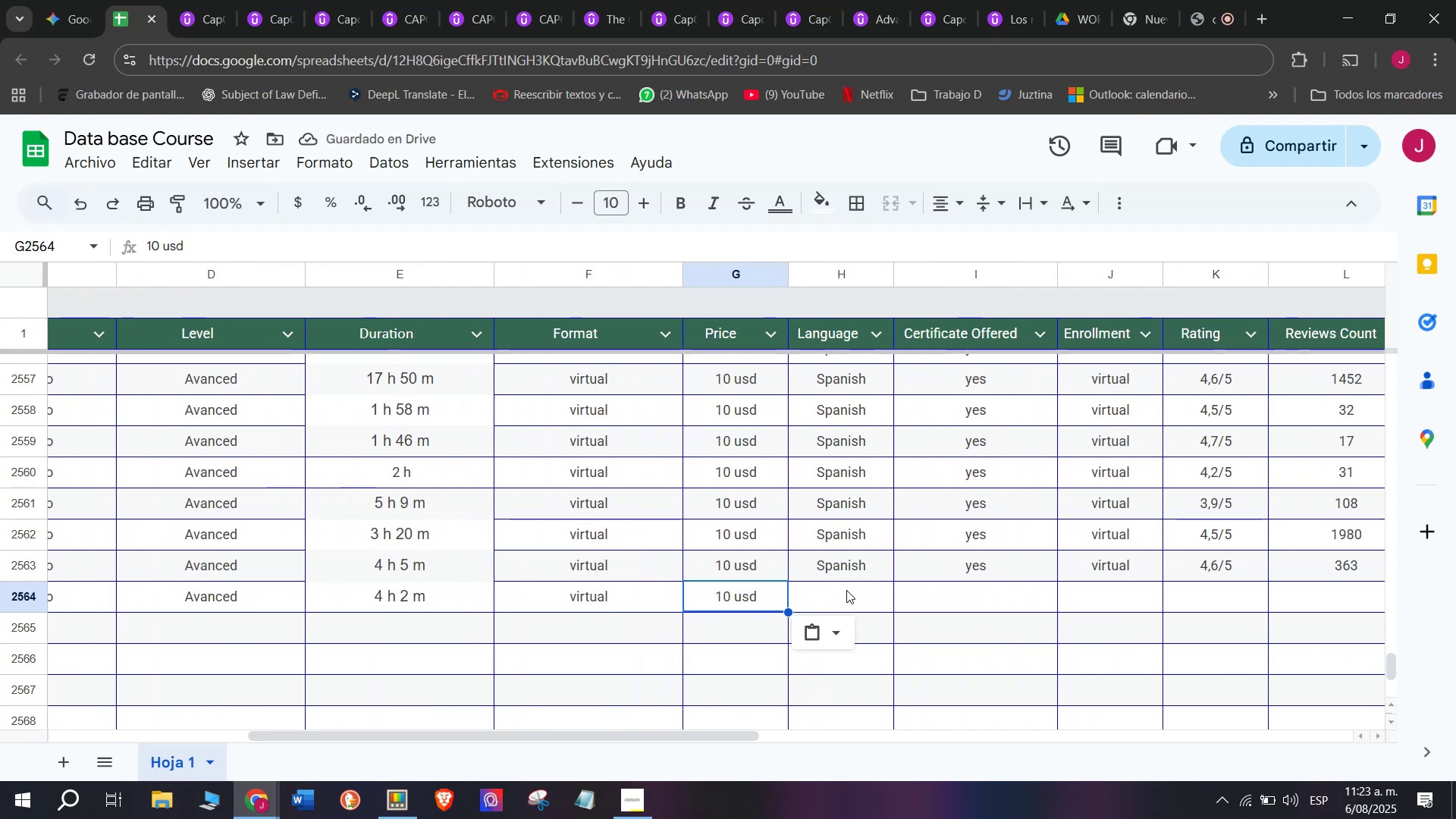 
left_click([848, 569])
 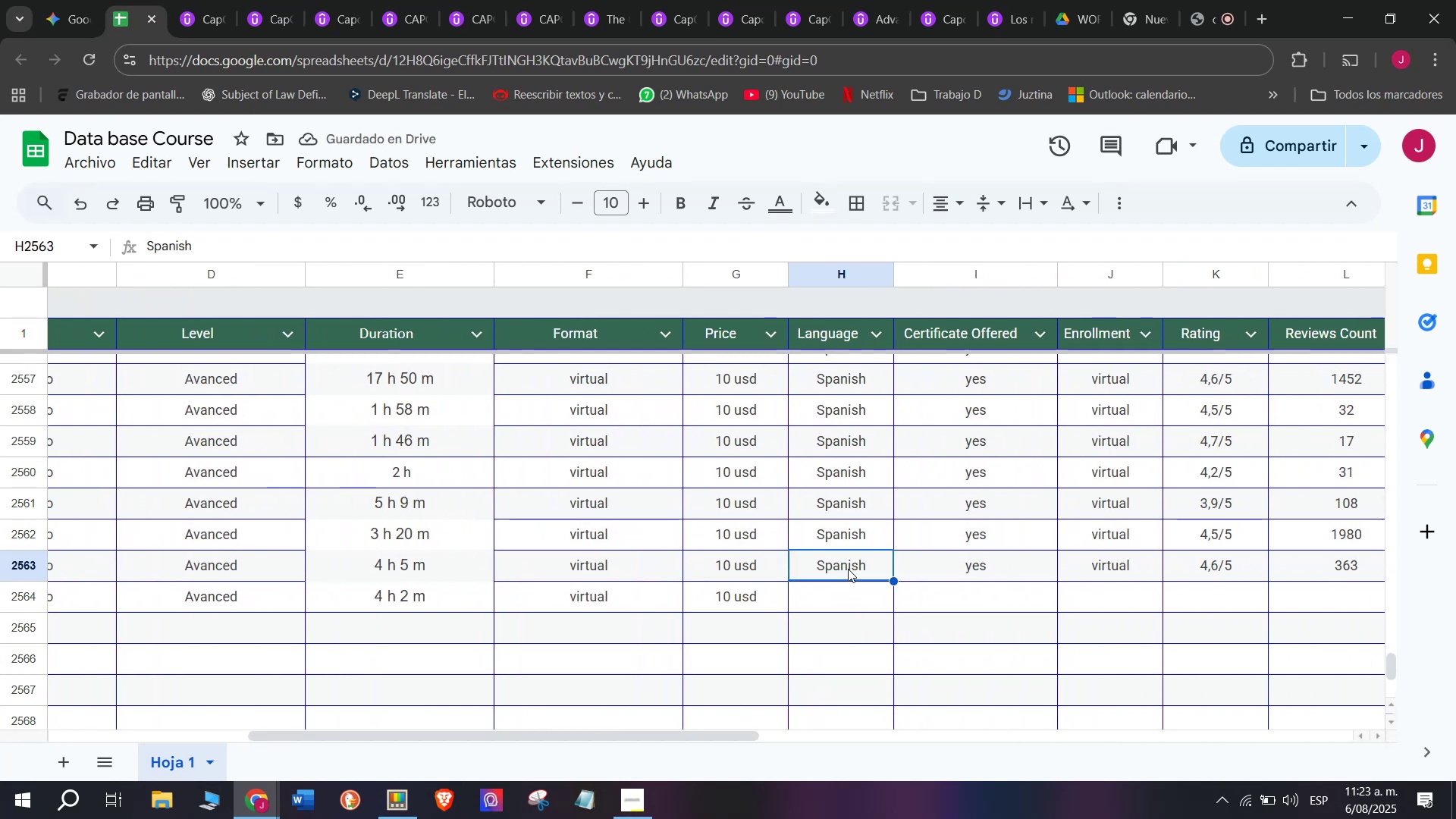 
key(Control+ControlLeft)
 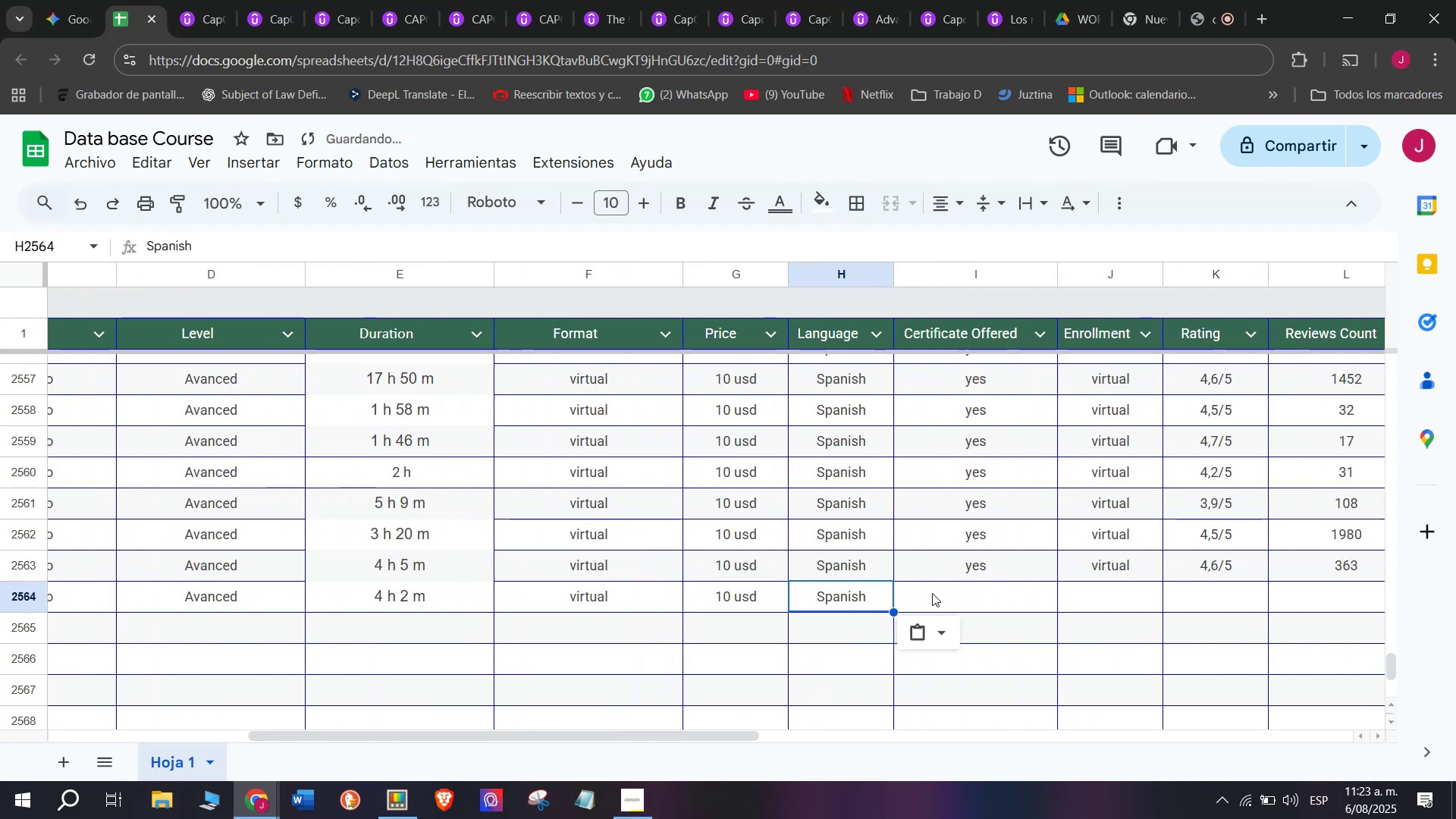 
key(Break)
 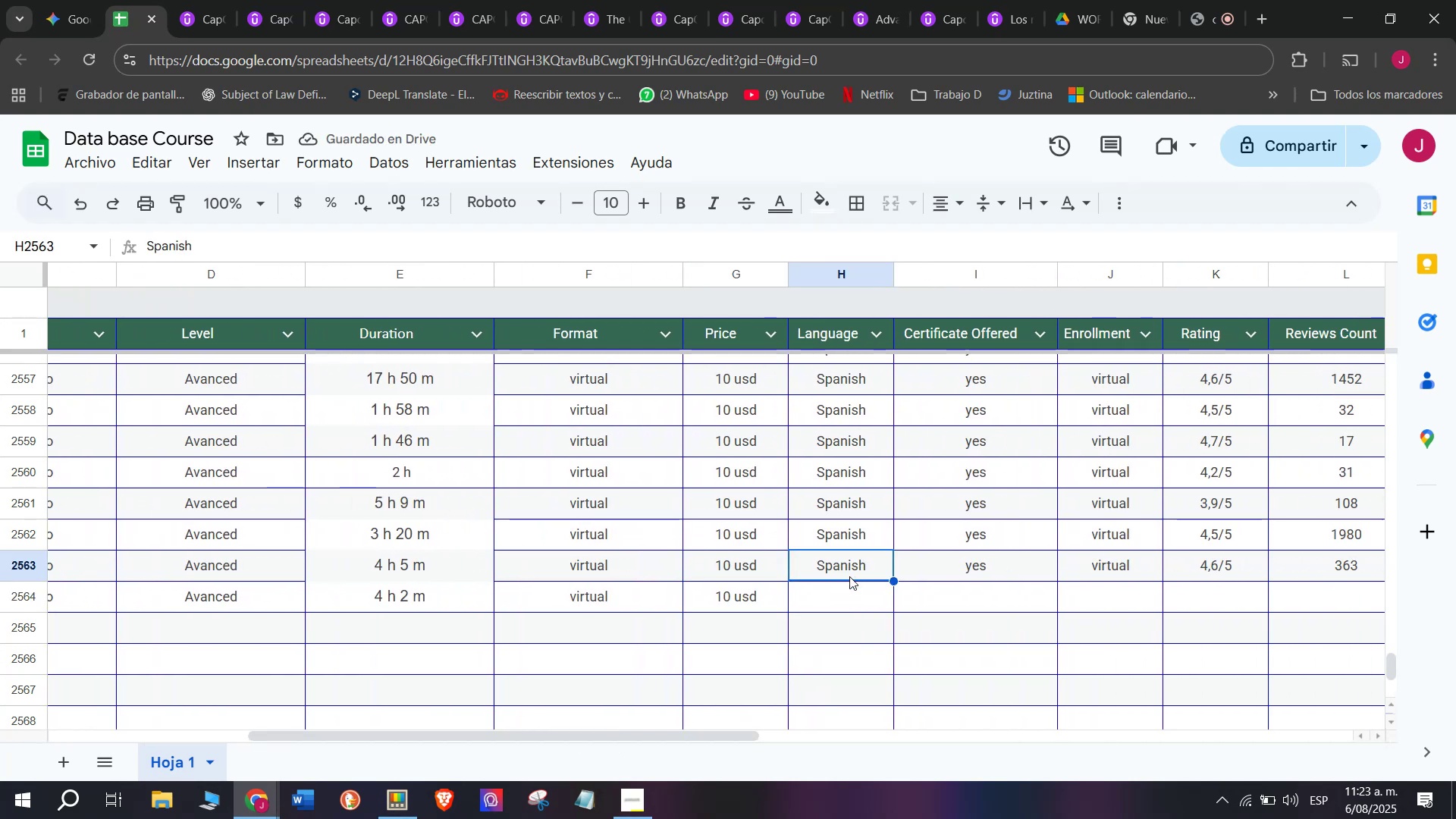 
key(Control+C)
 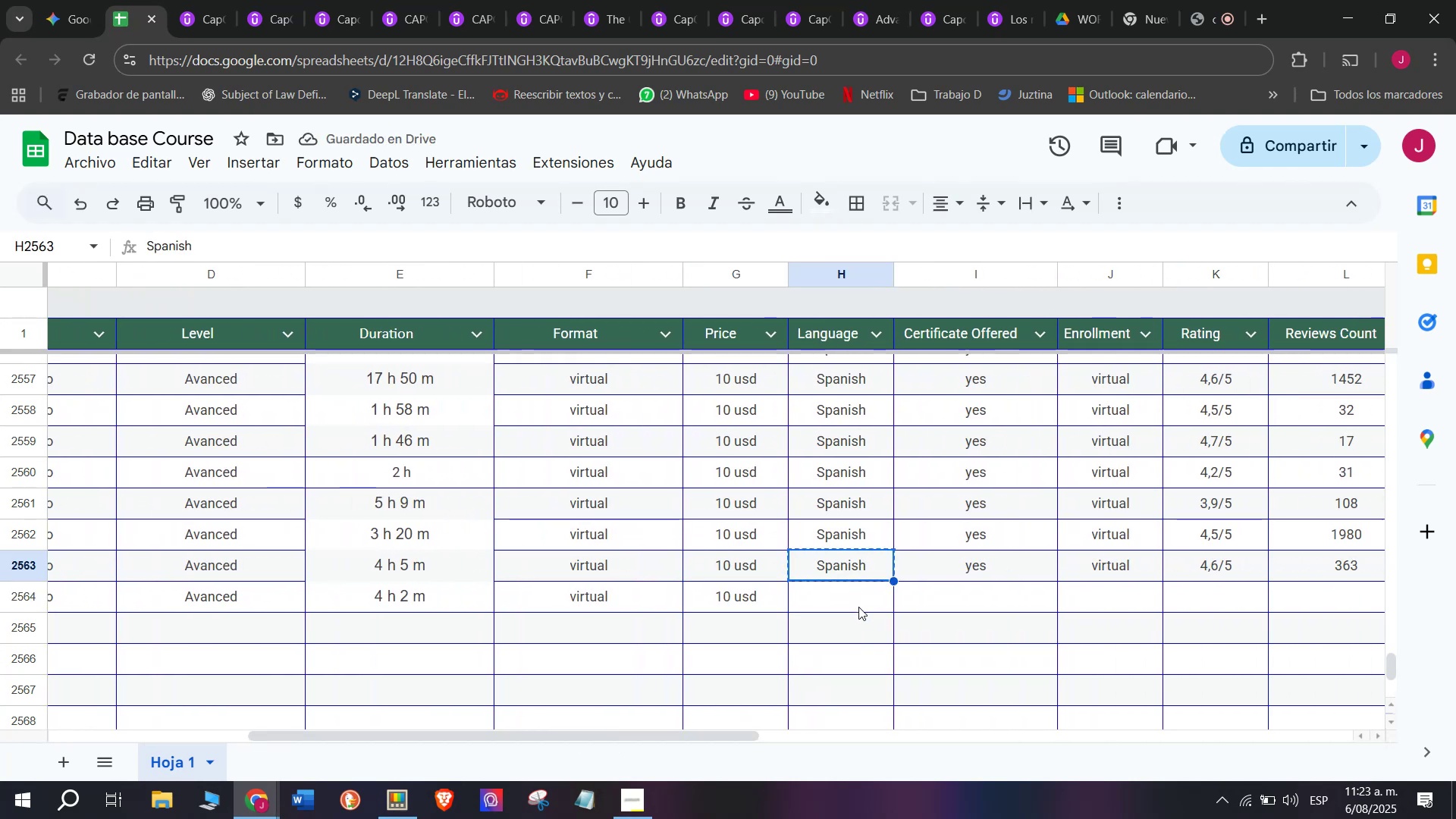 
double_click([858, 607])
 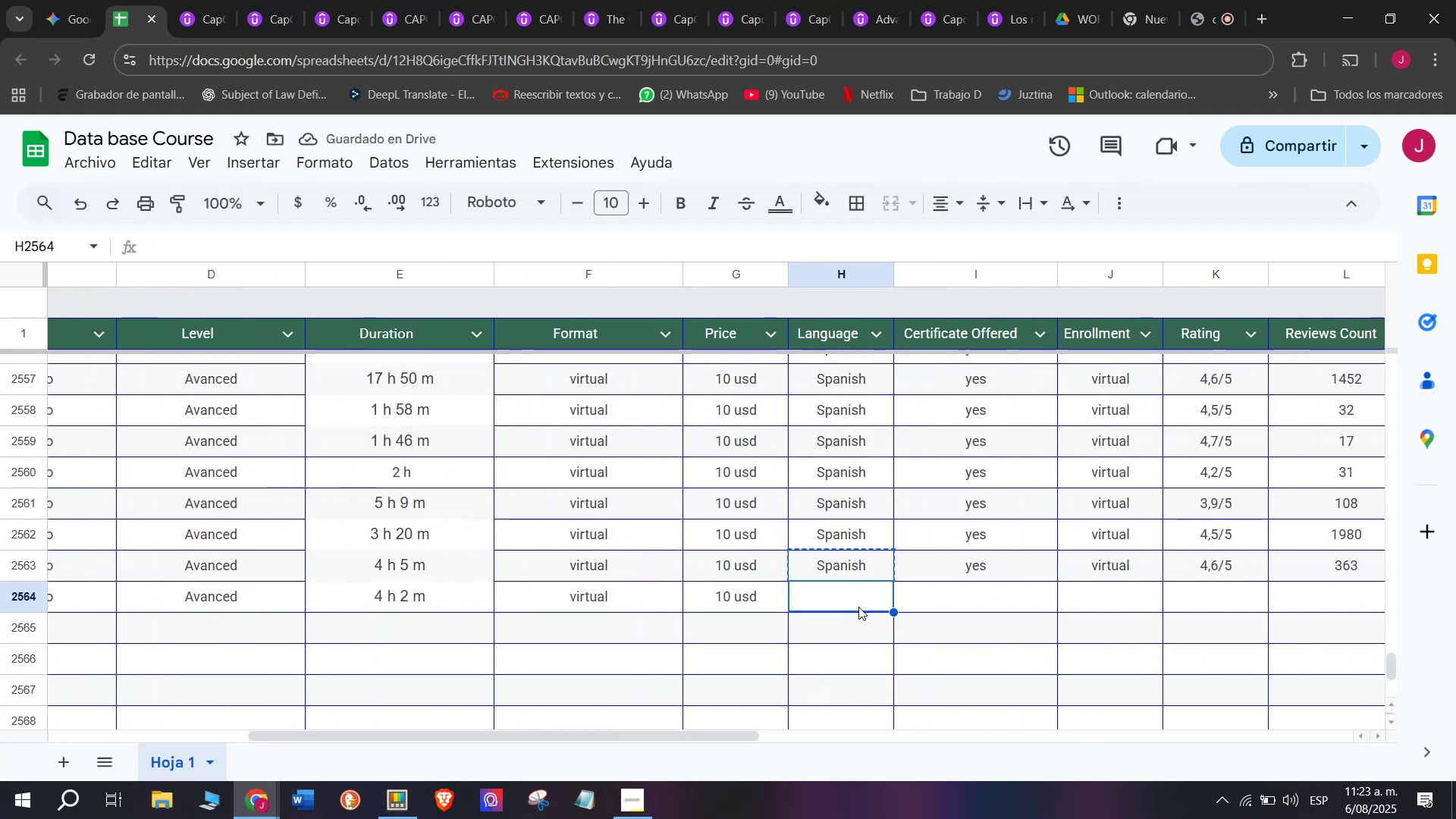 
key(Control+ControlLeft)
 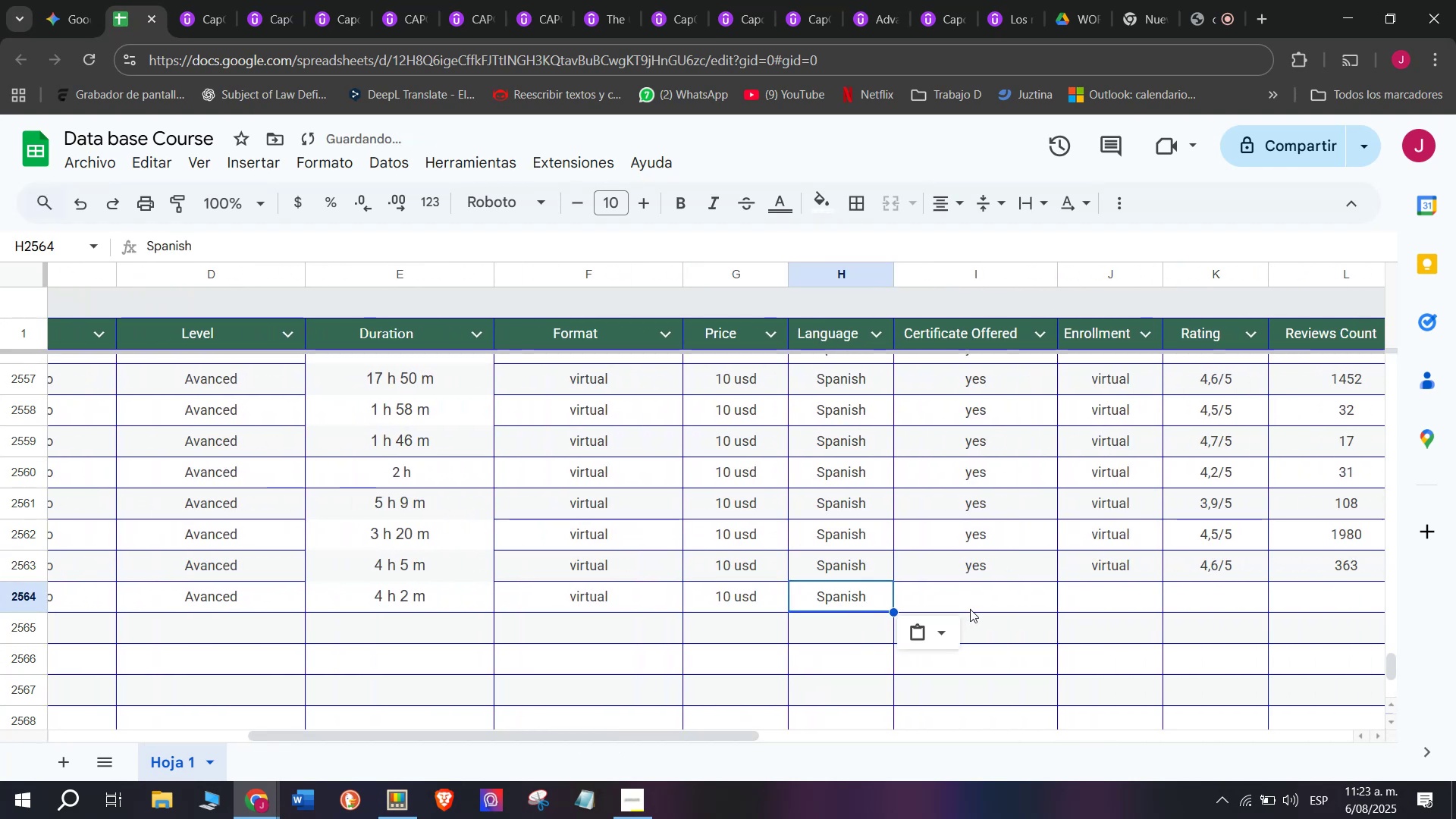 
key(Z)
 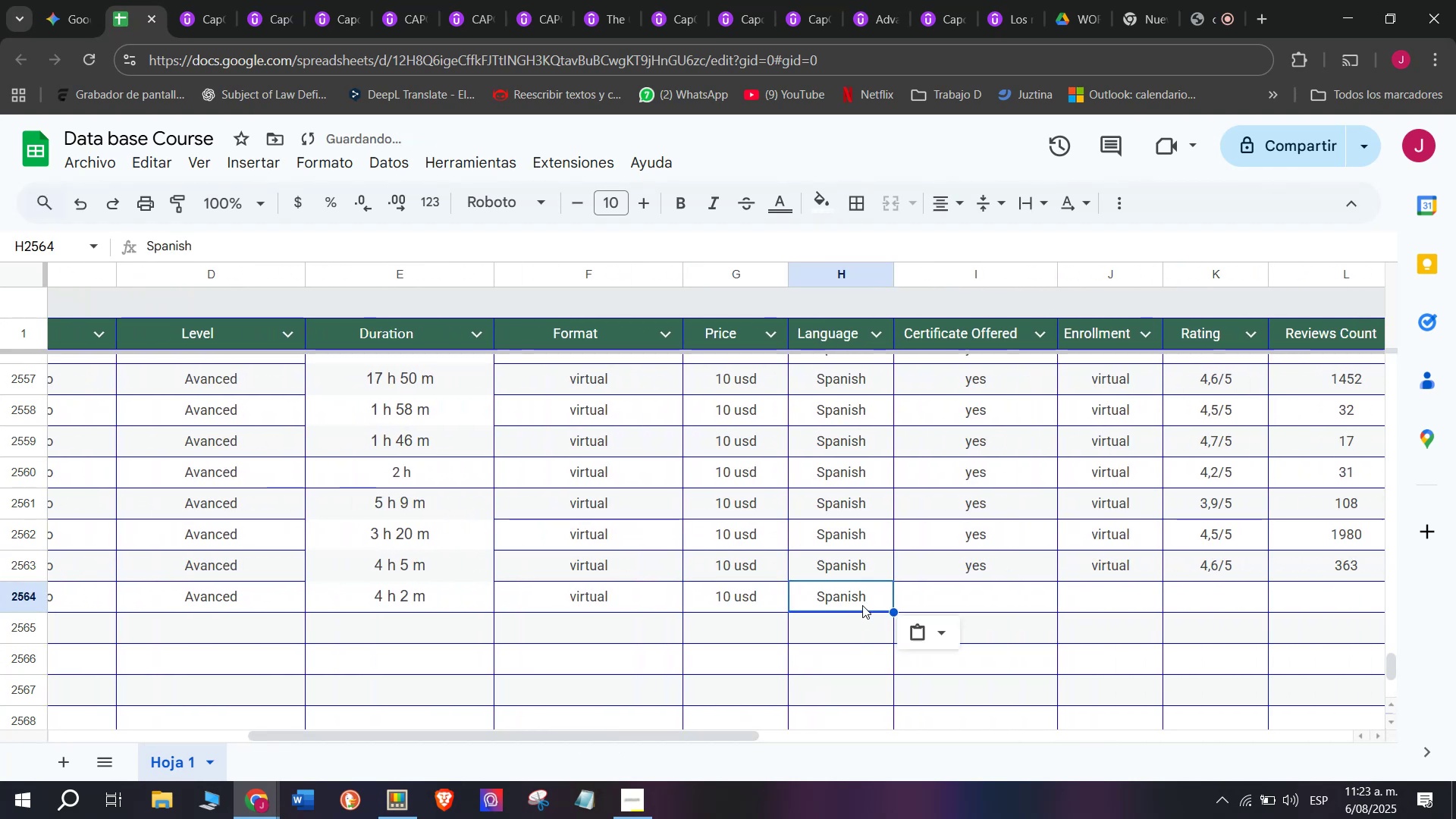 
key(Control+V)
 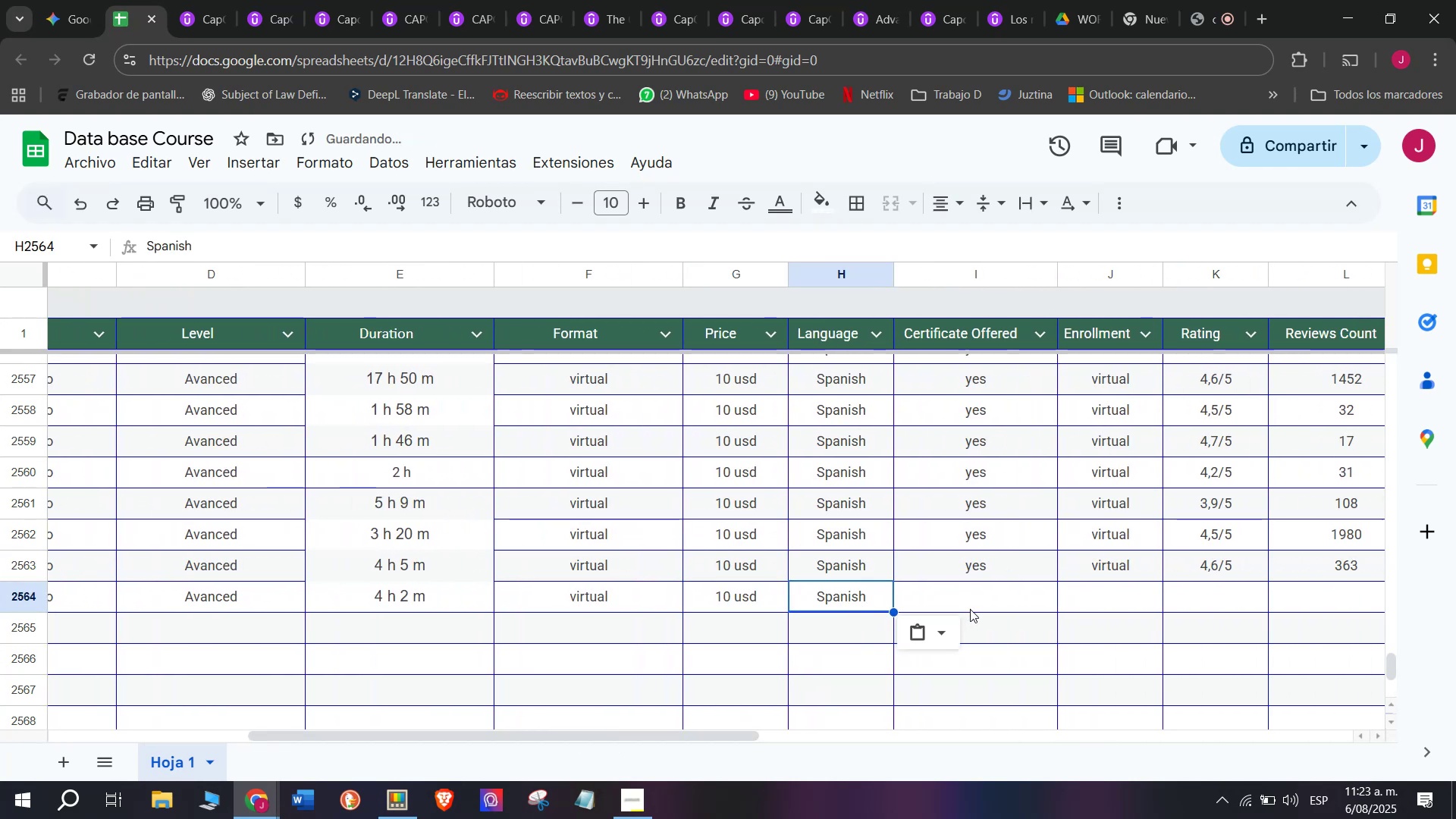 
left_click([970, 609])
 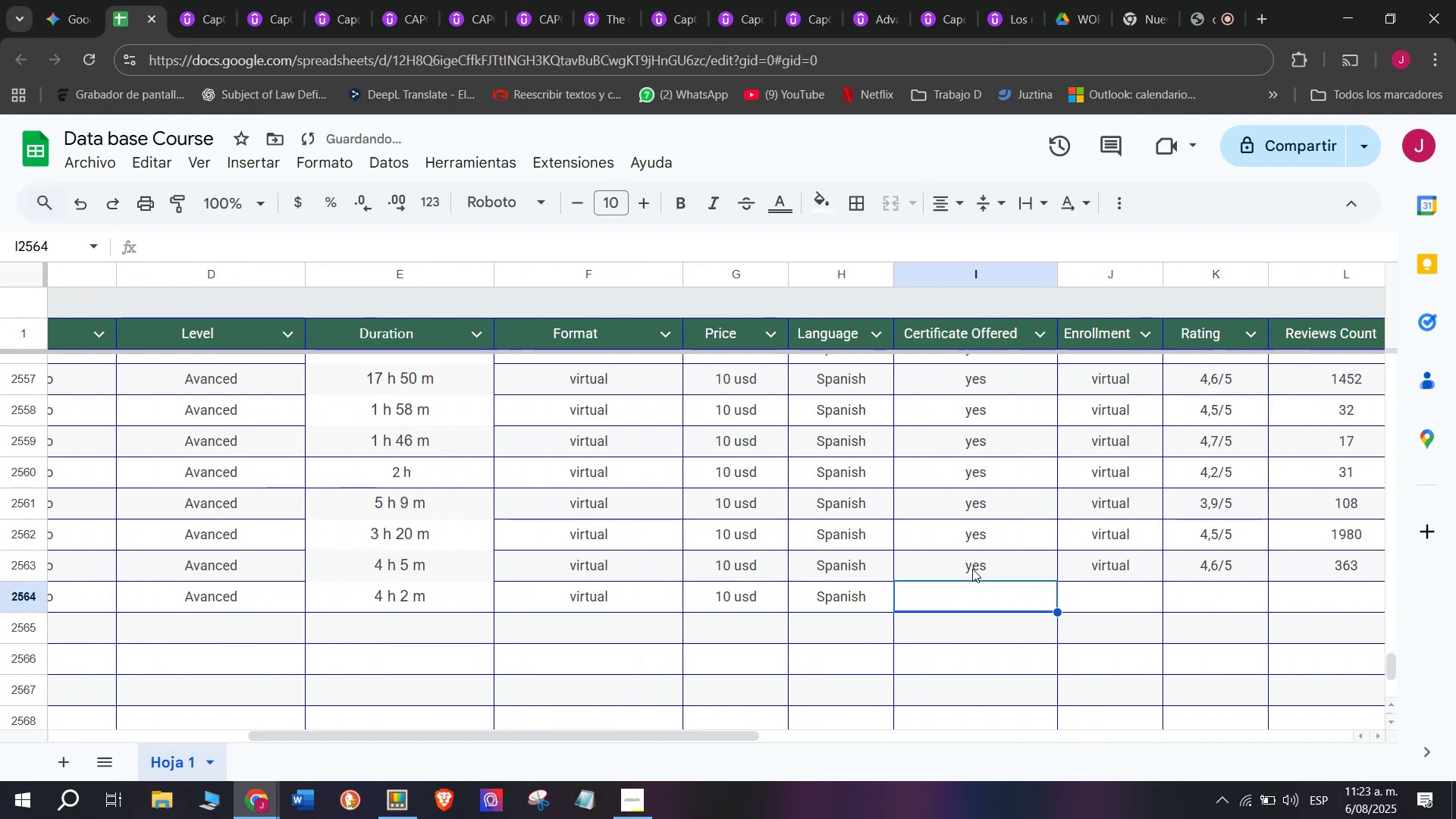 
key(Break)
 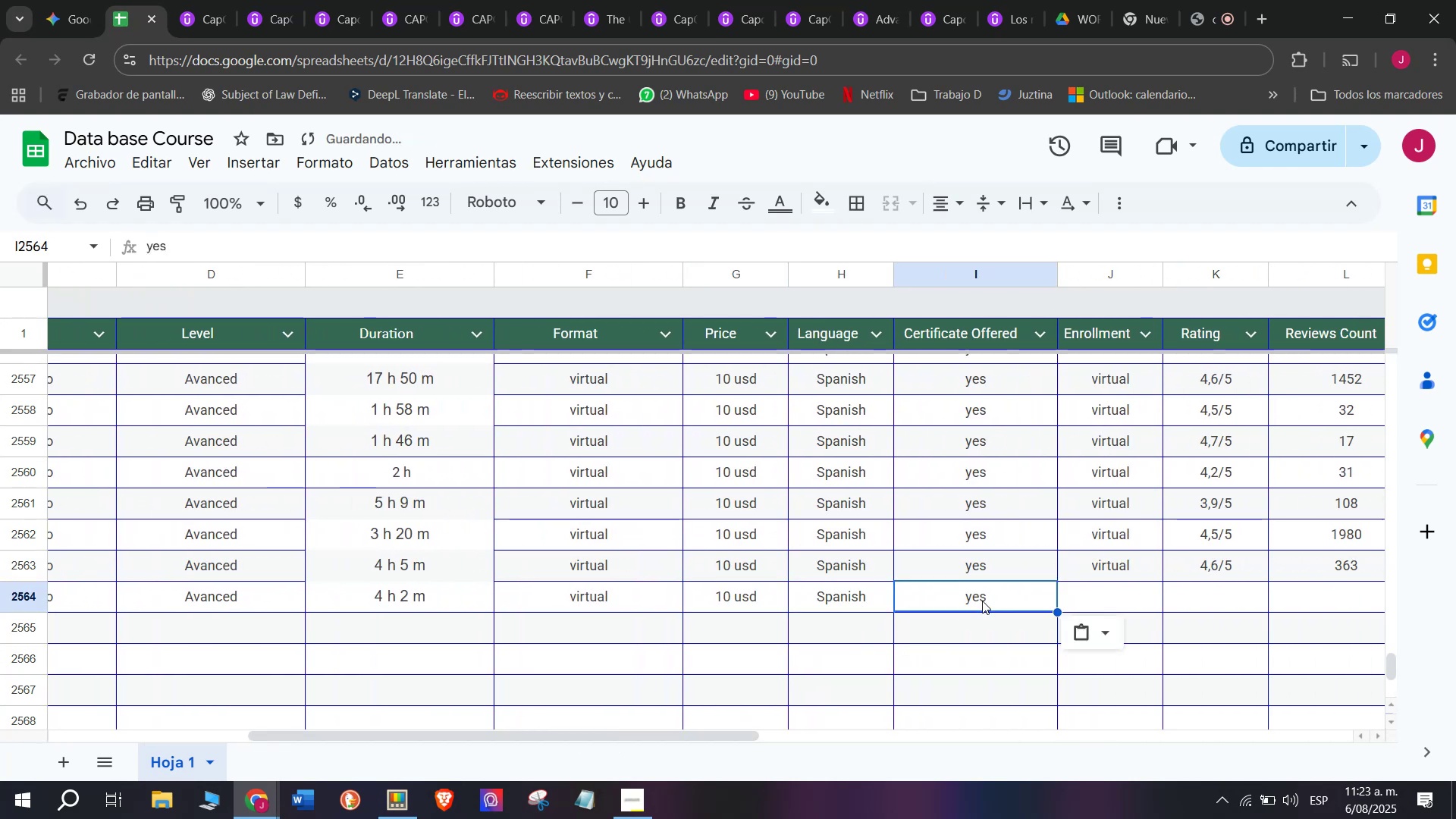 
key(Control+ControlLeft)
 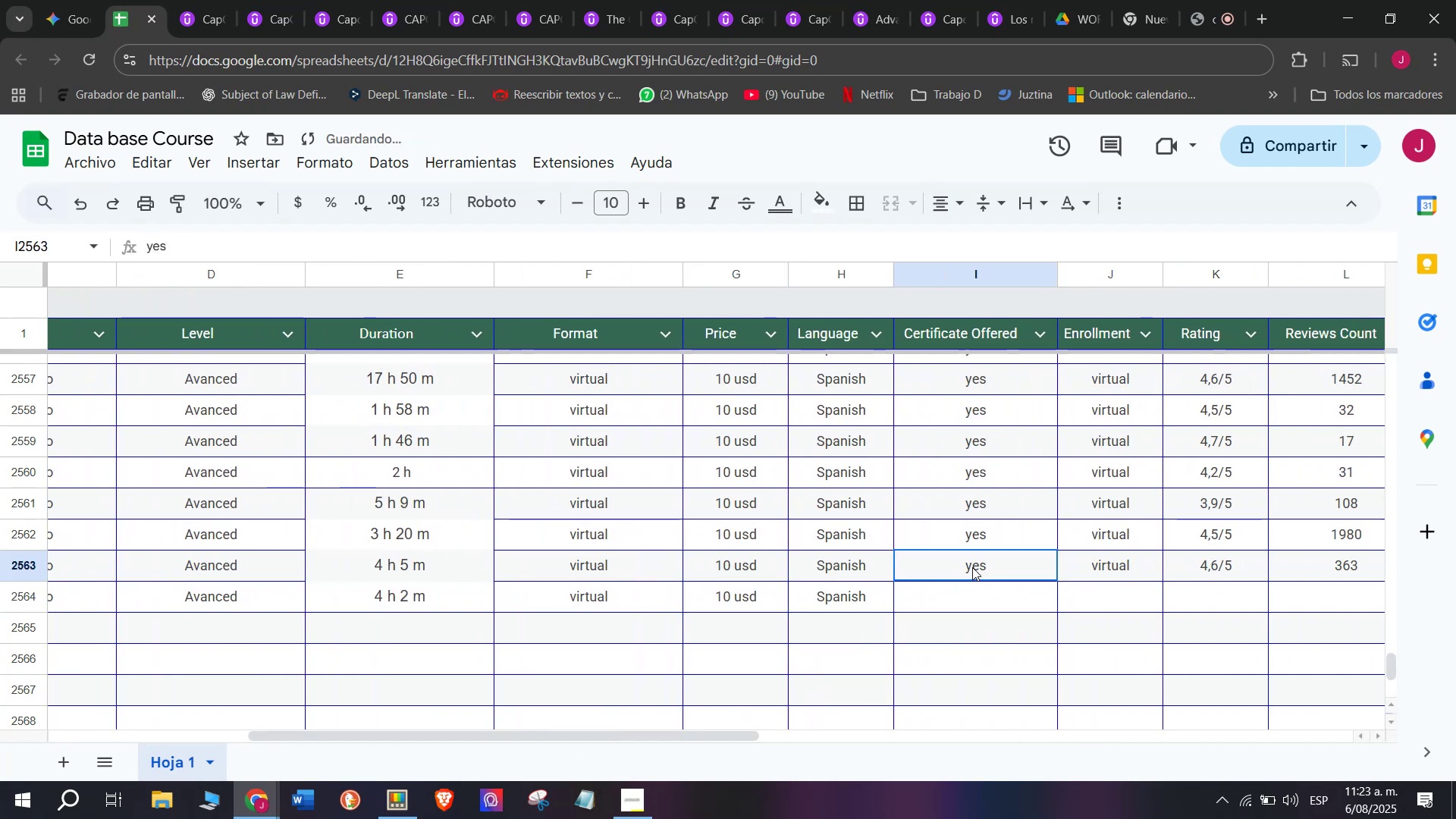 
key(Control+C)
 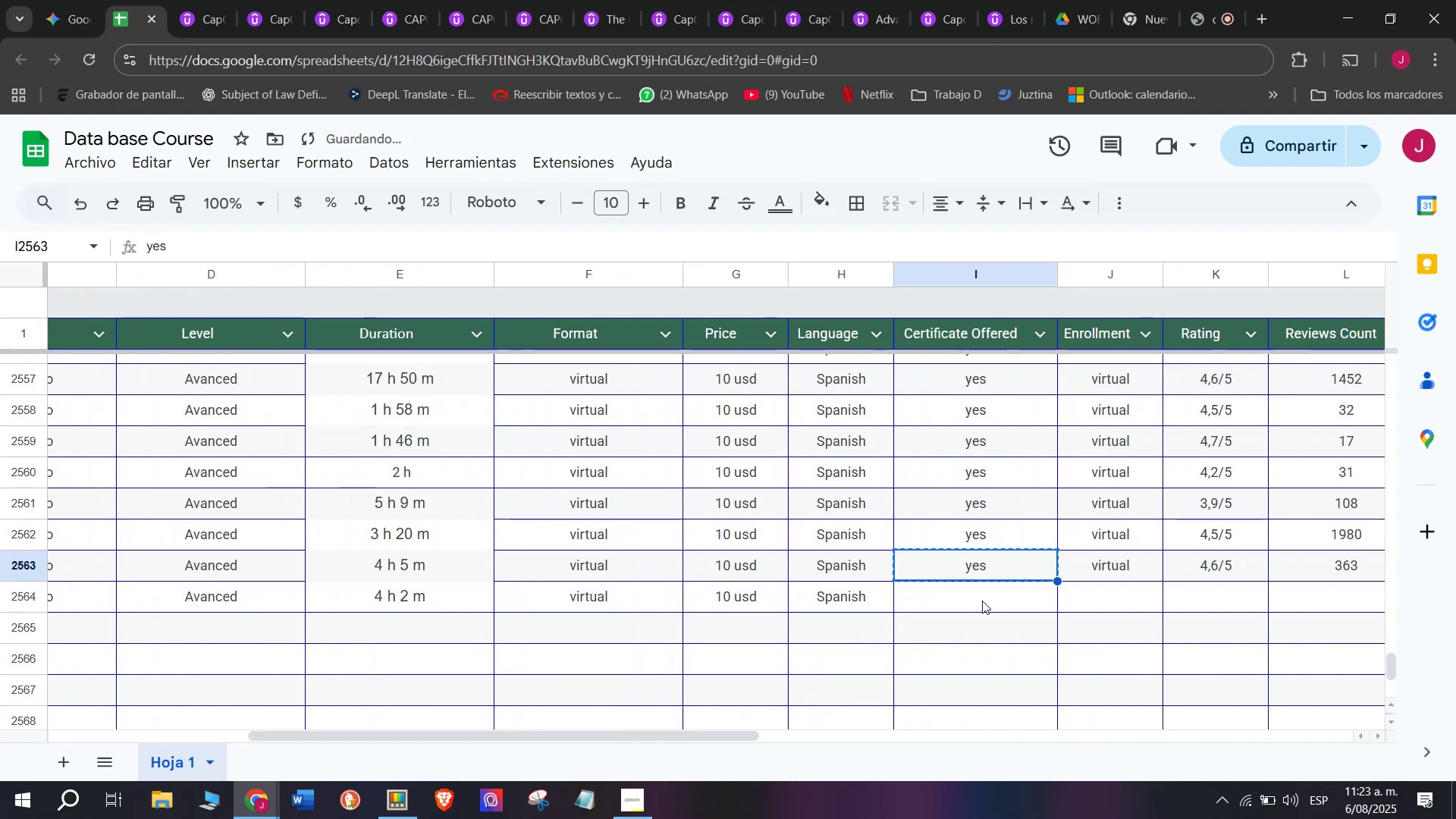 
triple_click([982, 601])
 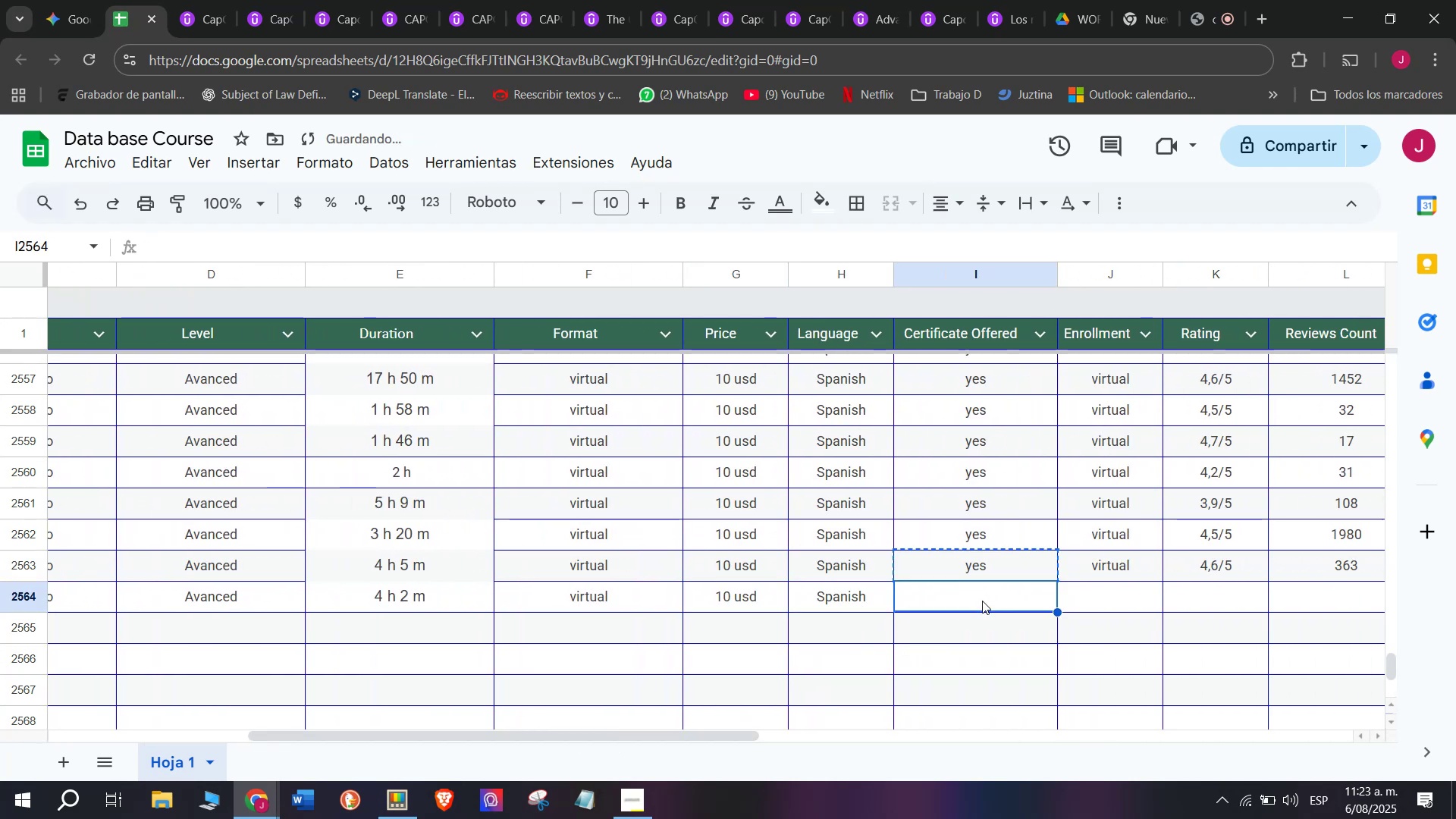 
key(Z)
 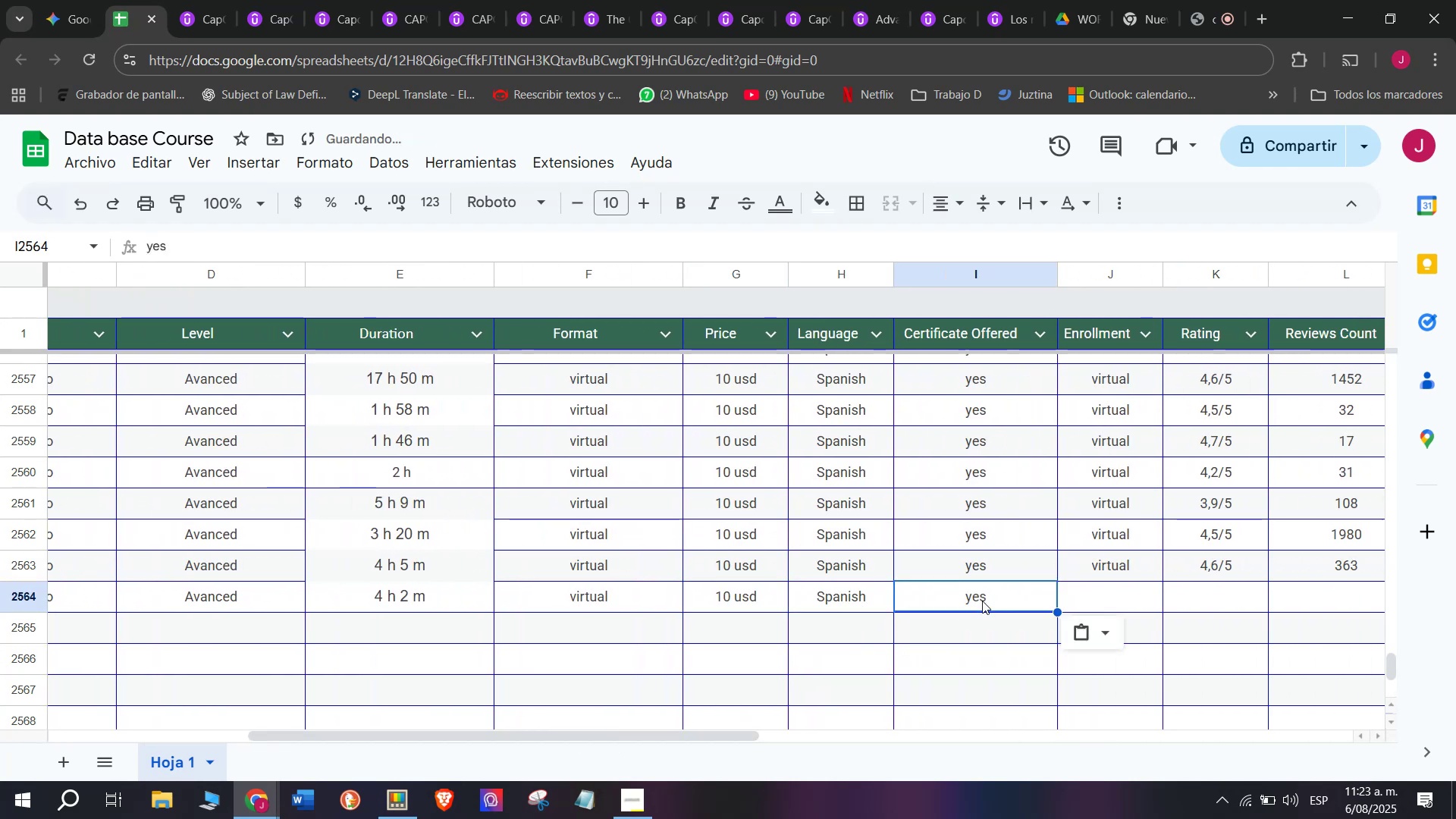 
key(Control+ControlLeft)
 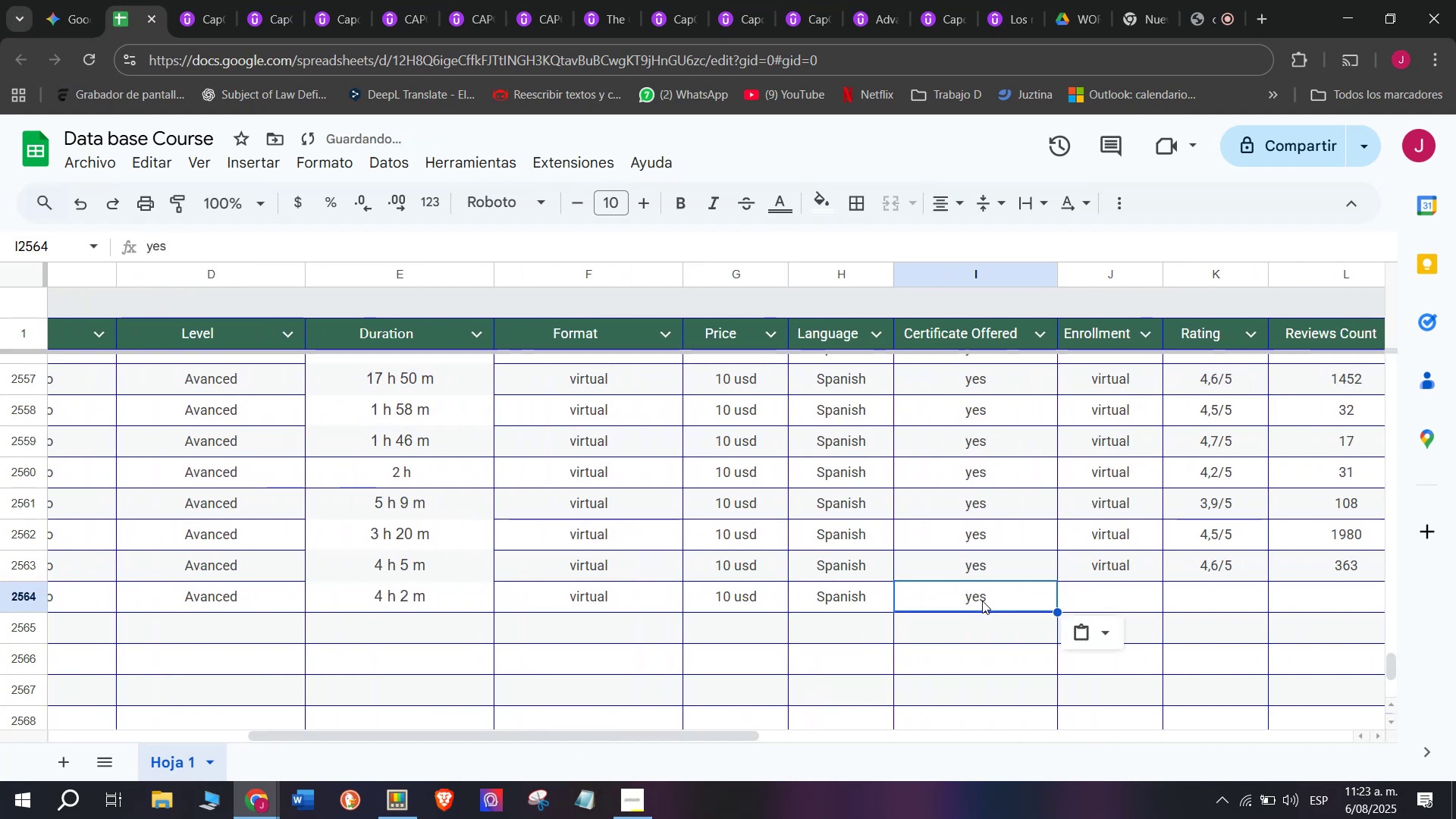 
key(Control+V)
 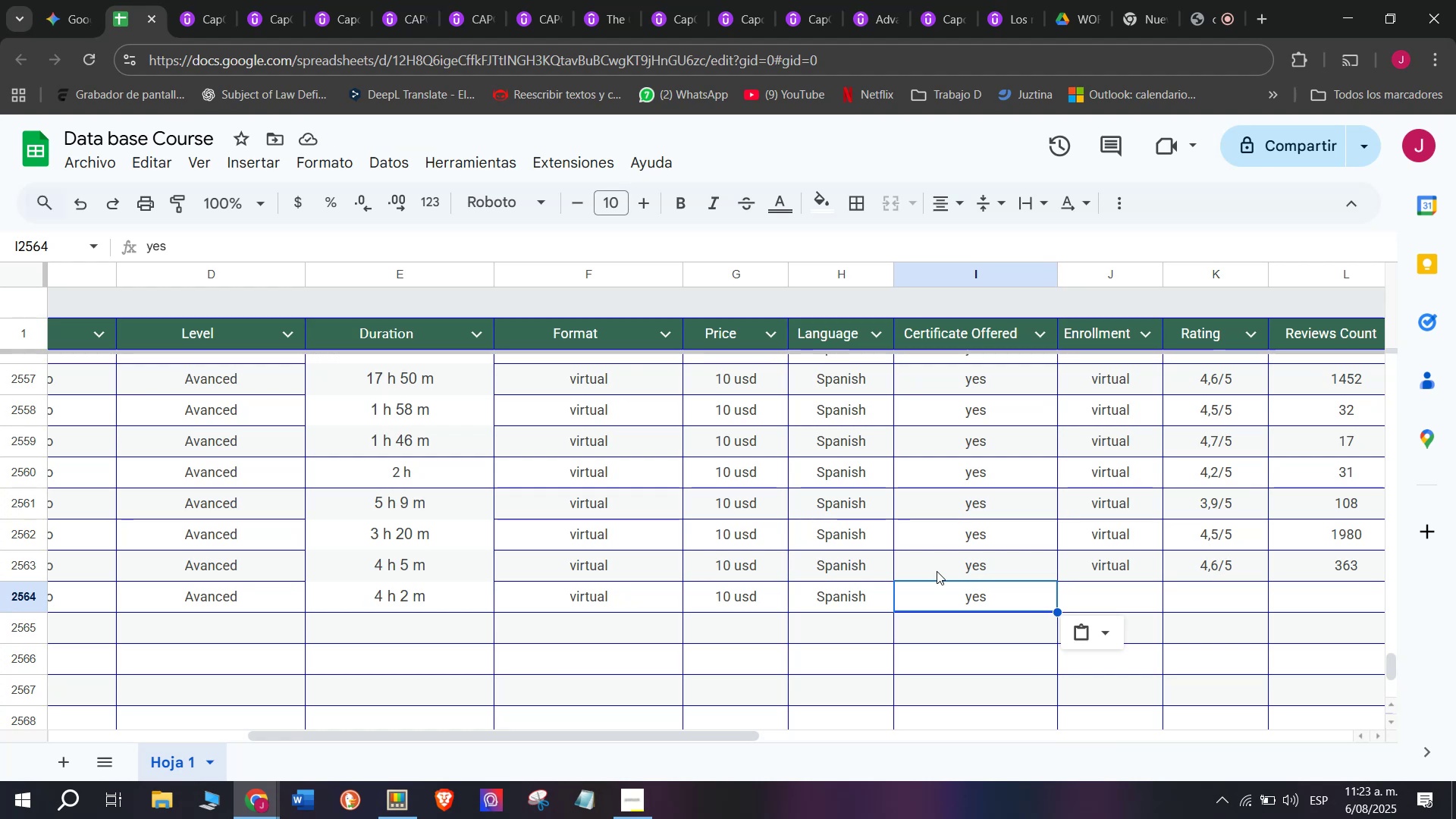 
wait(12.72)
 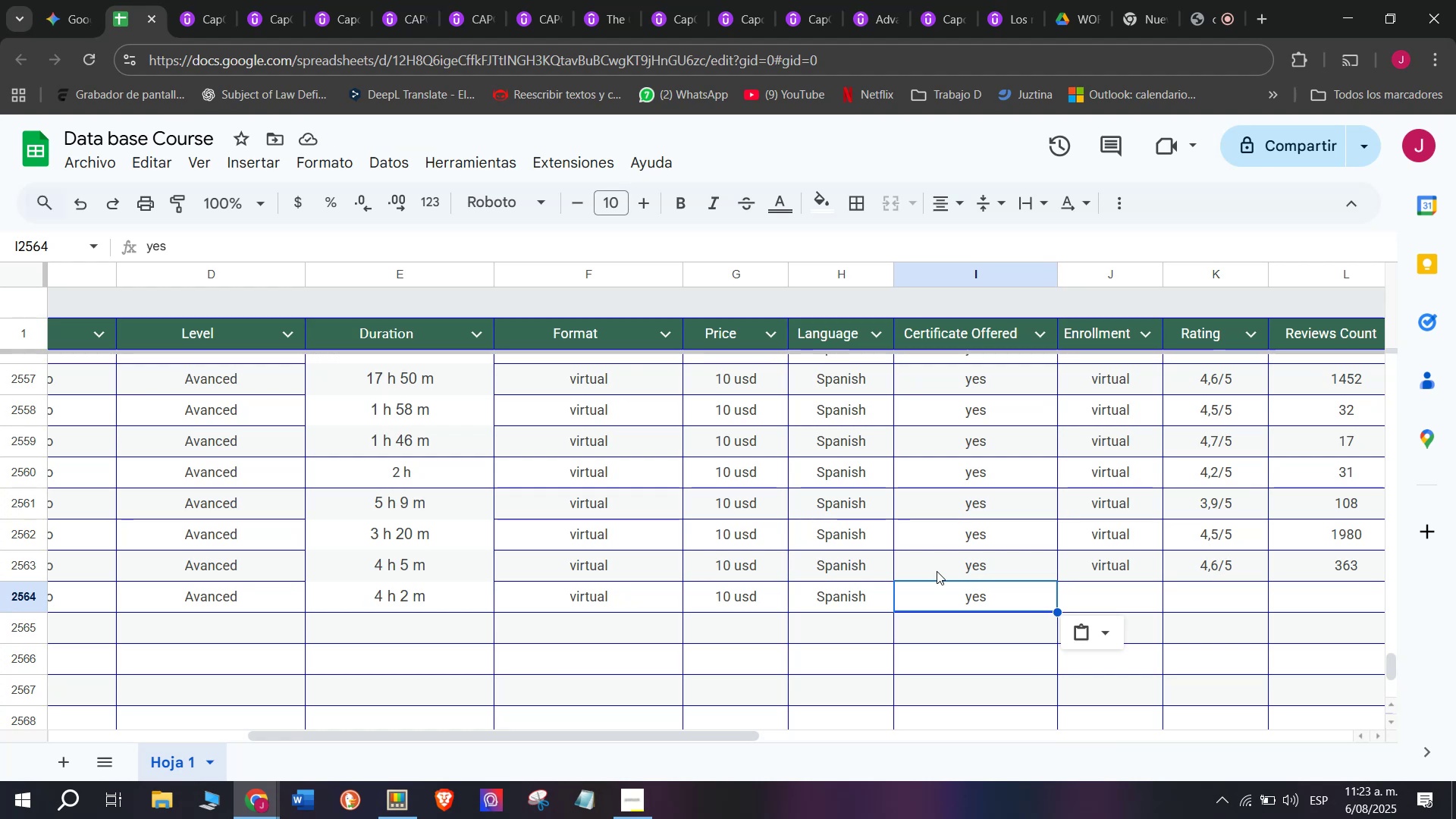 
key(Break)
 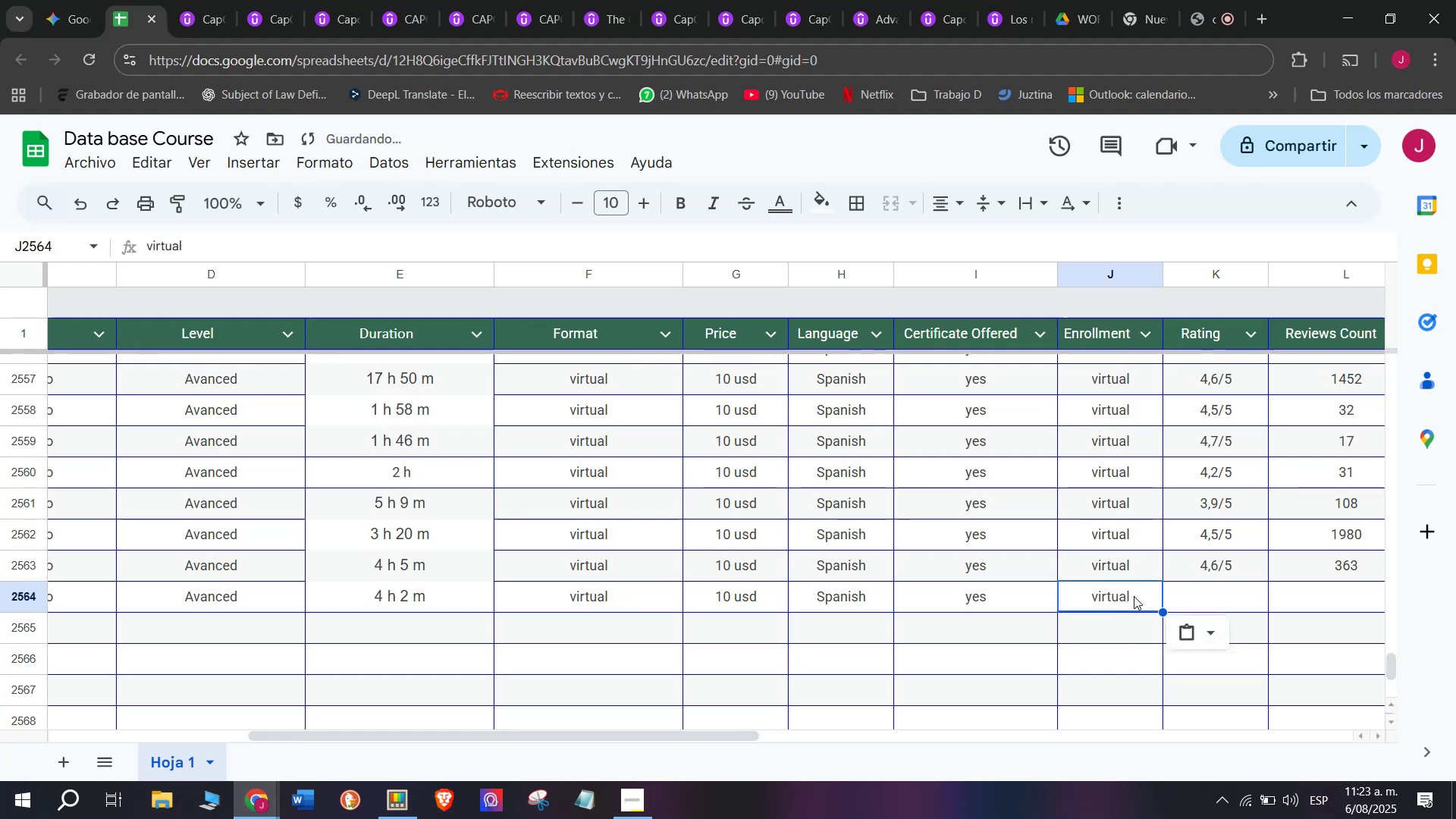 
key(Control+ControlLeft)
 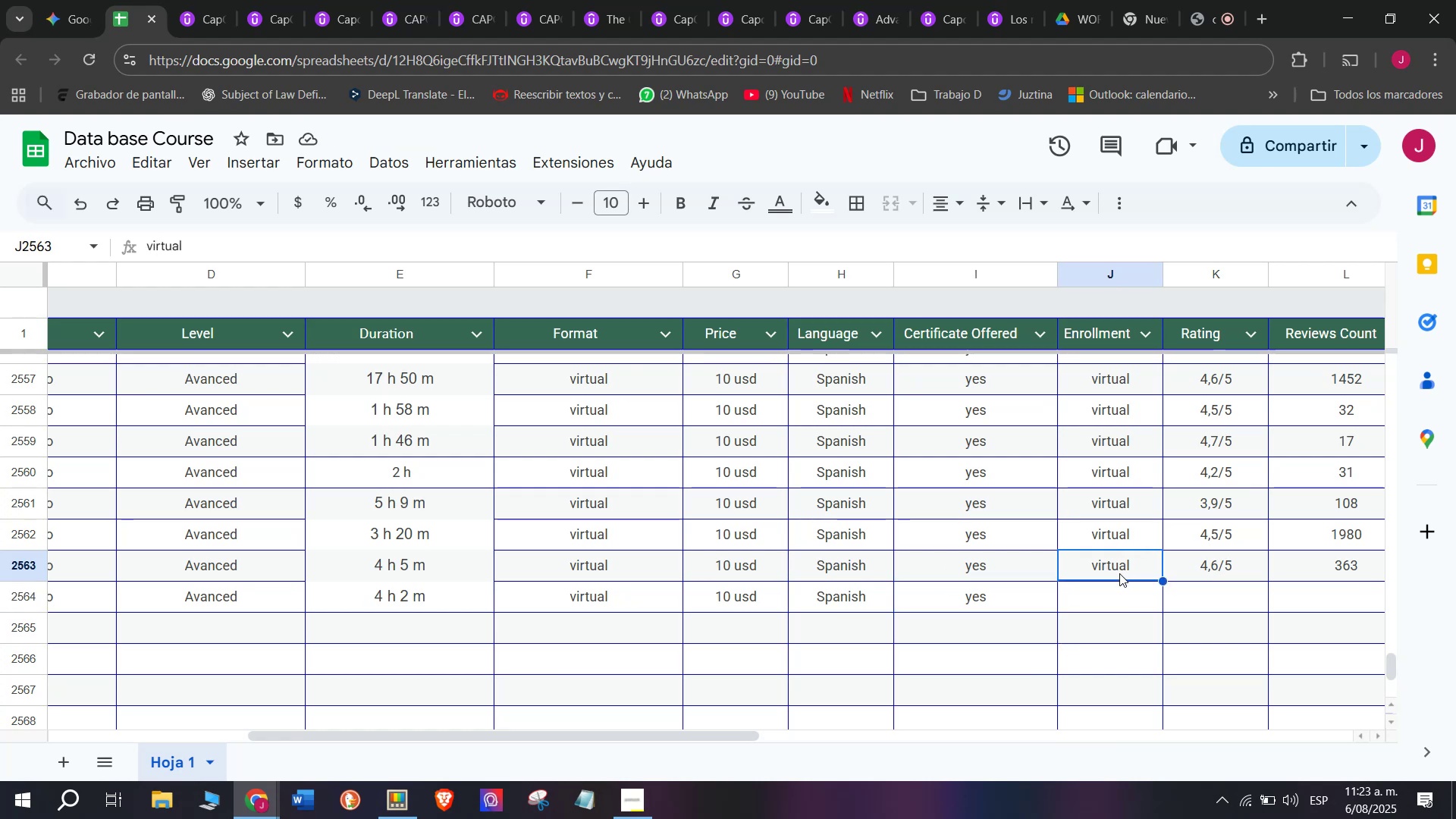 
key(Control+C)
 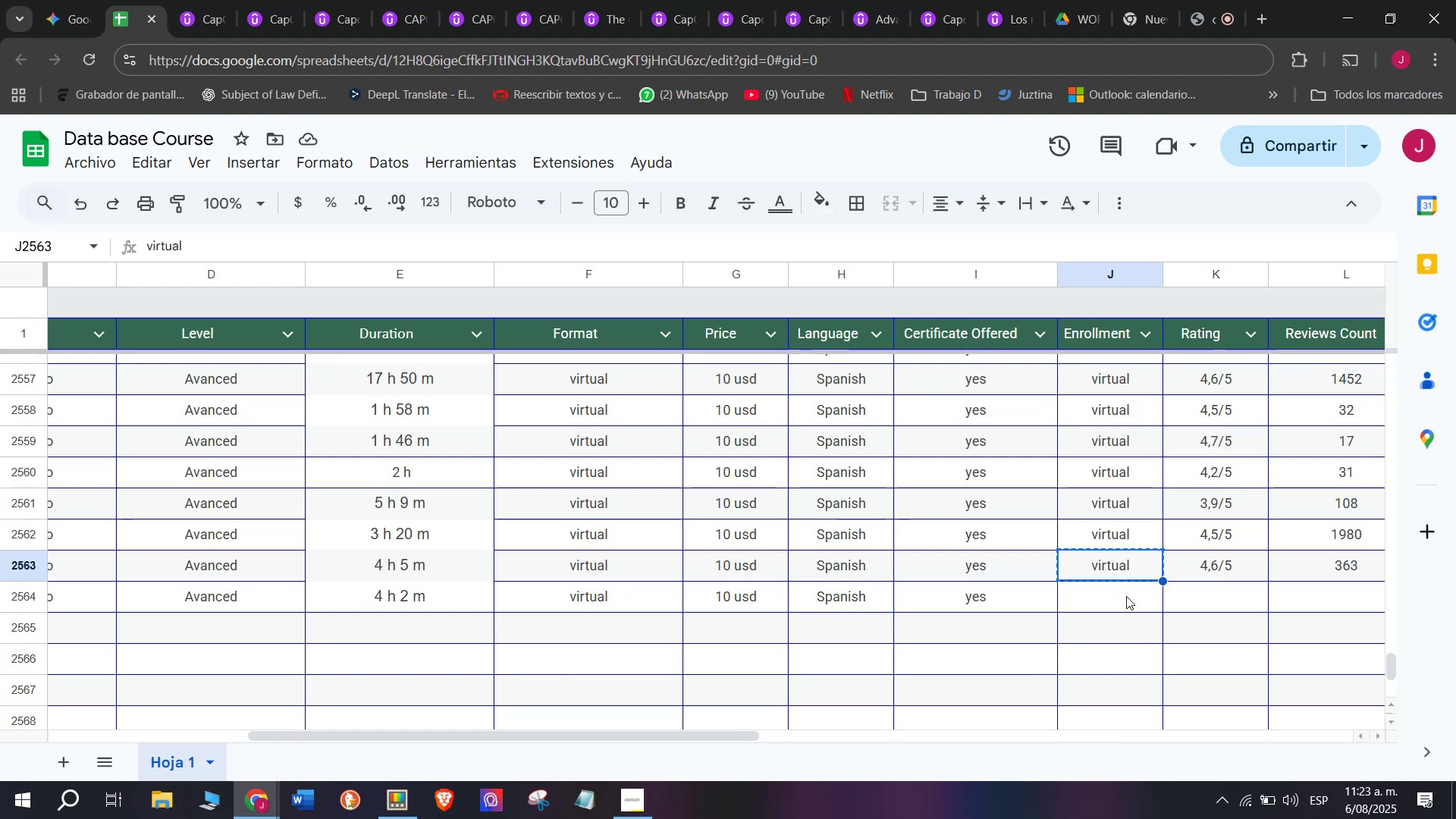 
double_click([1126, 596])
 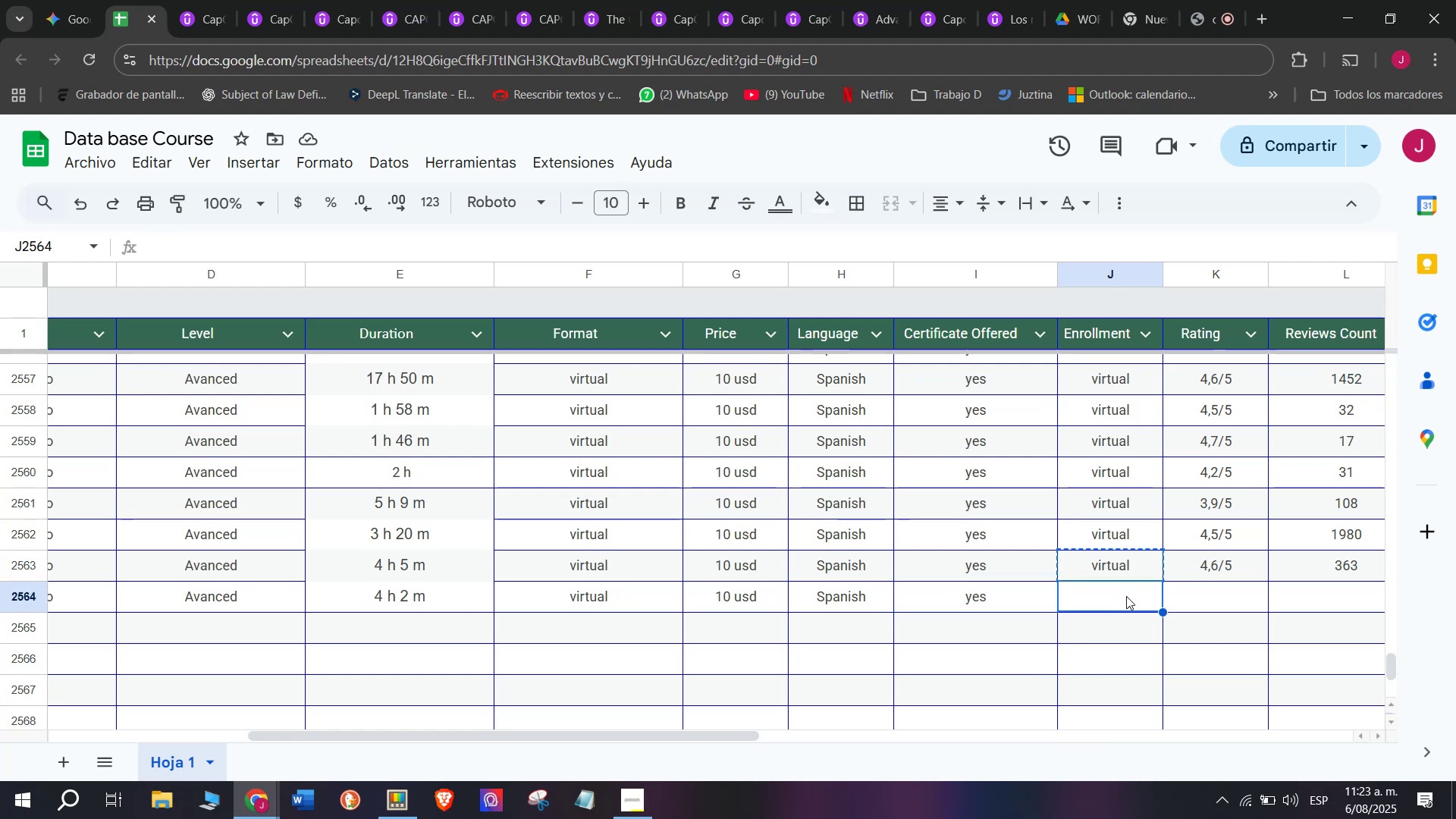 
key(Control+ControlLeft)
 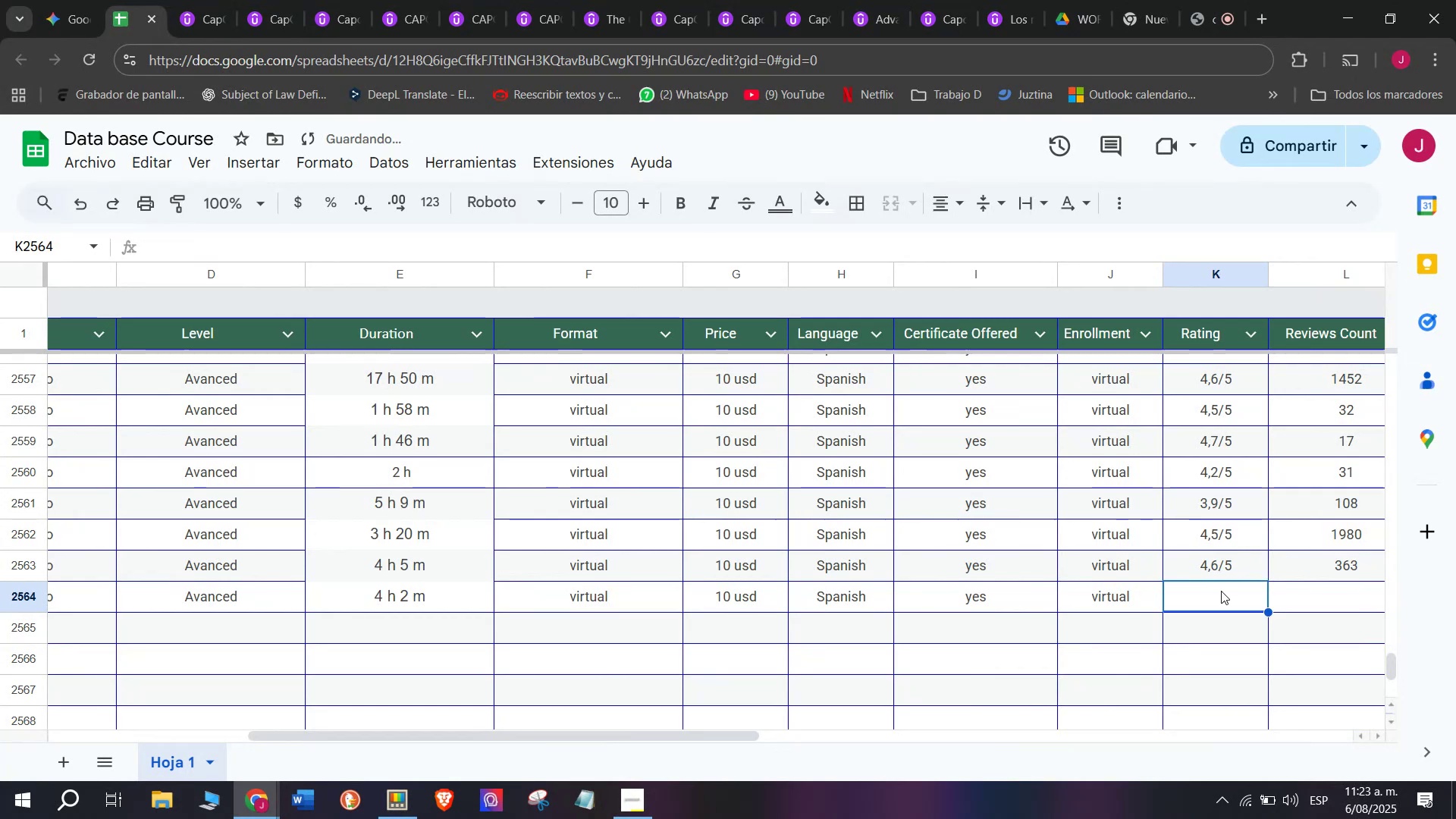 
key(Z)
 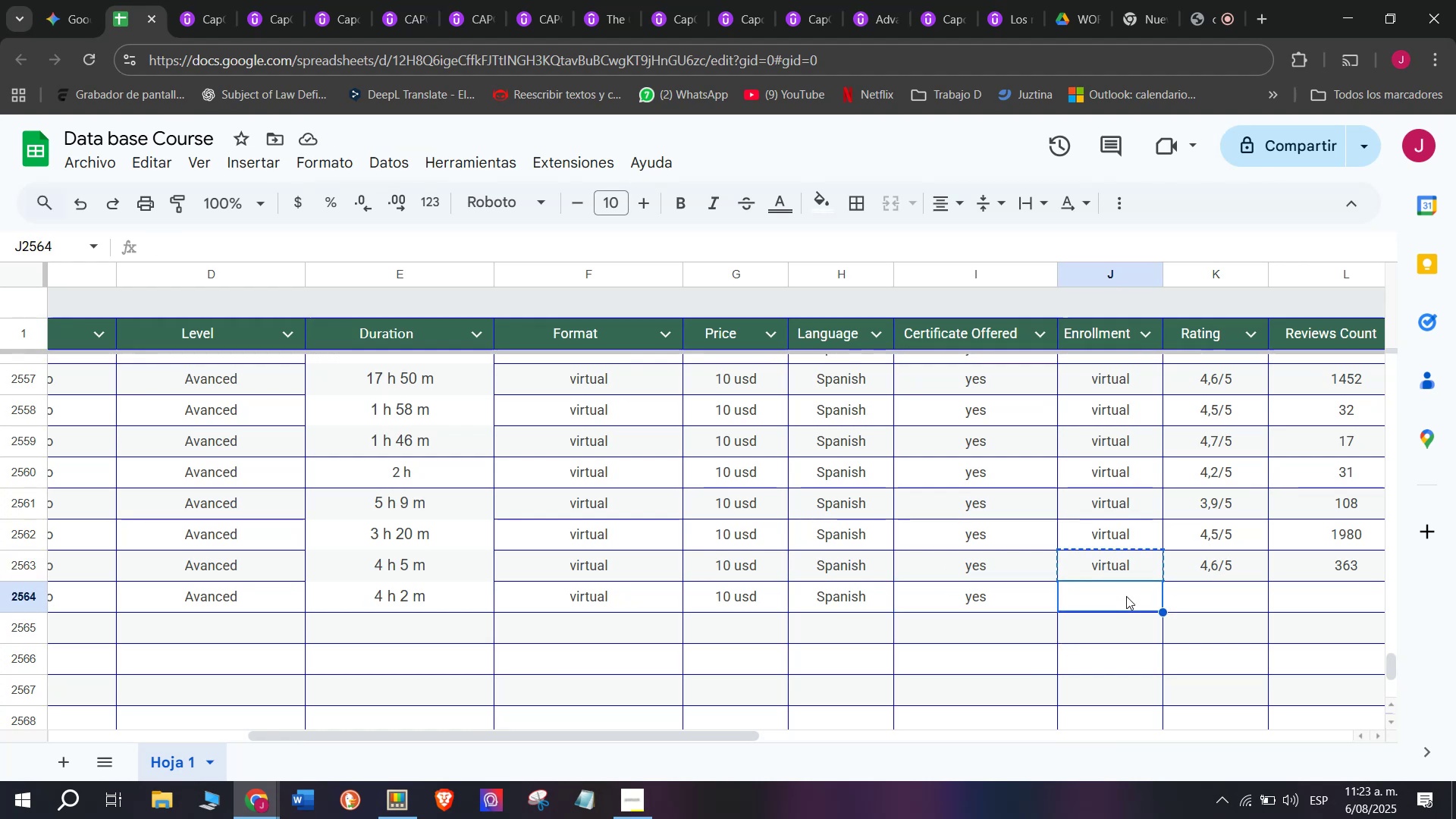 
key(Control+V)
 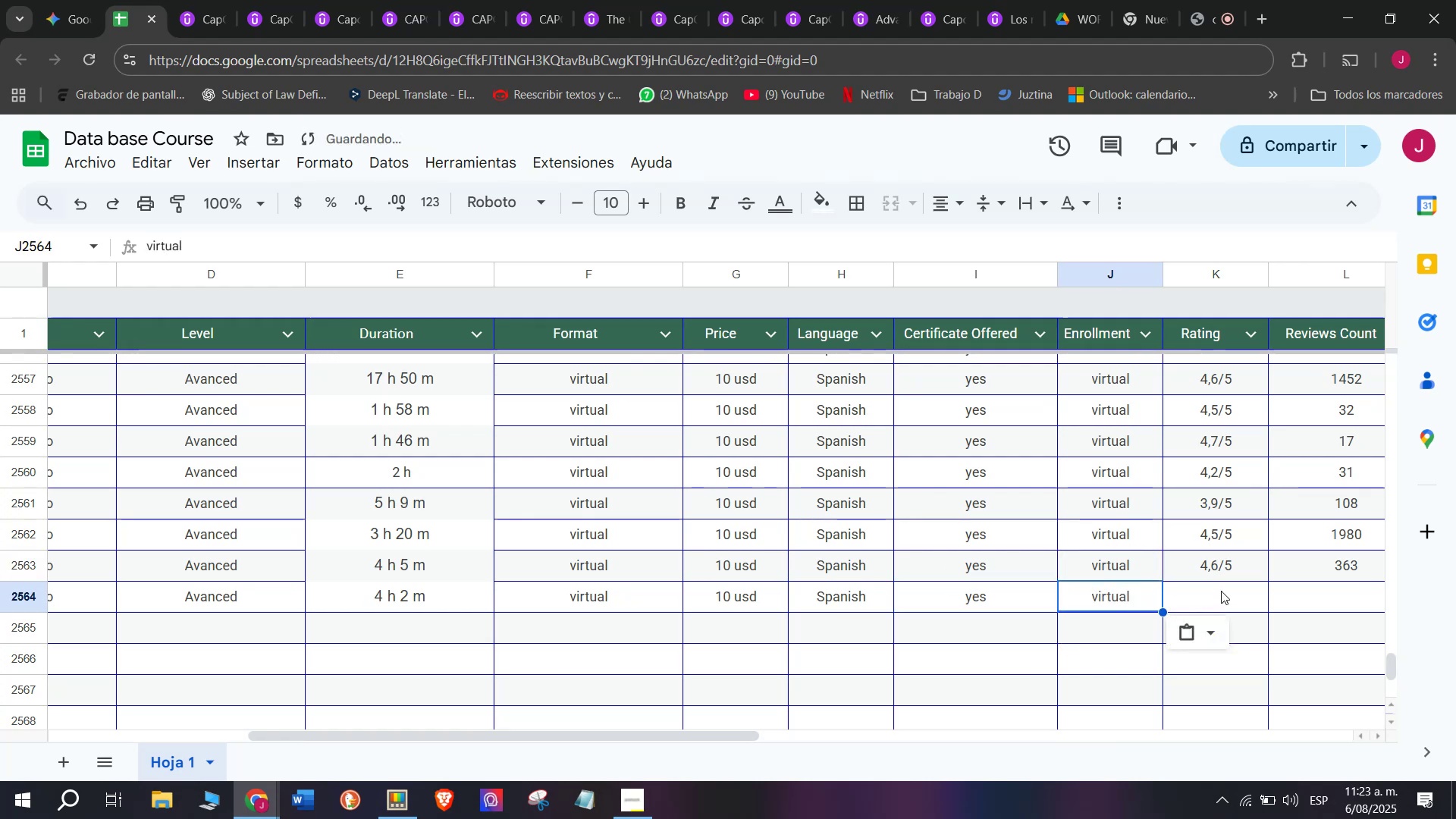 
triple_click([1221, 591])
 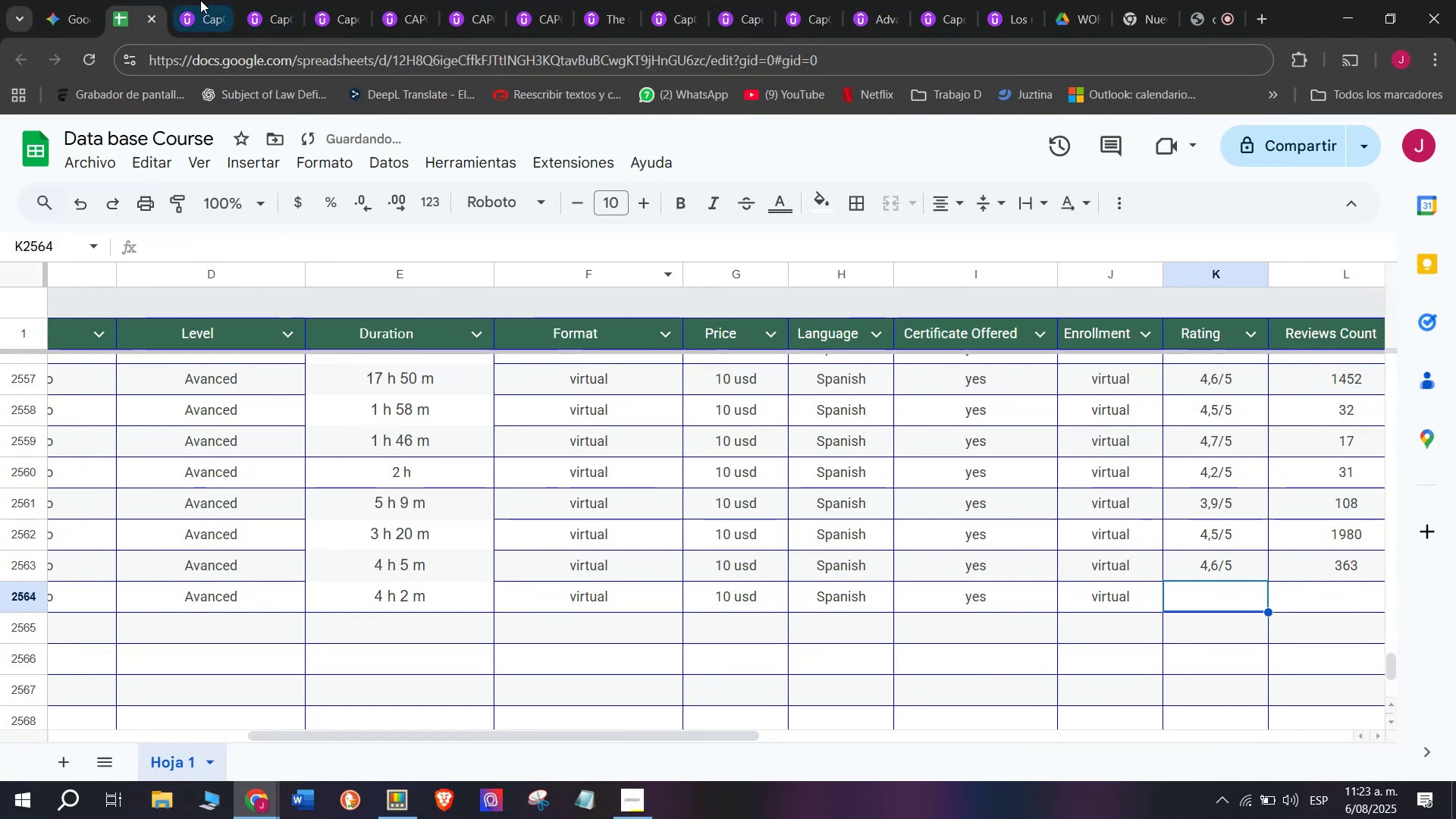 
left_click([184, 0])
 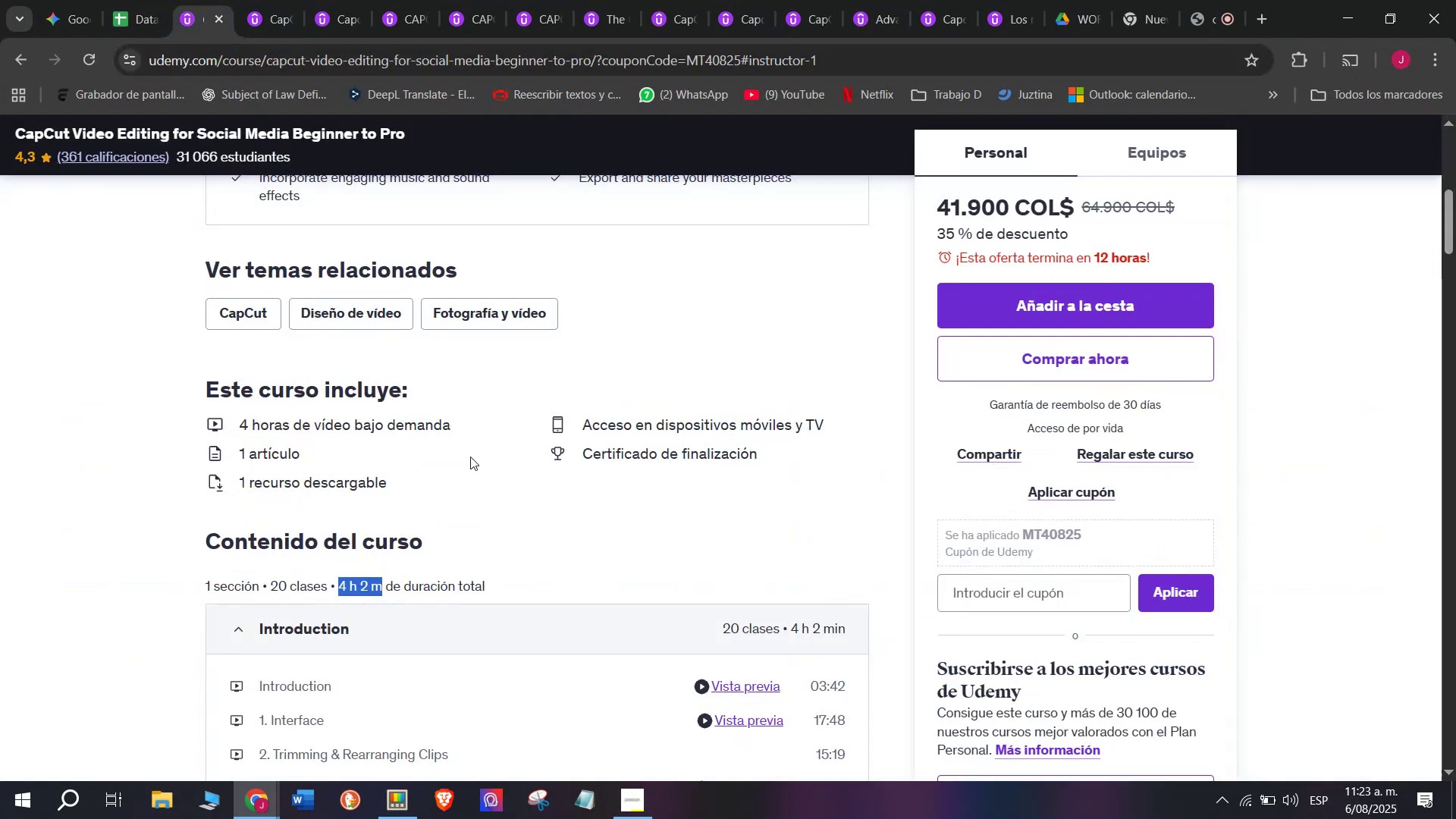 
scroll: coordinate [416, 390], scroll_direction: up, amount: 3.0
 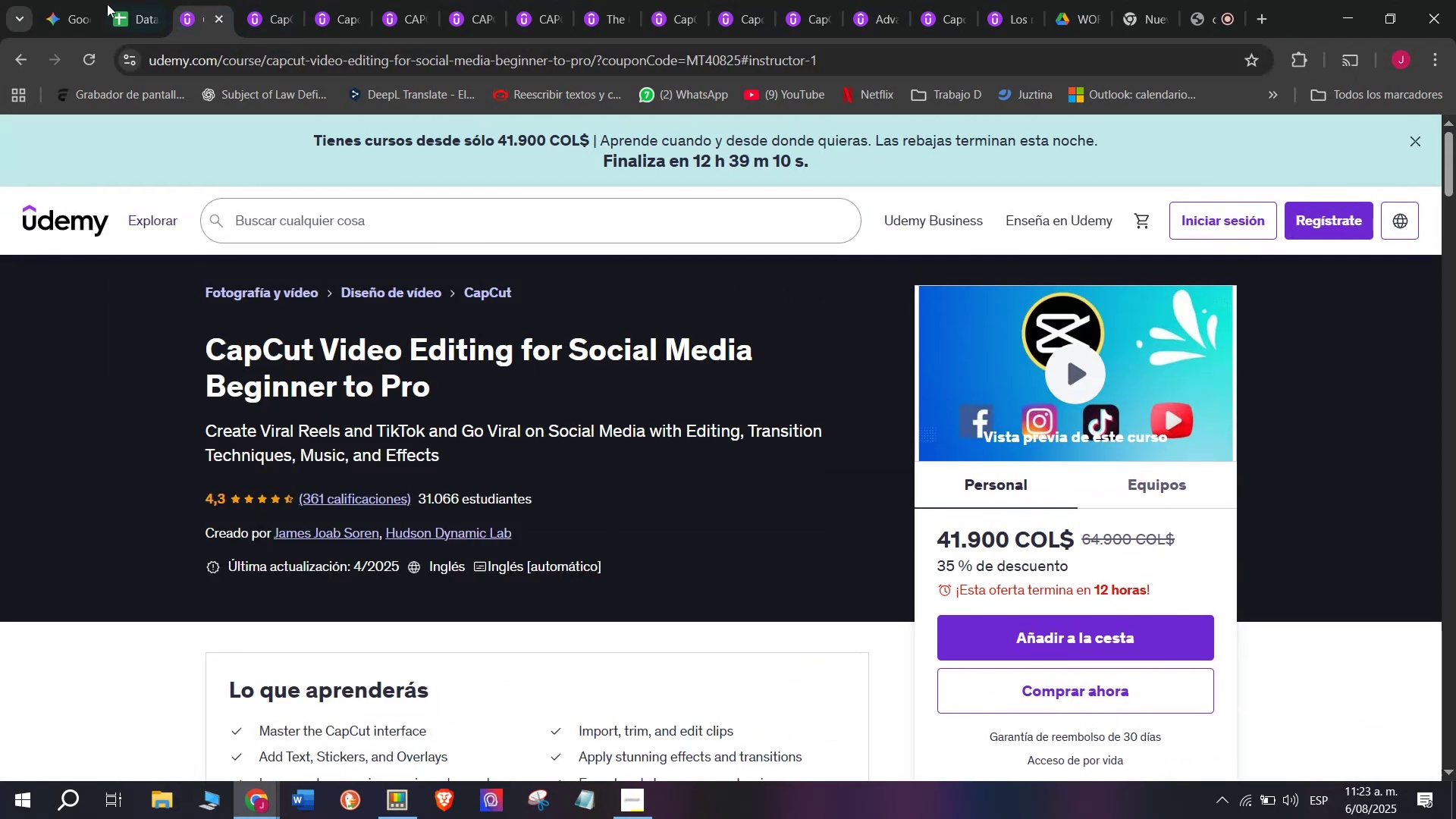 
left_click([115, 0])
 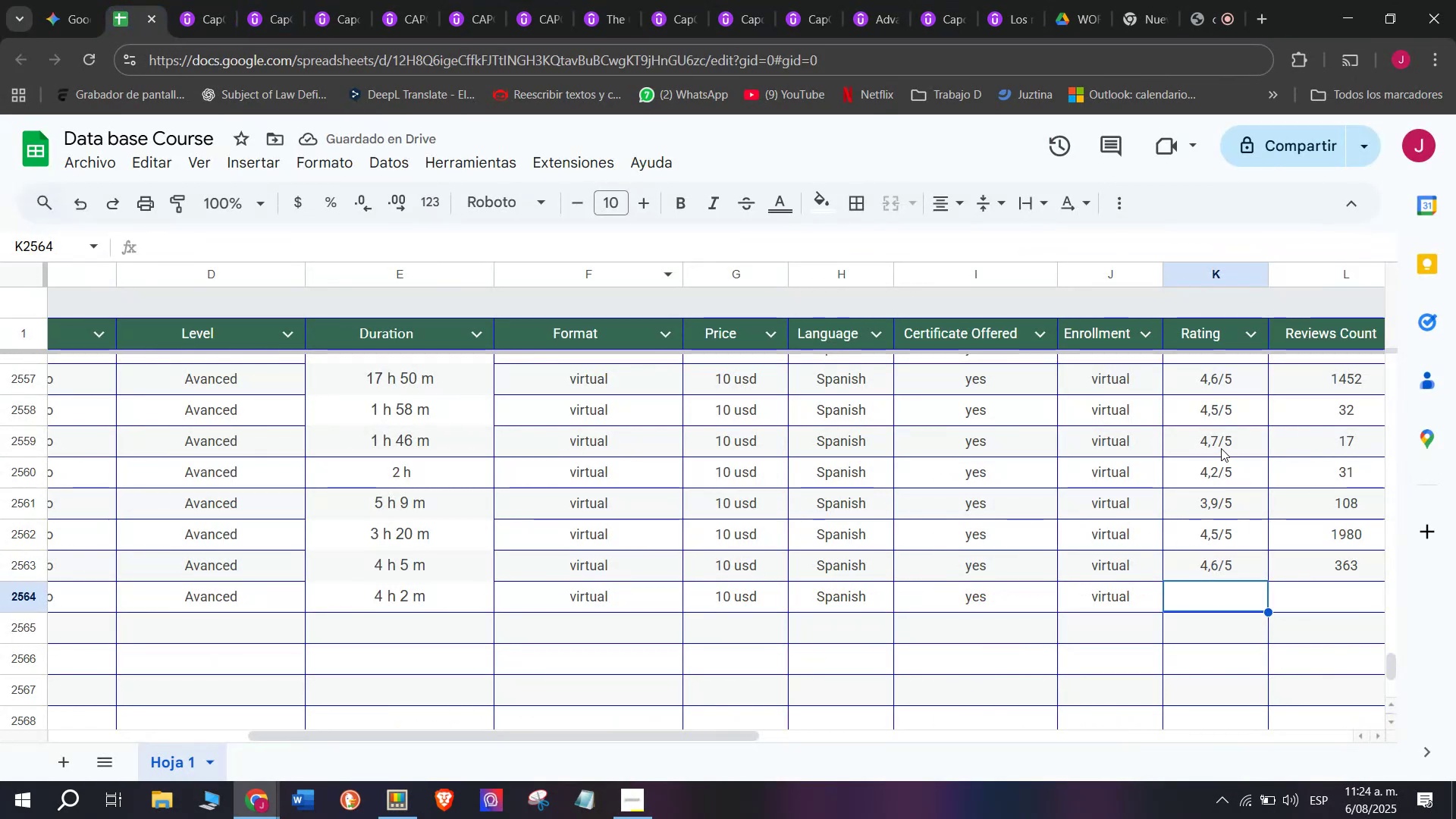 
left_click([1222, 415])
 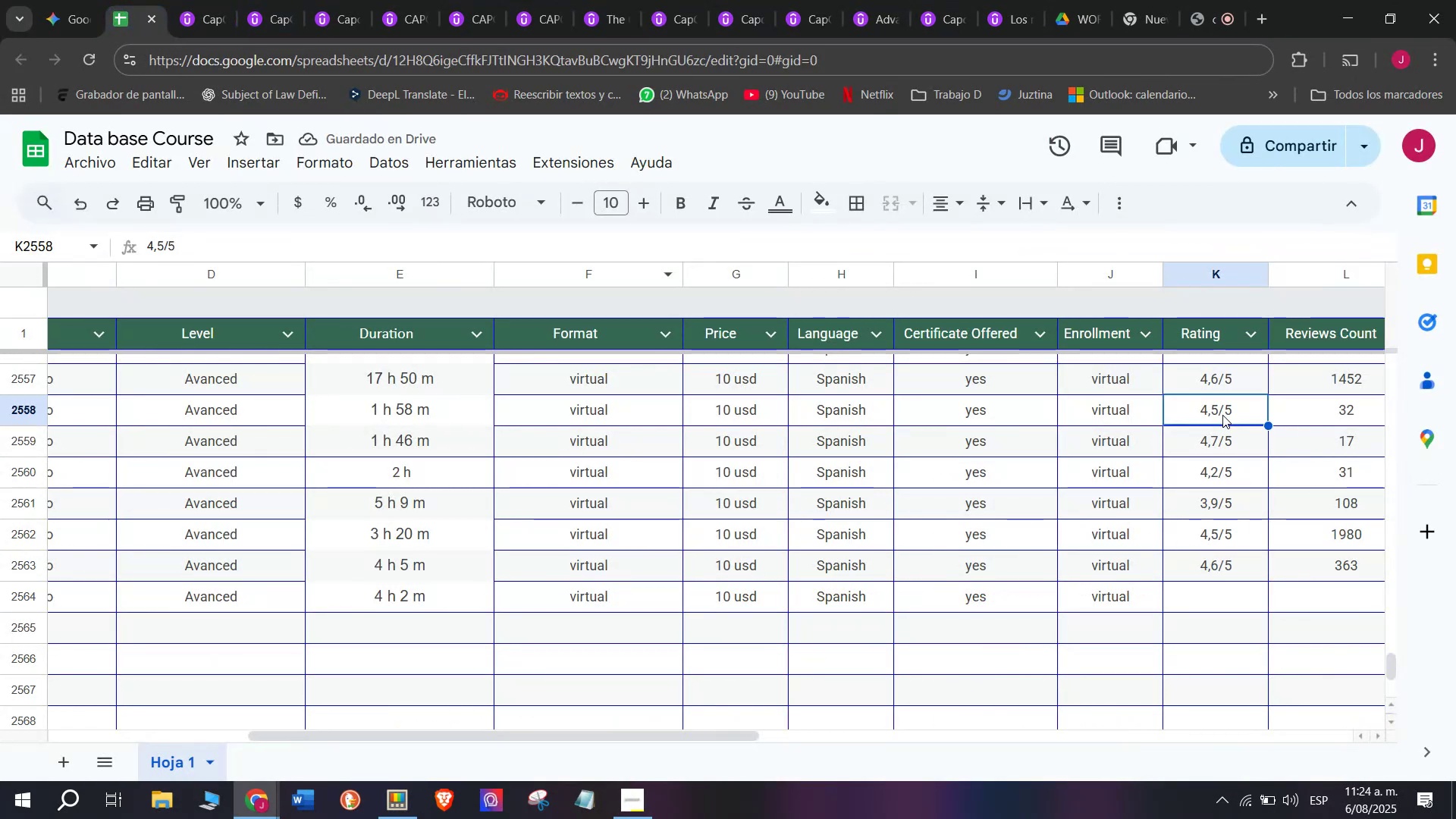 
key(Break)
 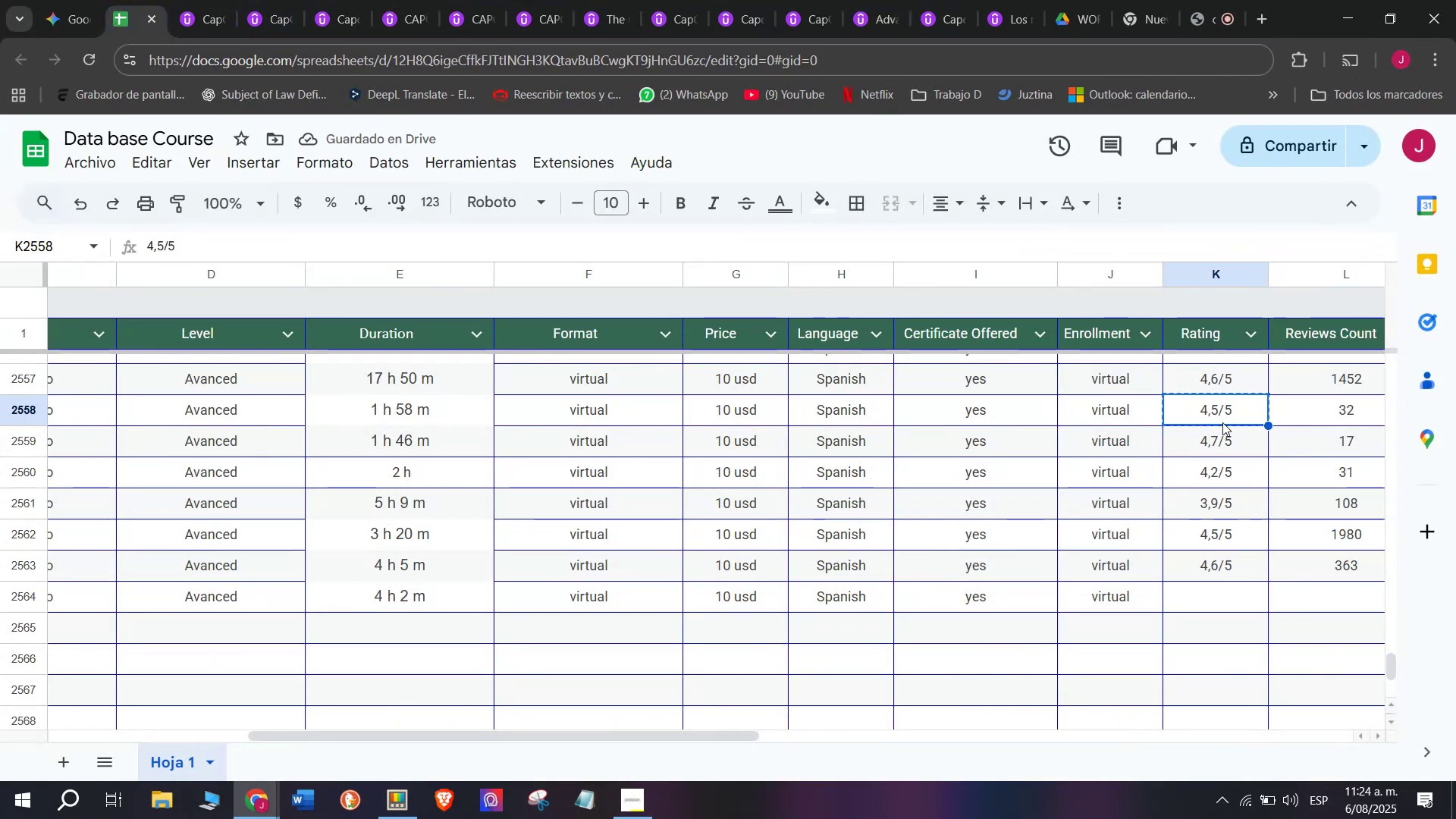 
key(Control+C)
 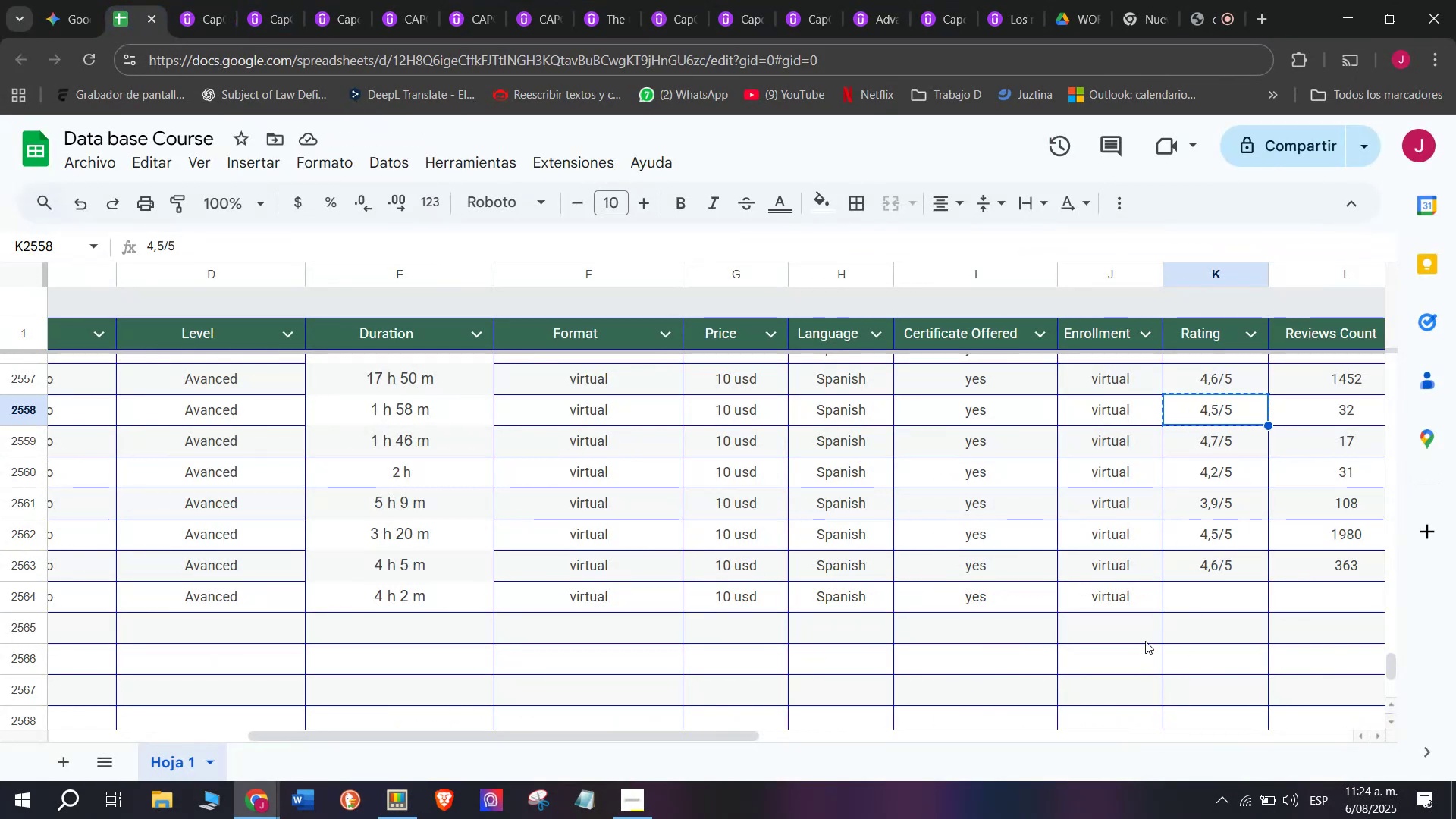 
key(Control+ControlLeft)
 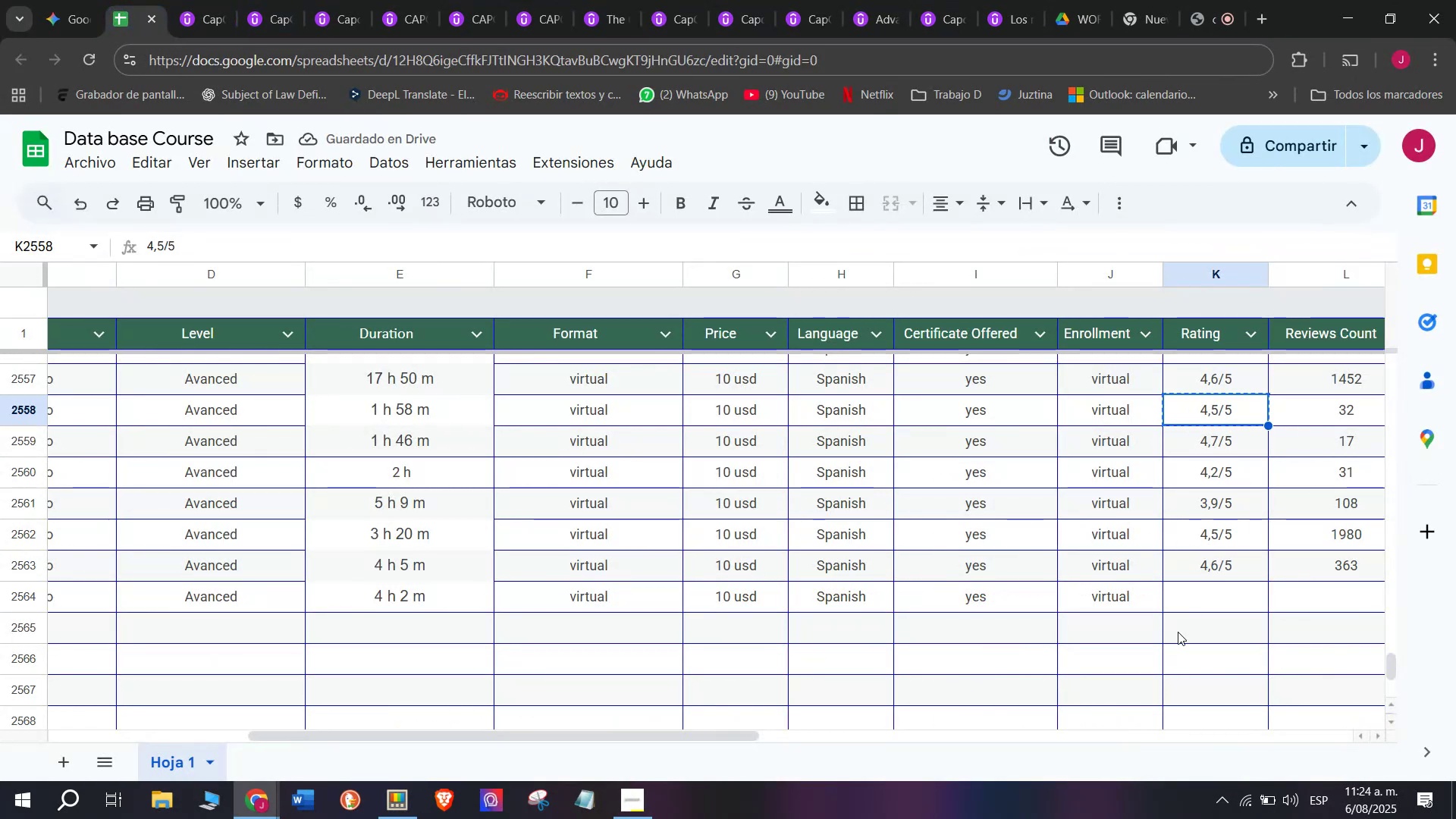 
key(Control+ControlLeft)
 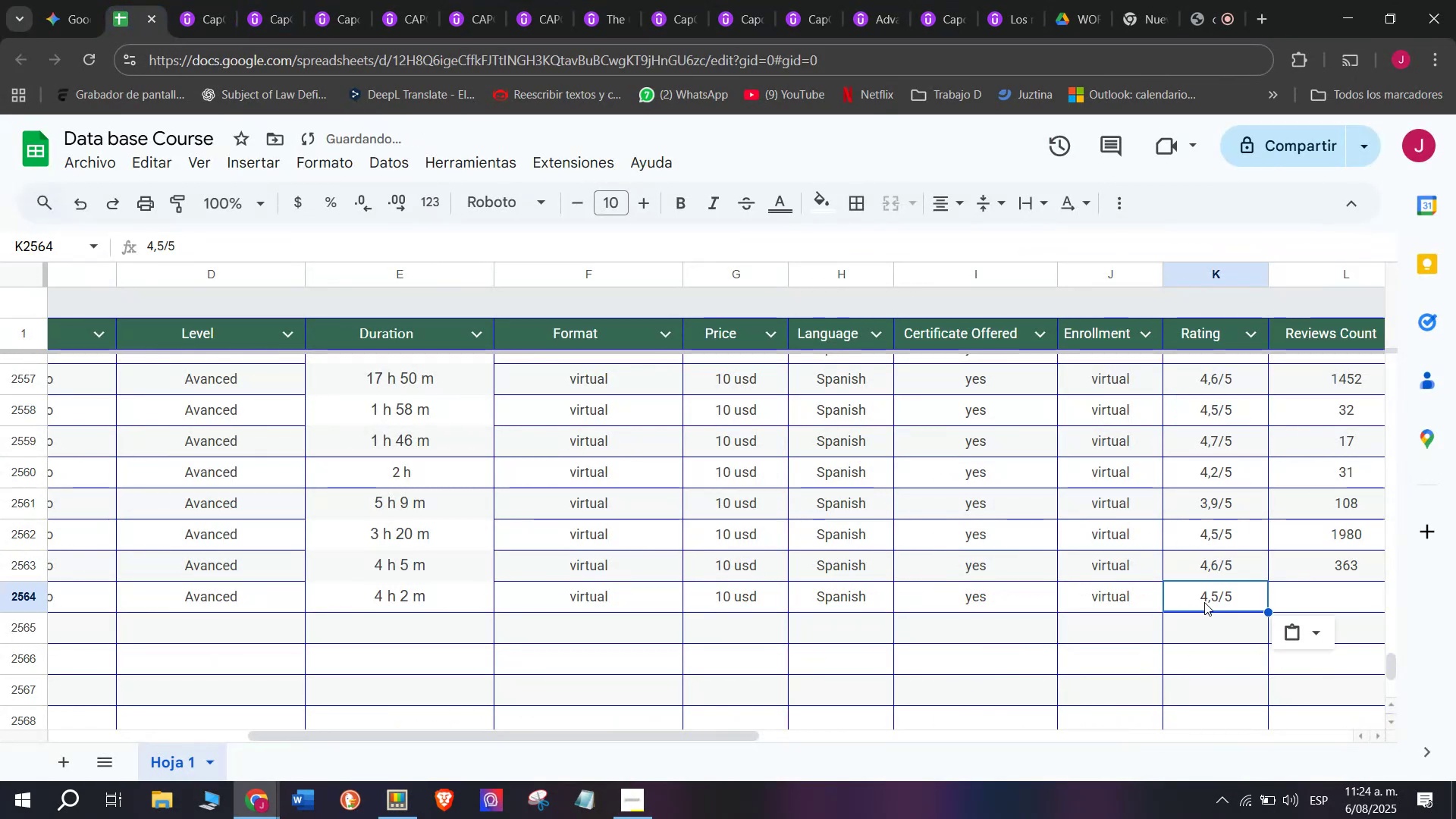 
key(Z)
 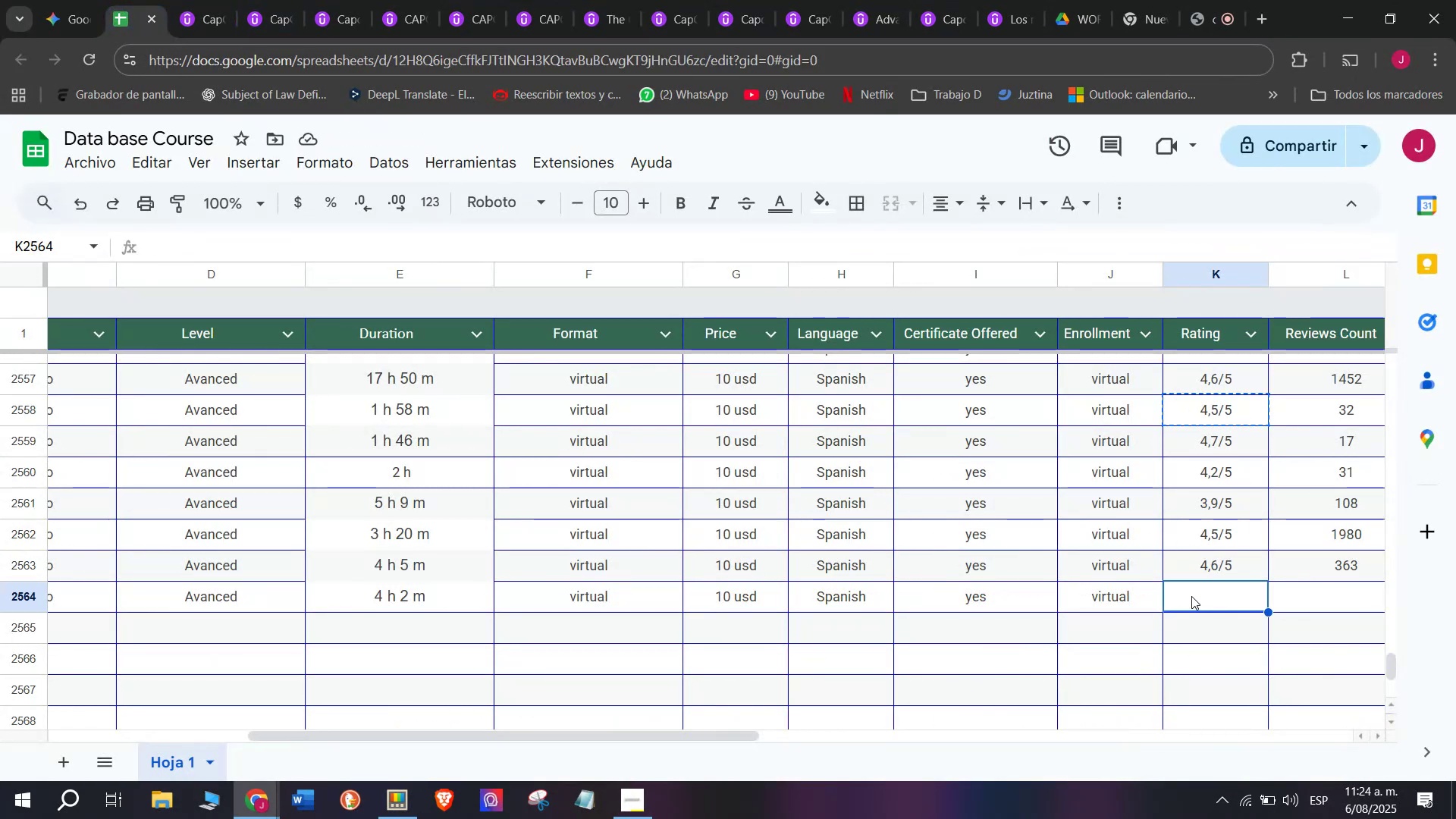 
key(Control+V)
 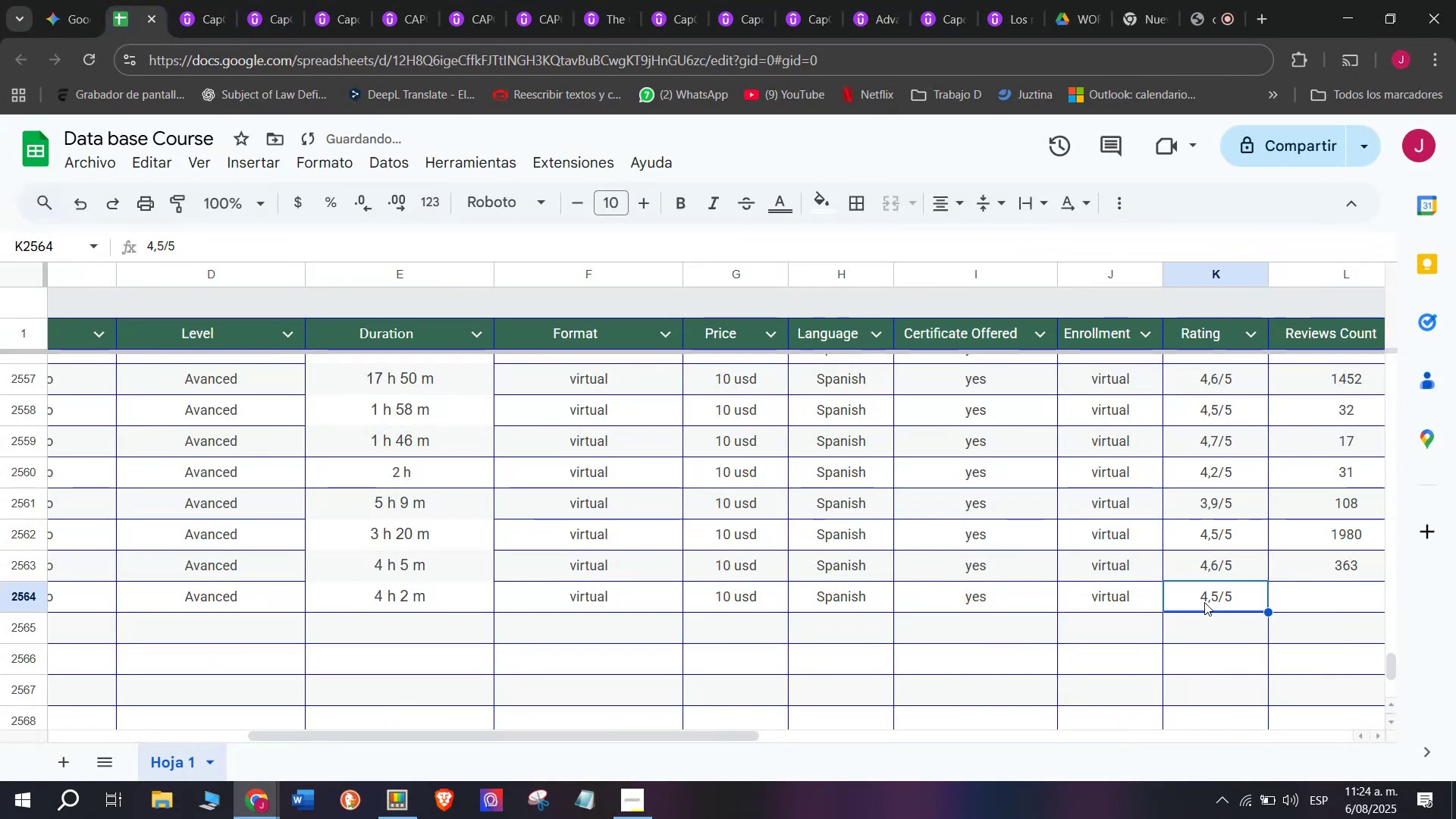 
double_click([1204, 602])
 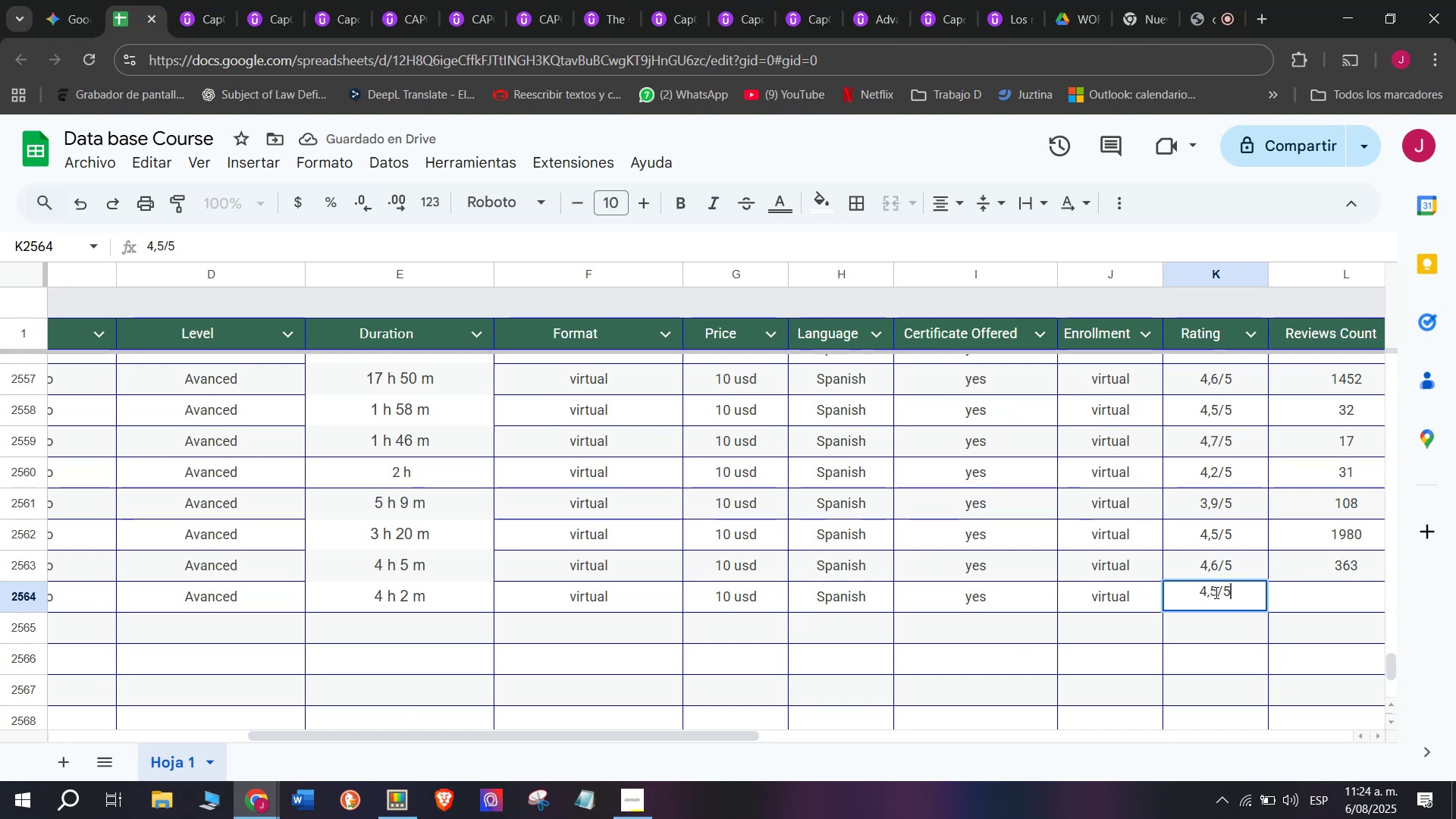 
left_click([1213, 591])
 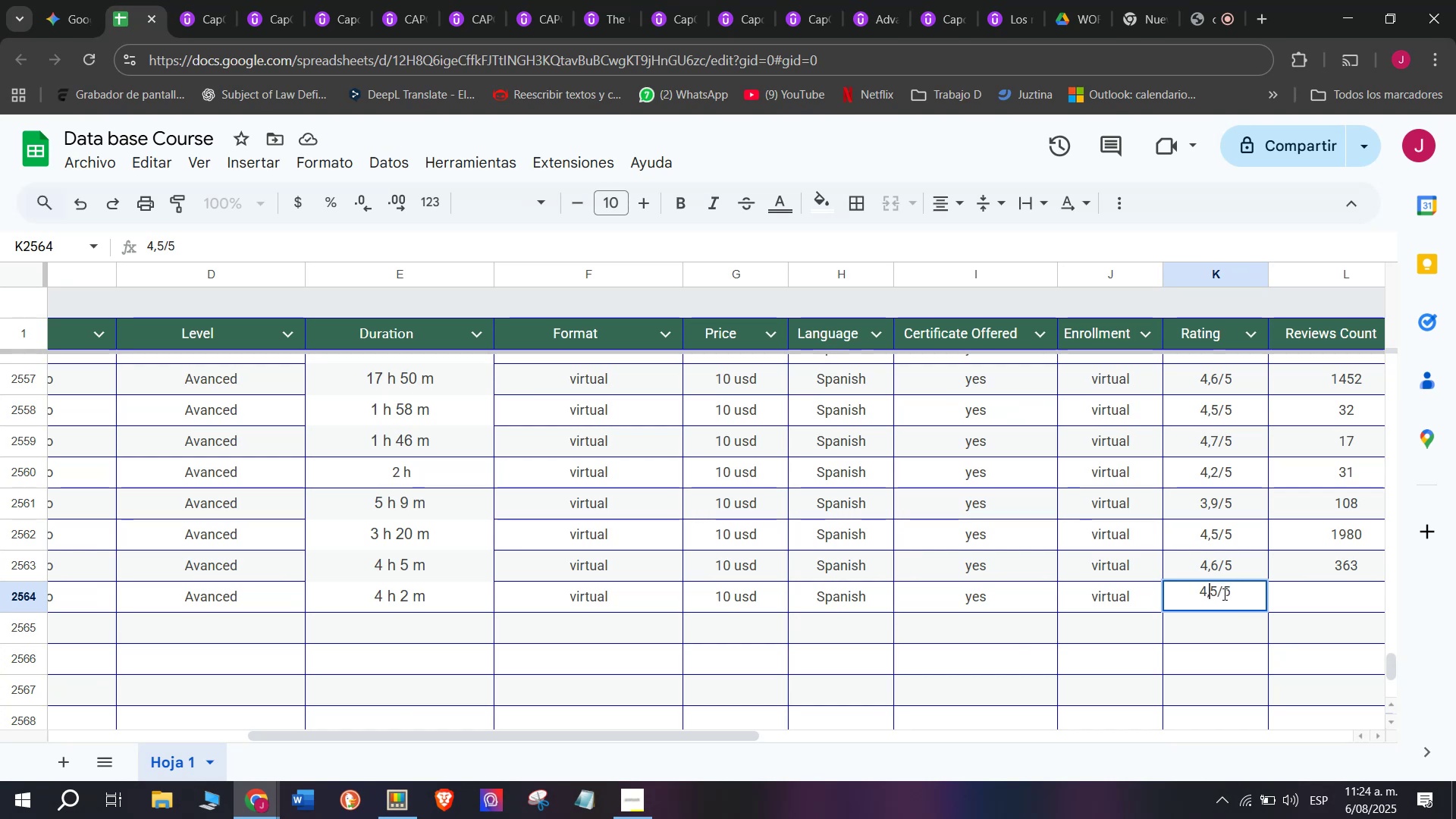 
left_click([1215, 588])
 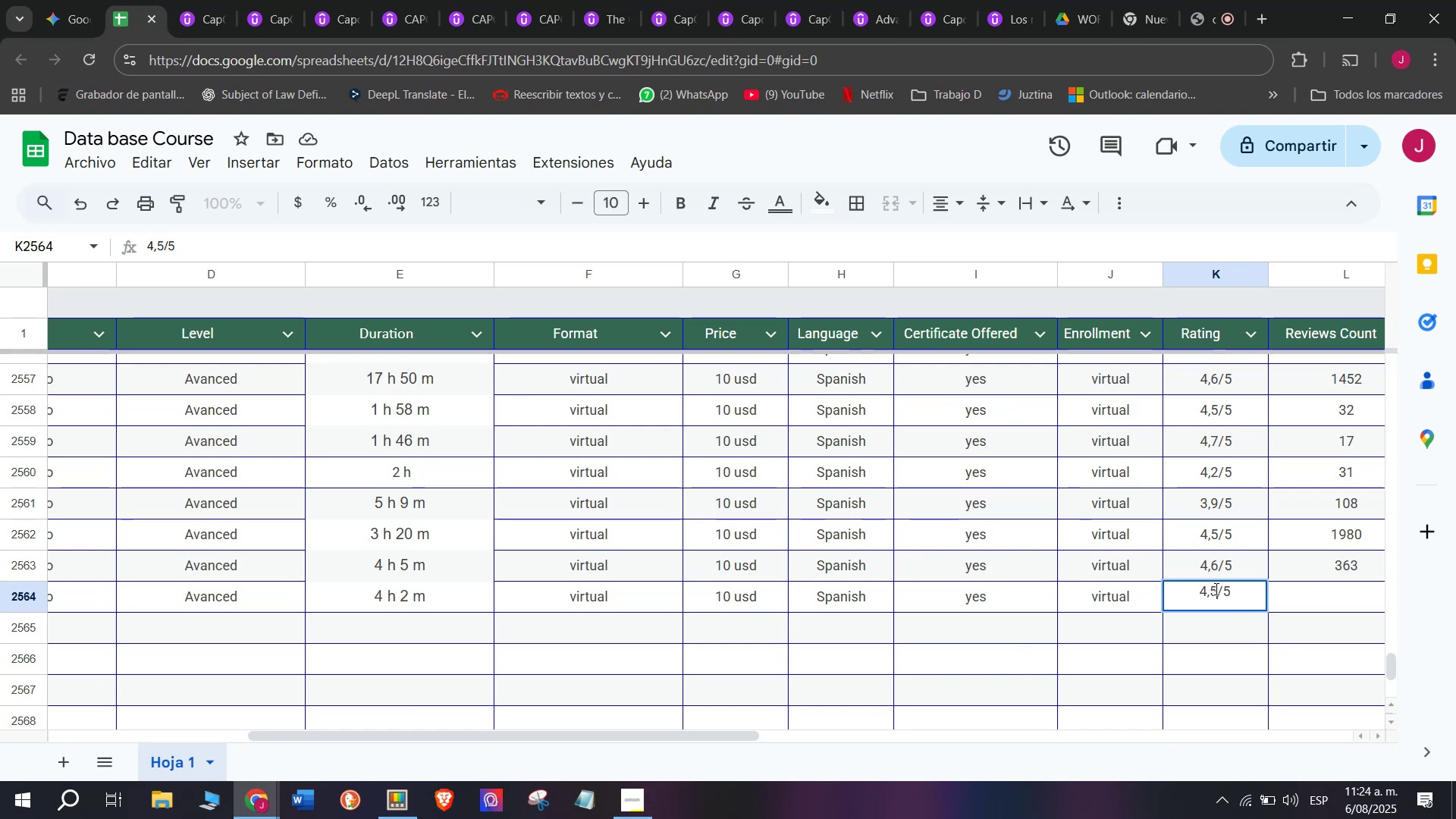 
key(Q)
 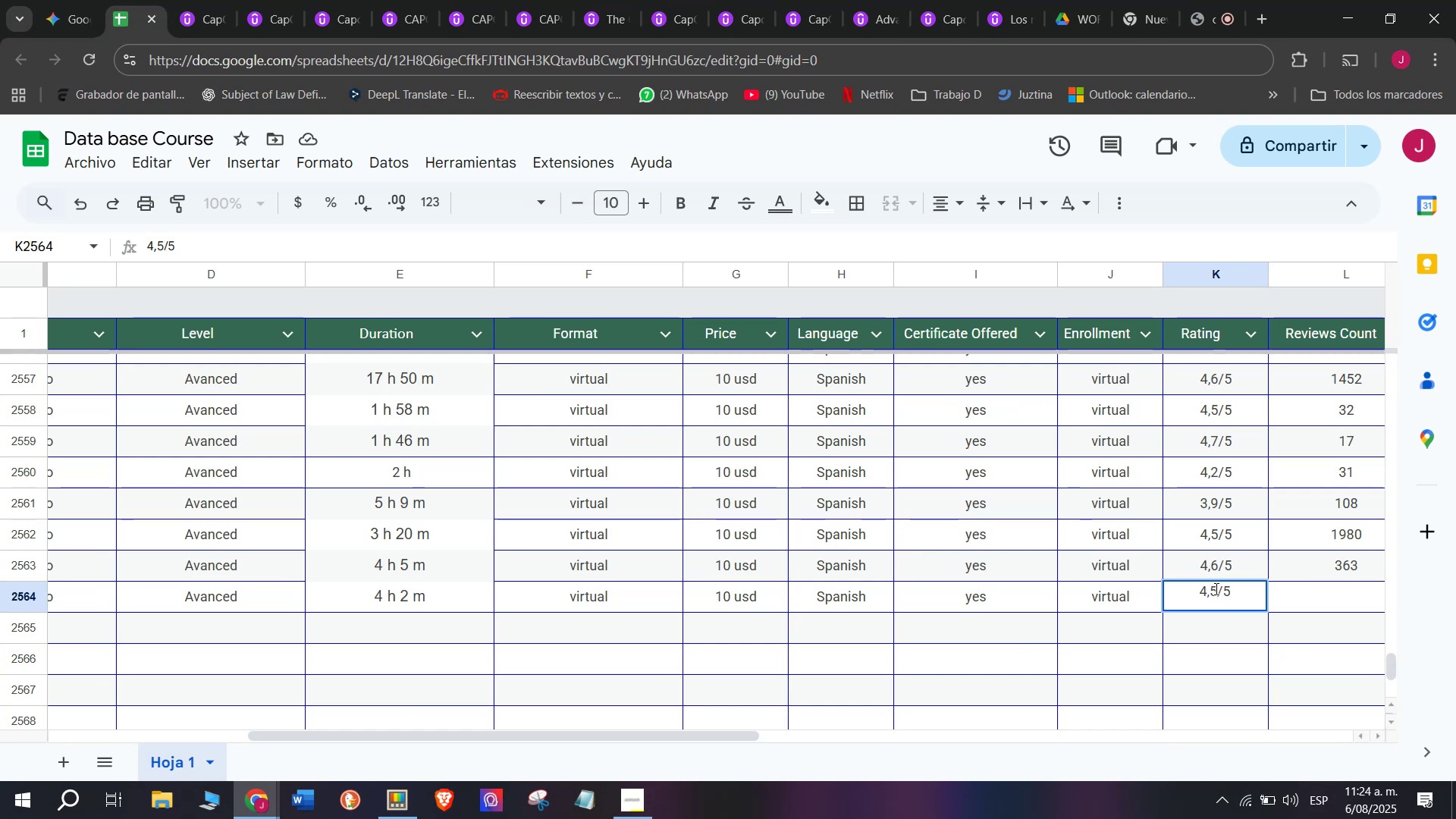 
key(Backspace)
 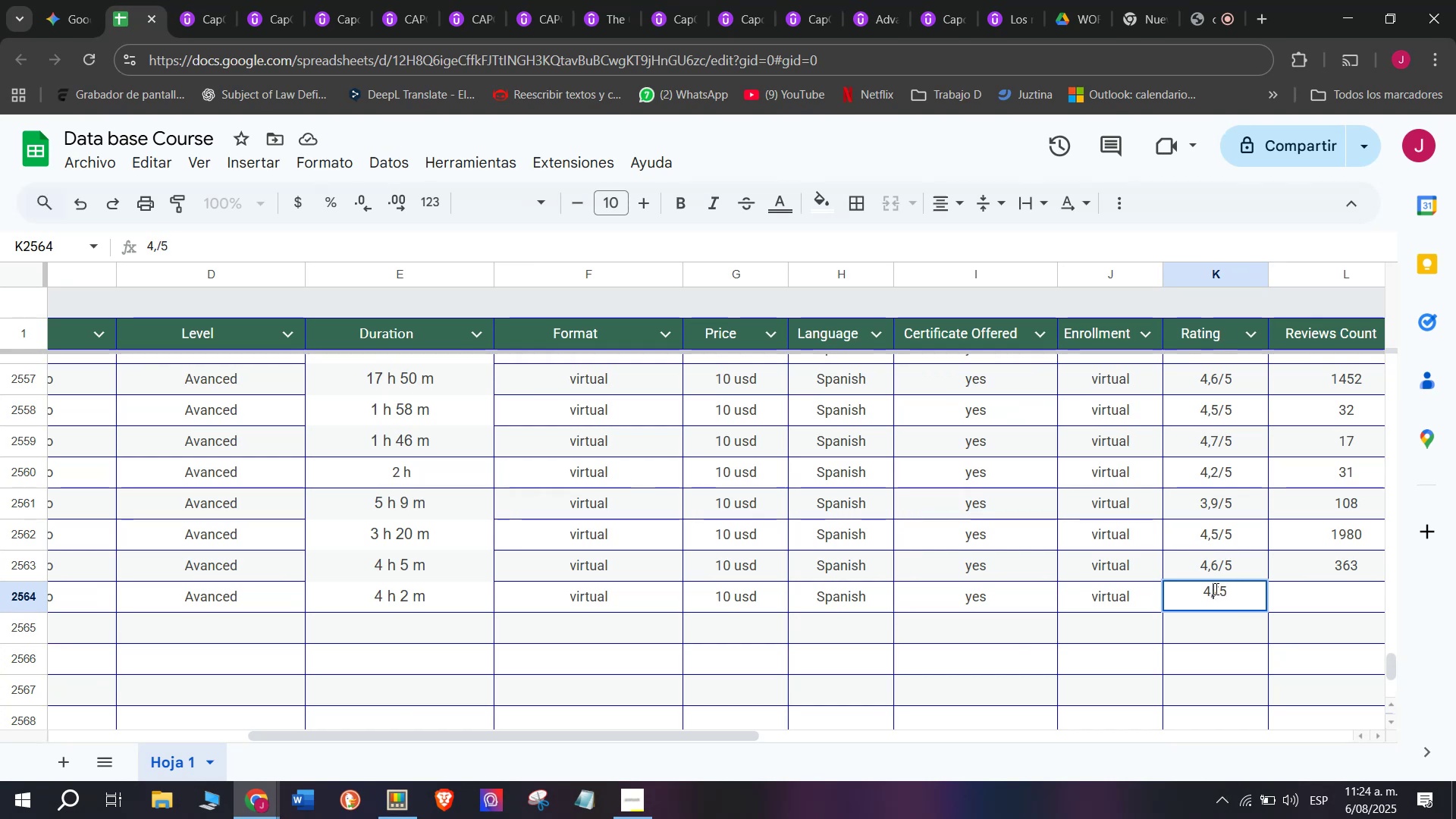 
key(3)
 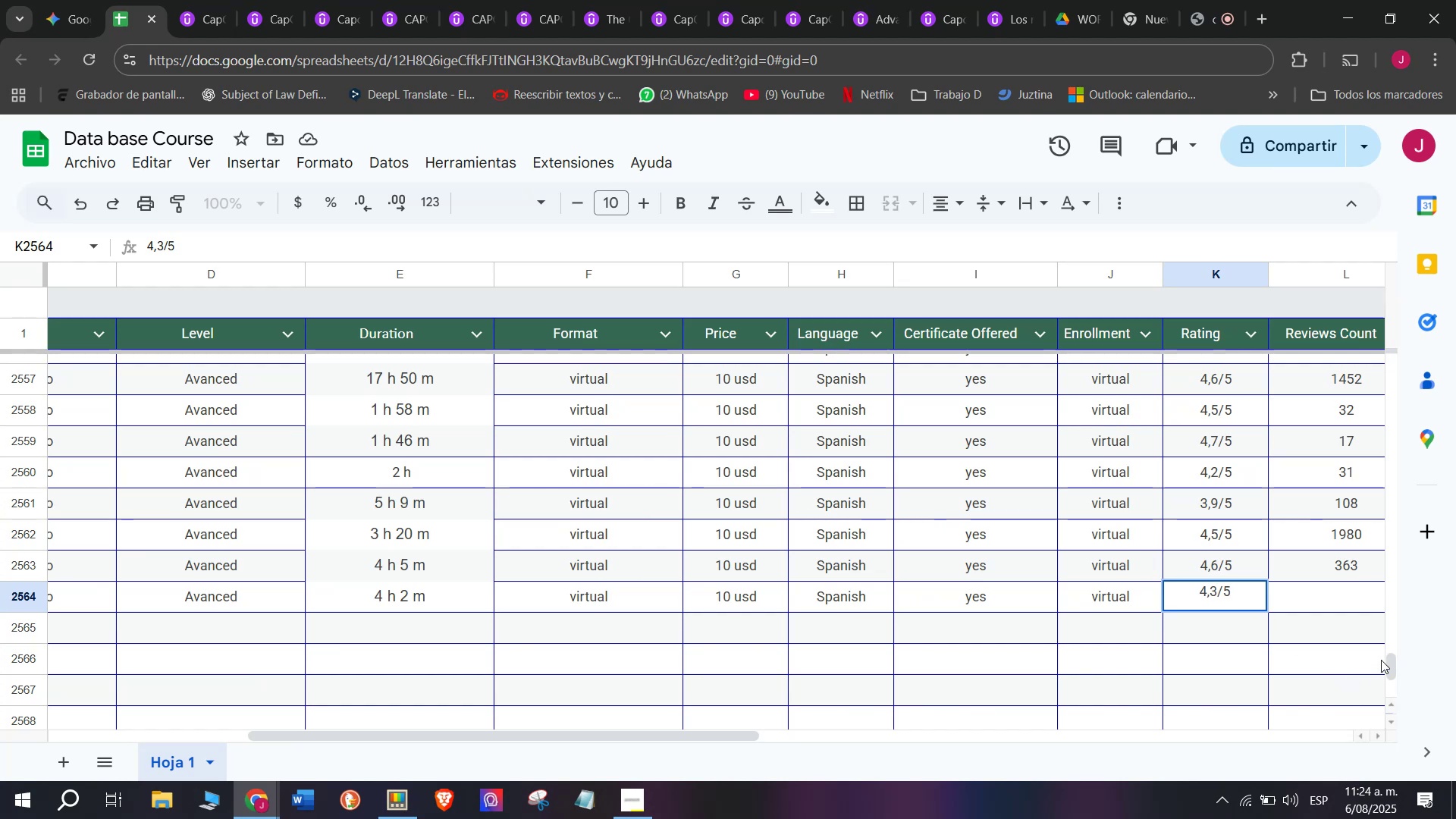 
left_click([1313, 598])
 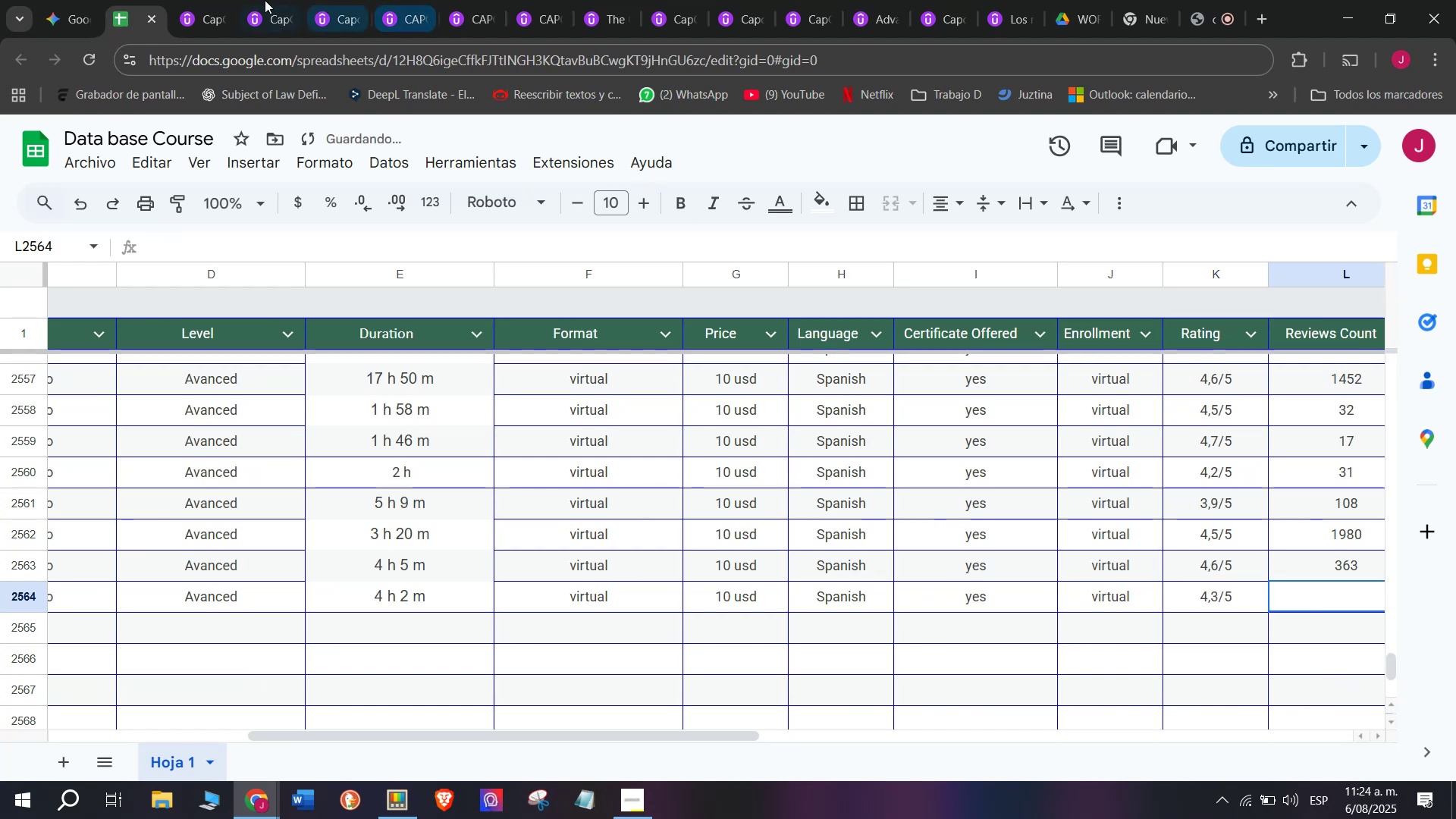 
left_click([187, 0])
 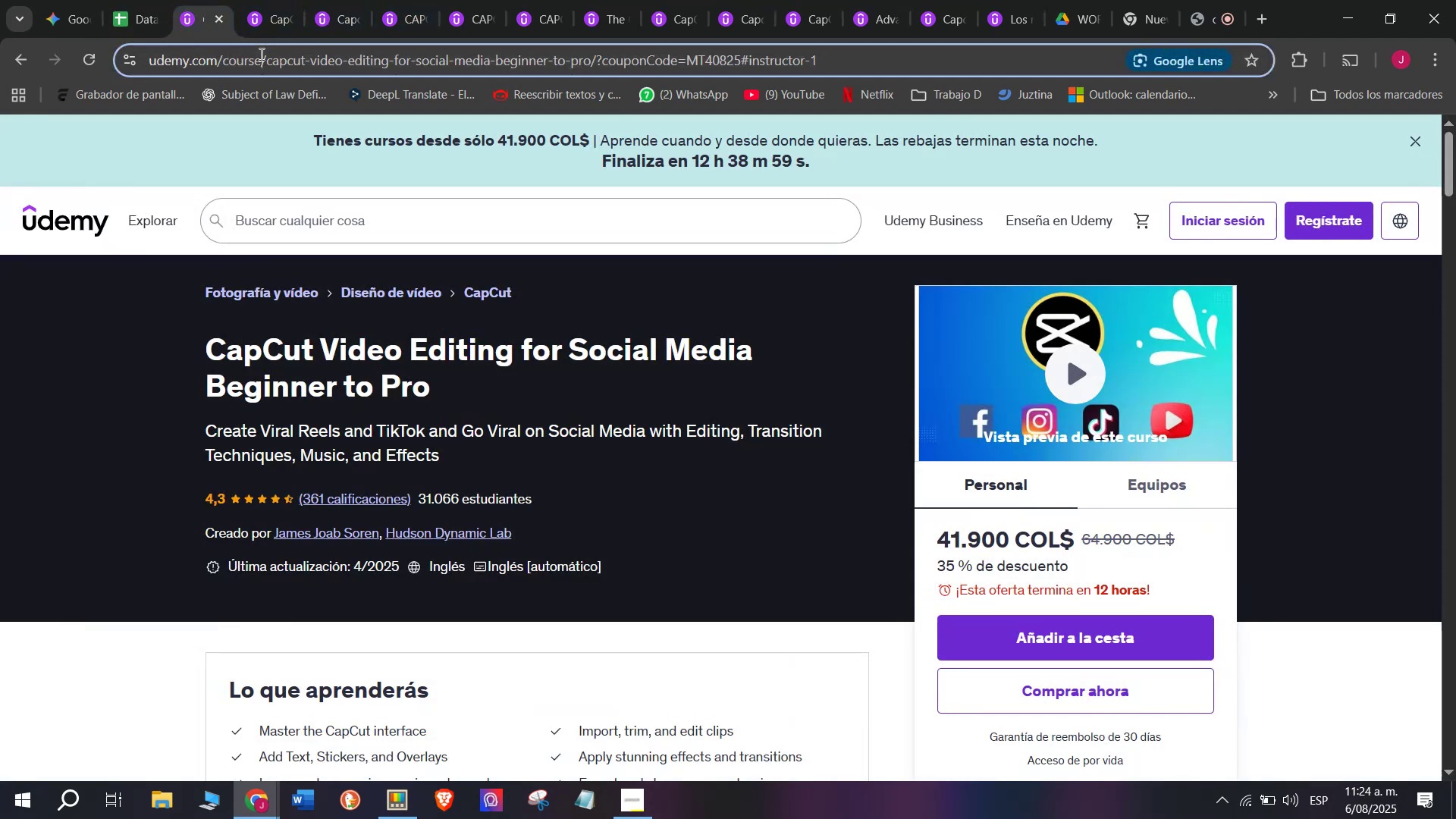 
double_click([260, 53])
 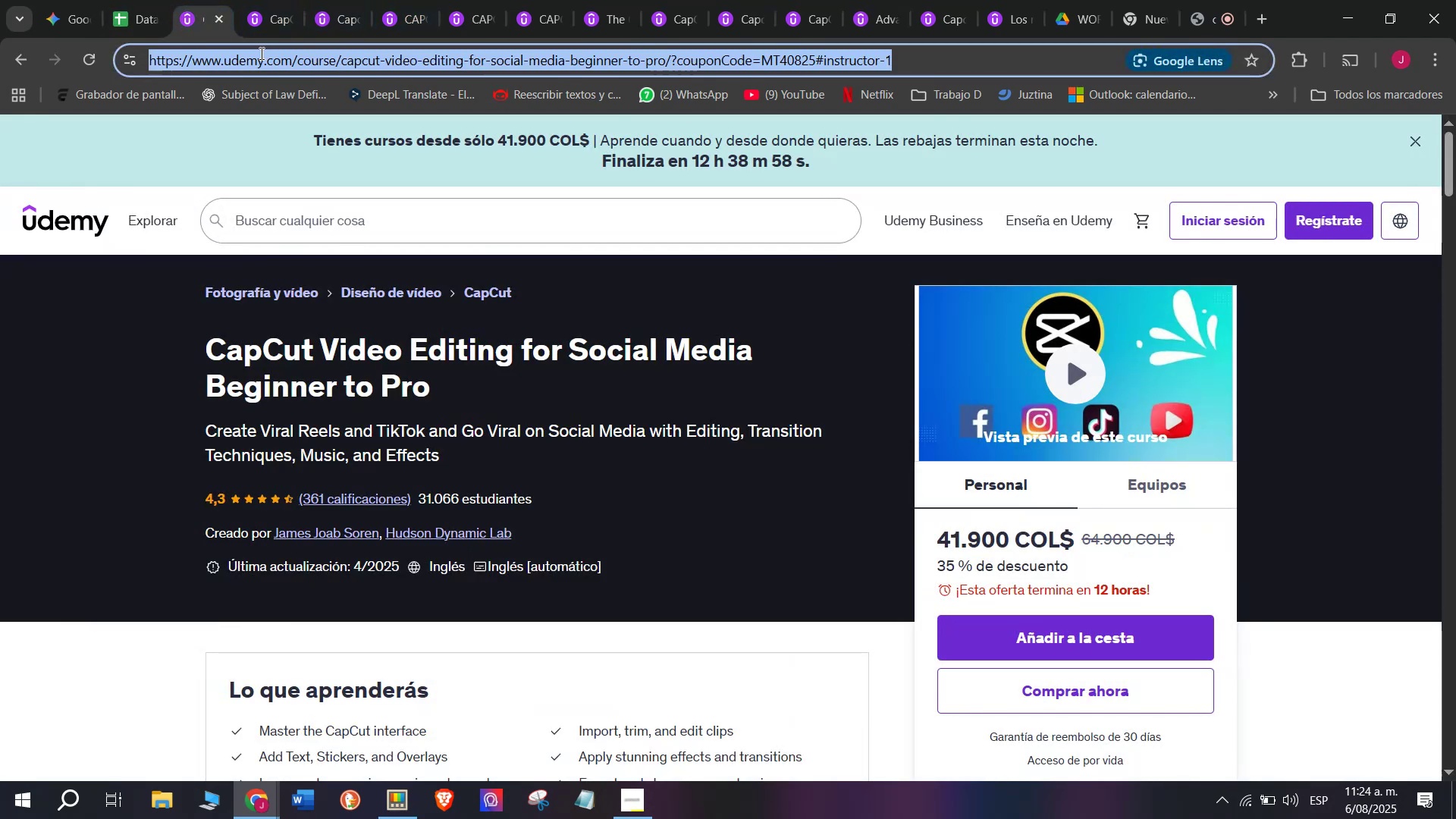 
triple_click([260, 53])
 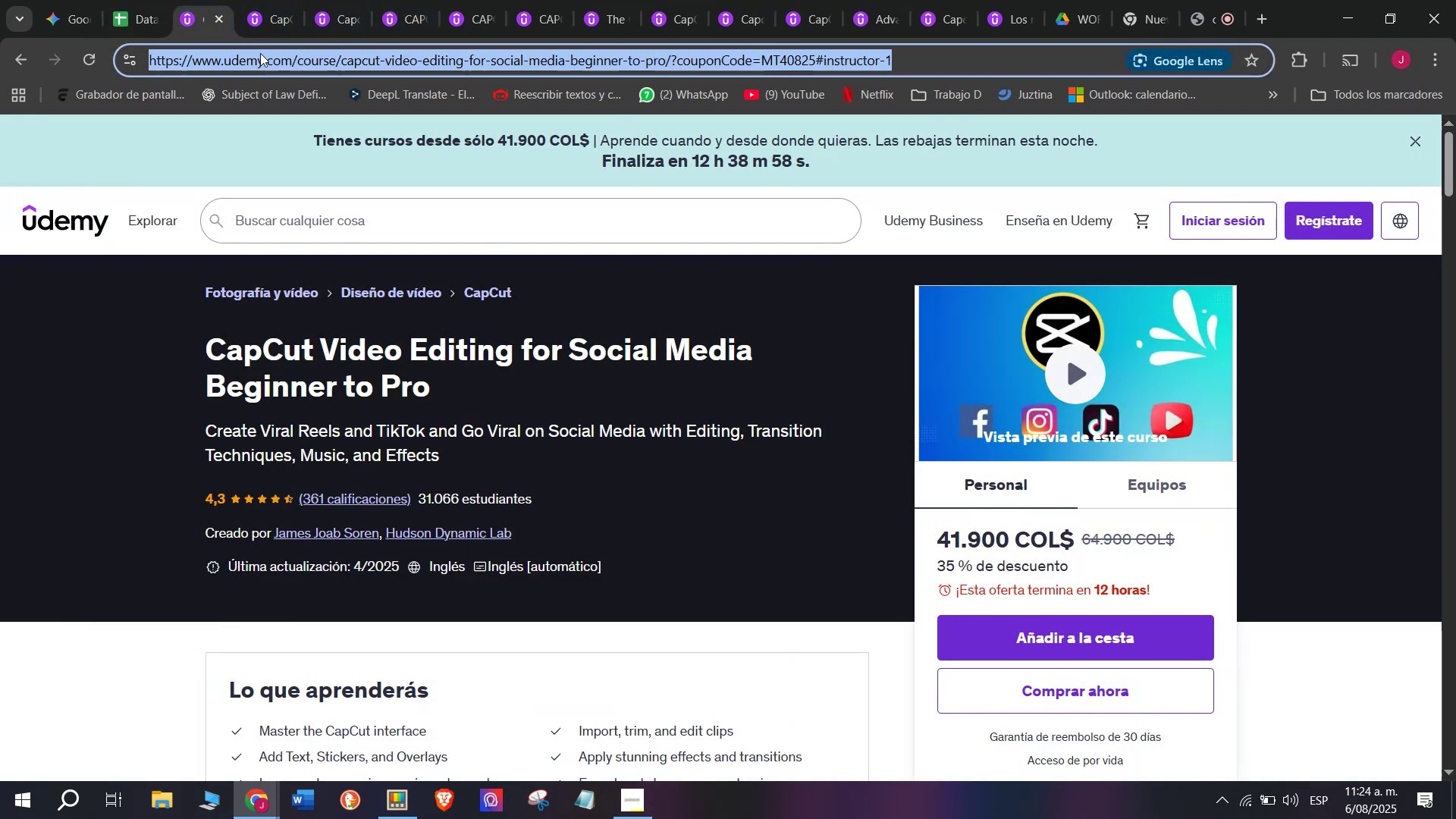 
key(Break)
 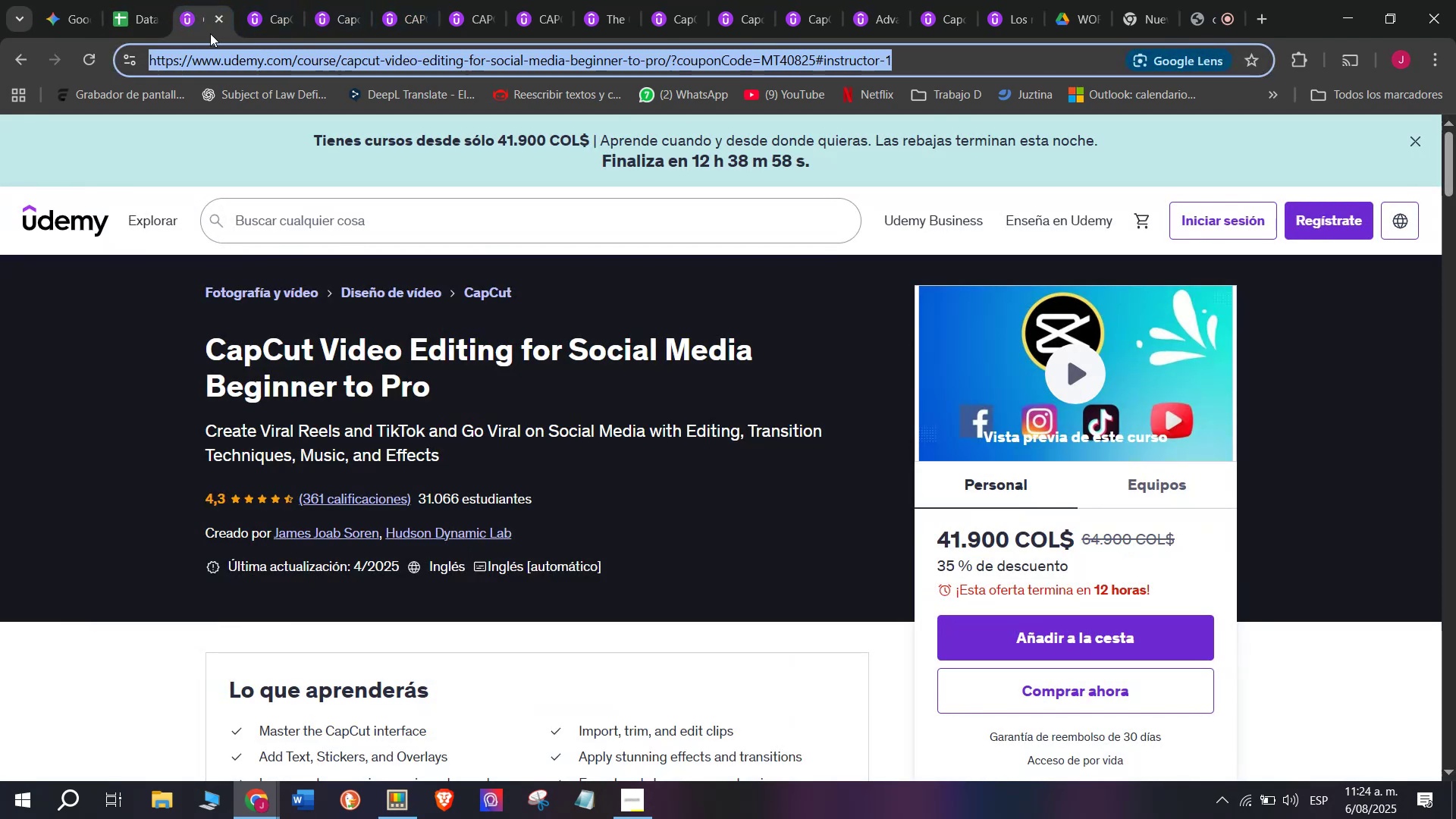 
key(Control+ControlLeft)
 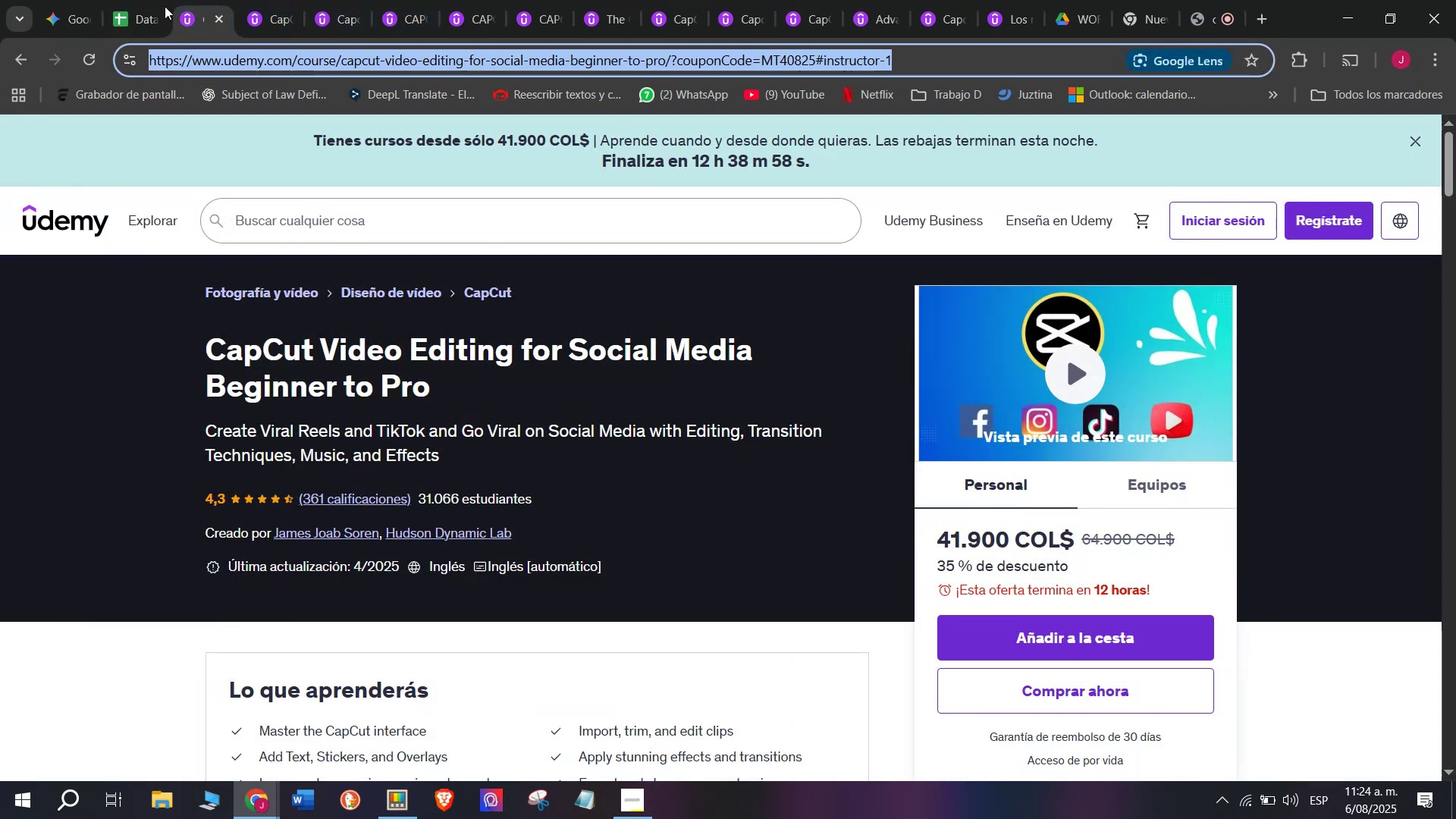 
key(Control+C)
 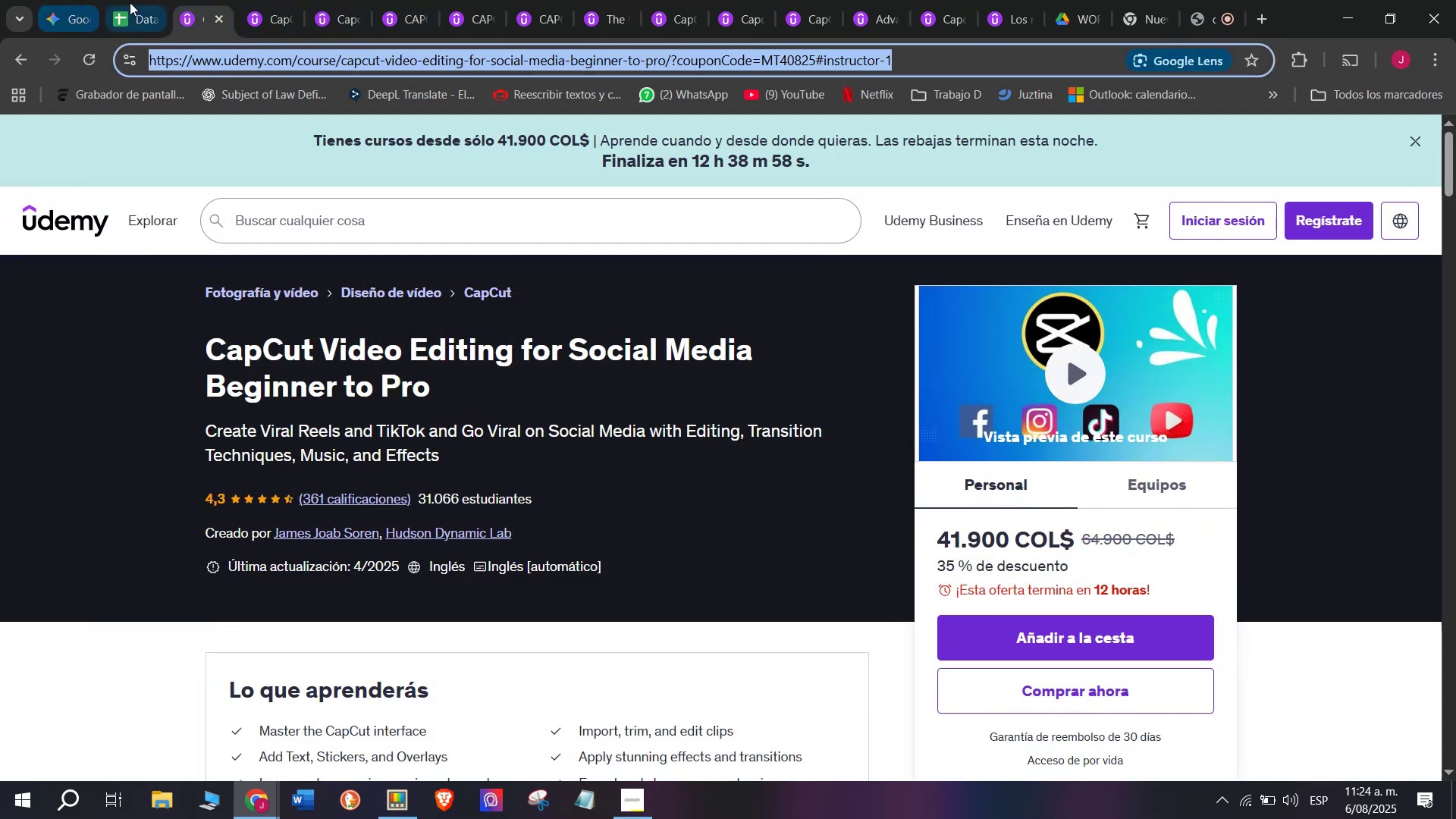 
left_click([136, 0])
 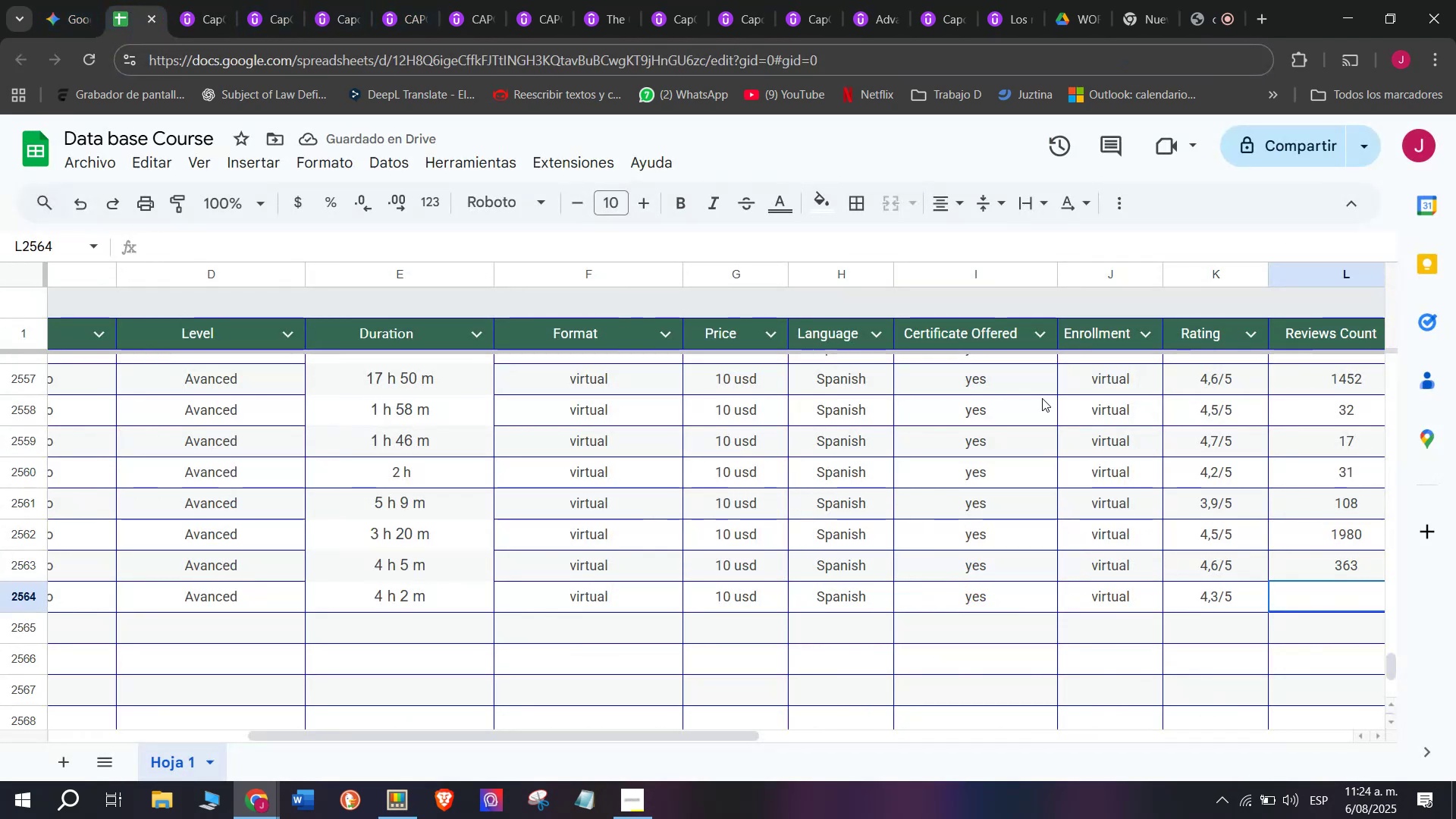 
key(Z)
 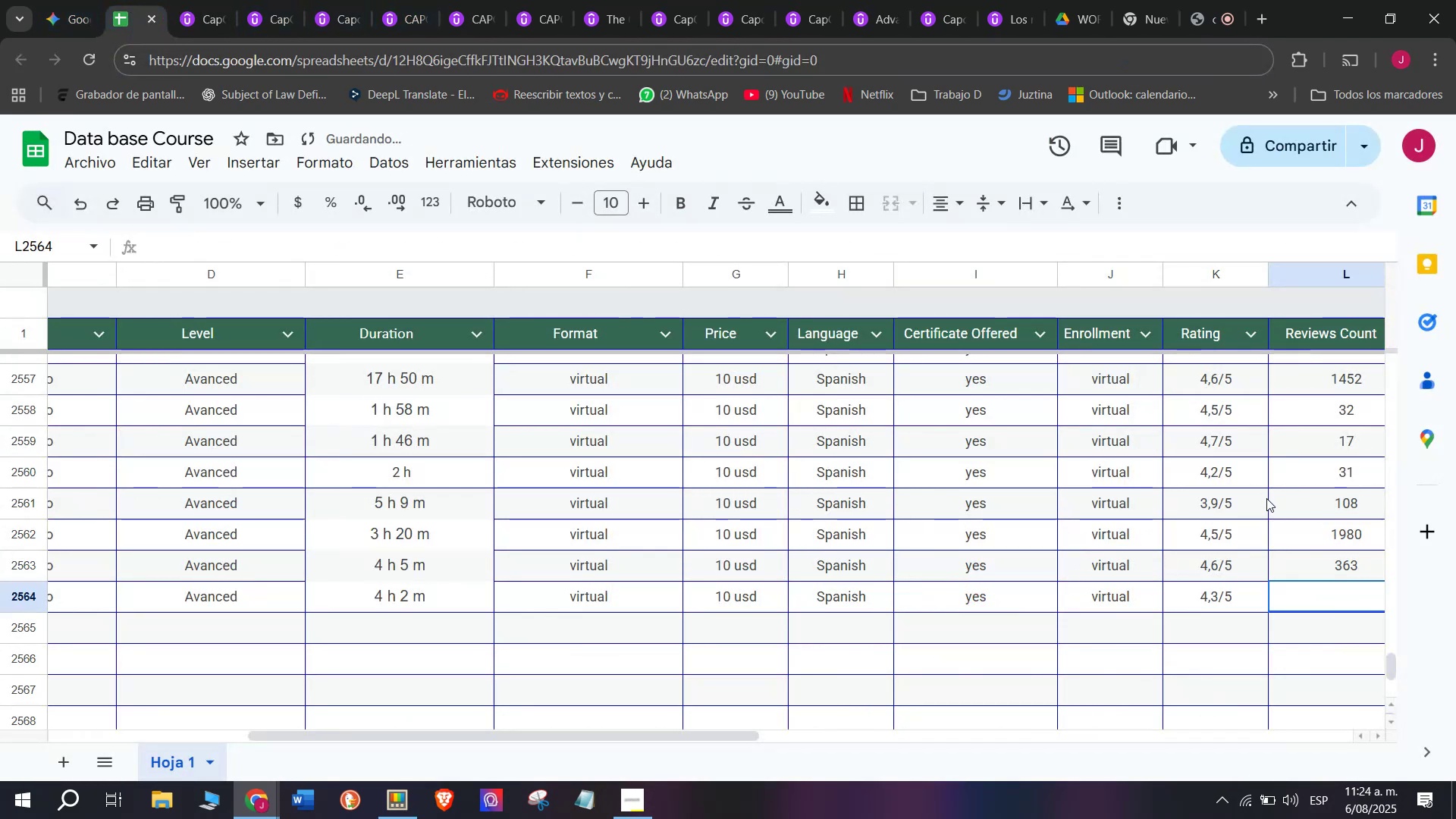 
key(Control+ControlLeft)
 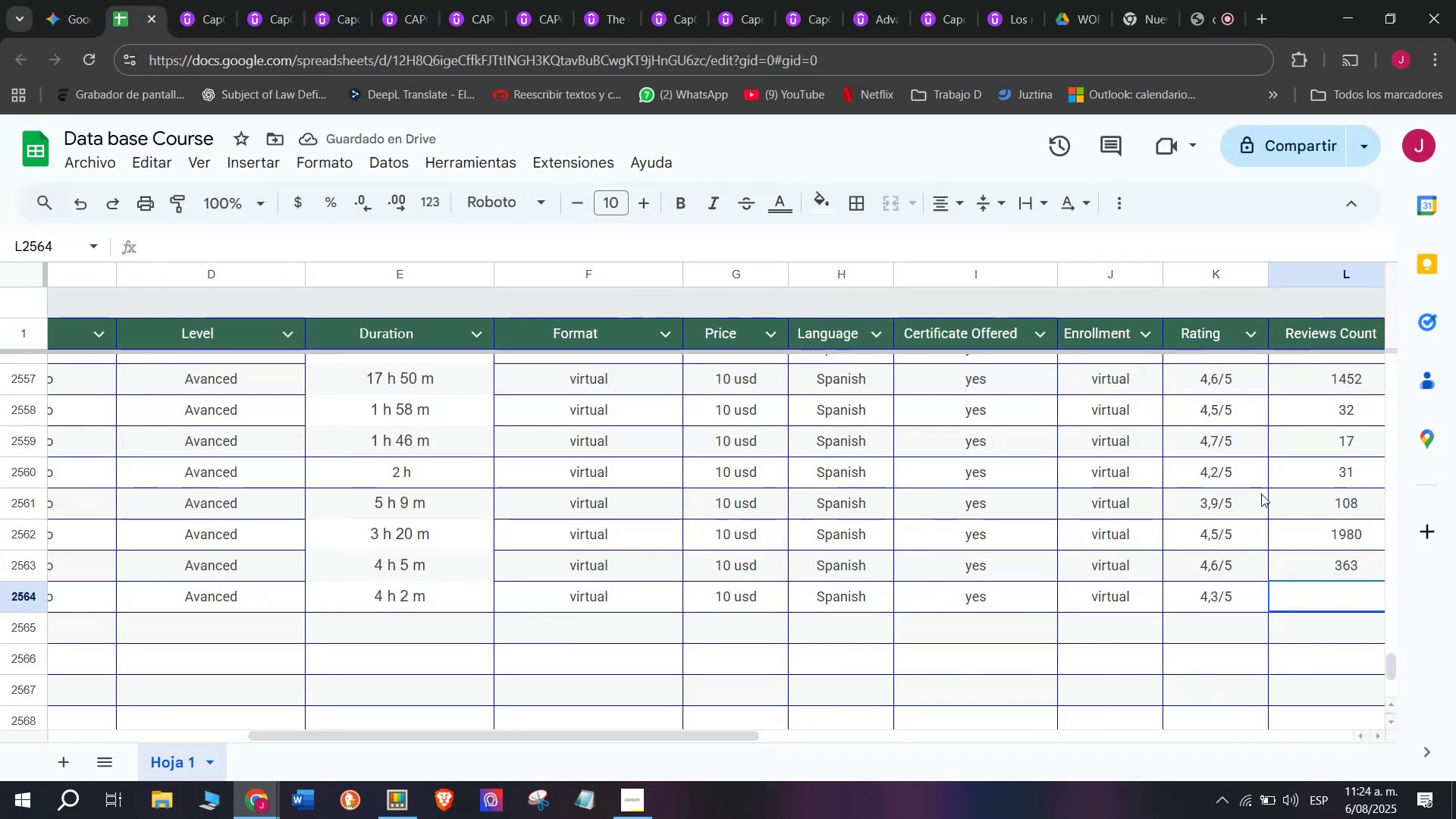 
key(Control+V)
 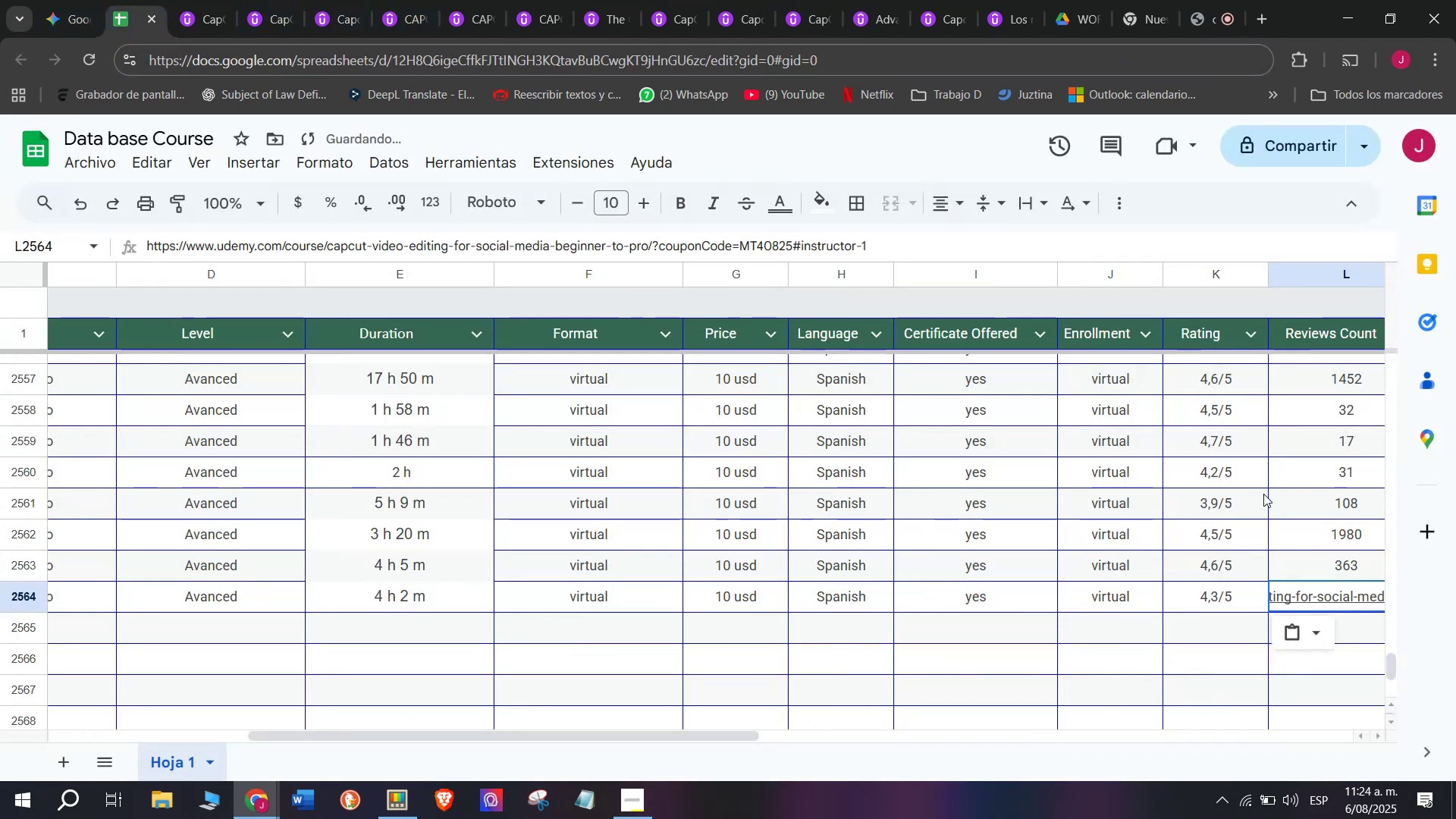 
key(Shift+ShiftLeft)
 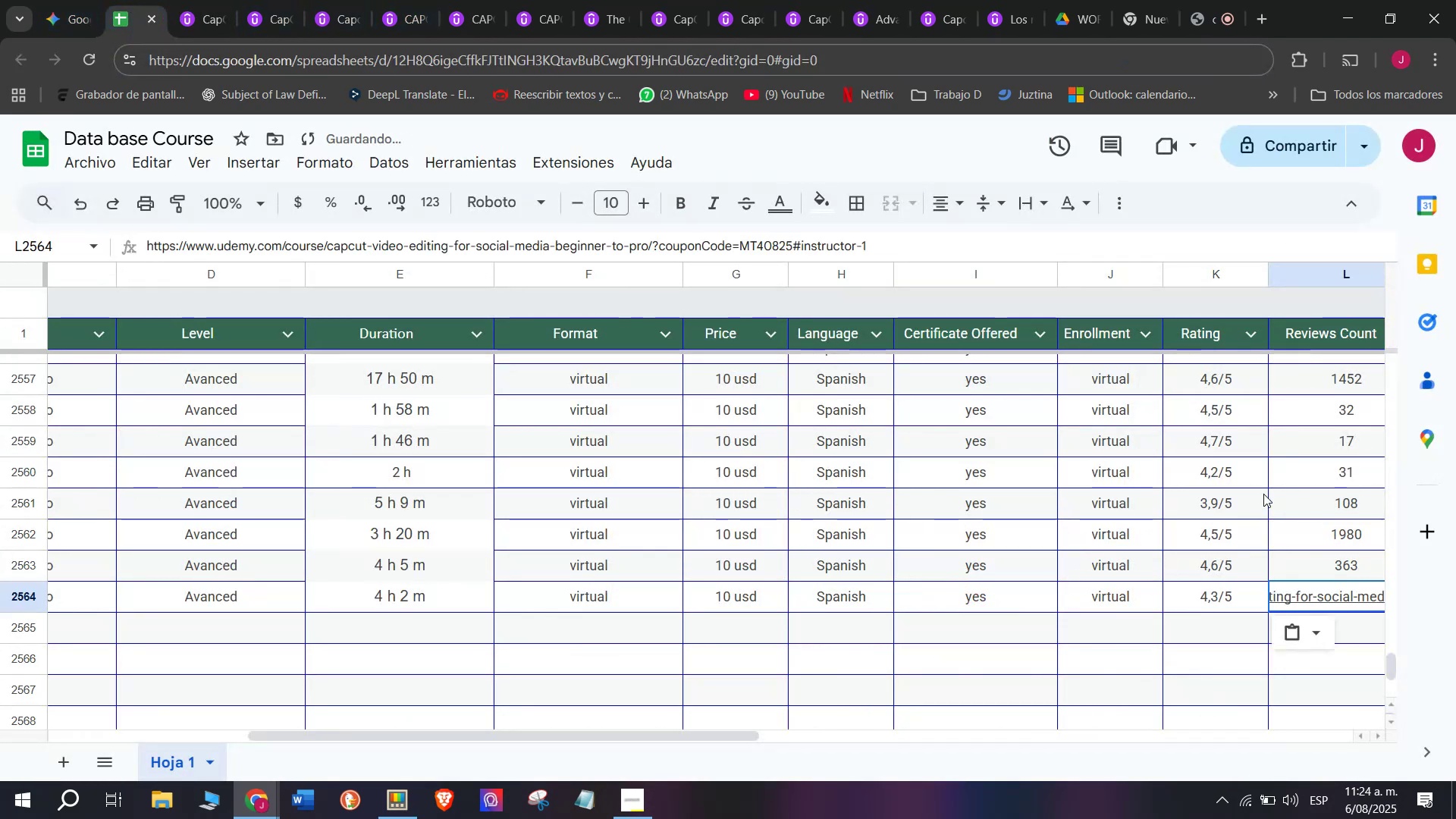 
key(Control+Shift+ControlLeft)
 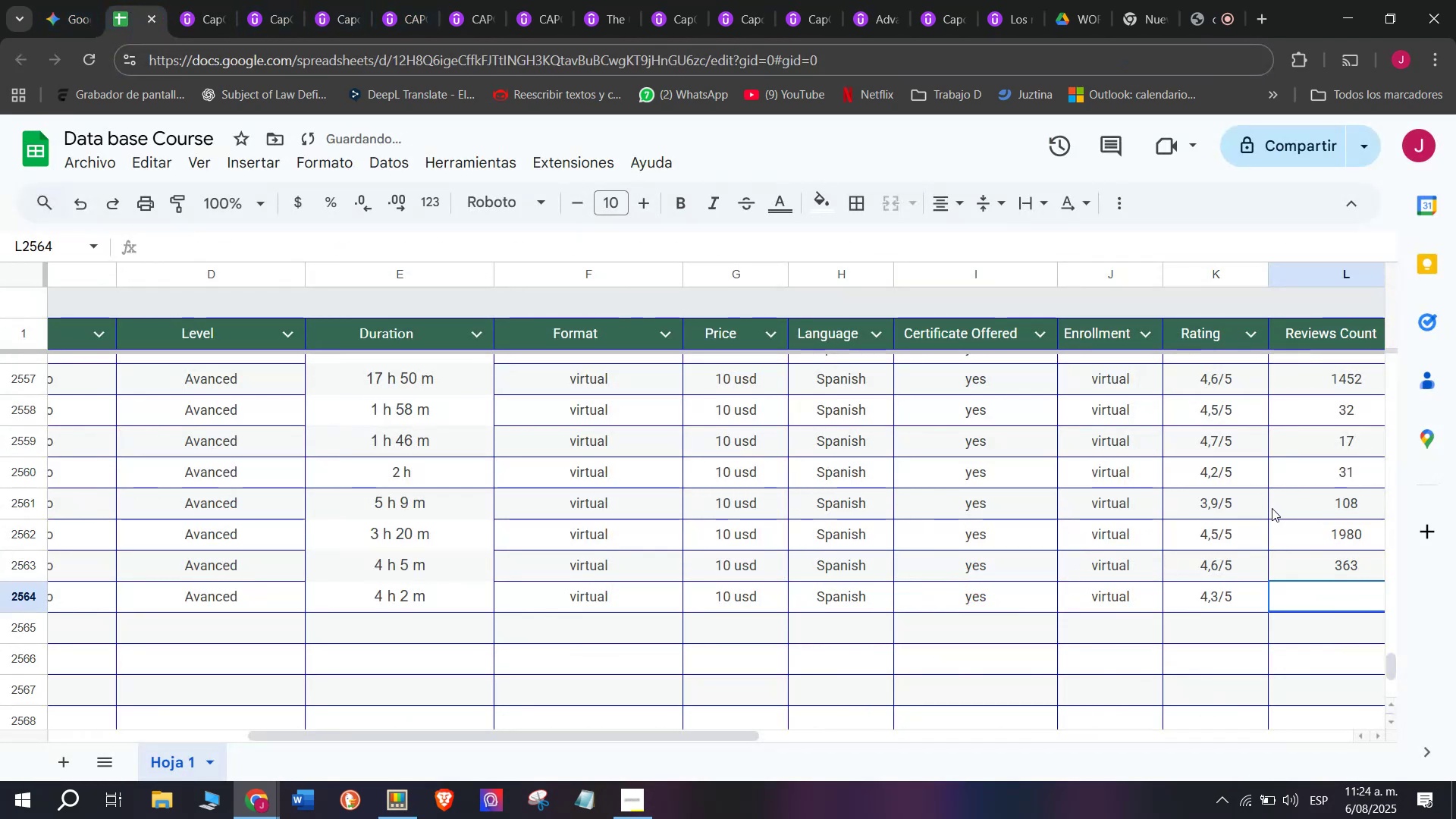 
key(Control+Shift+Z)
 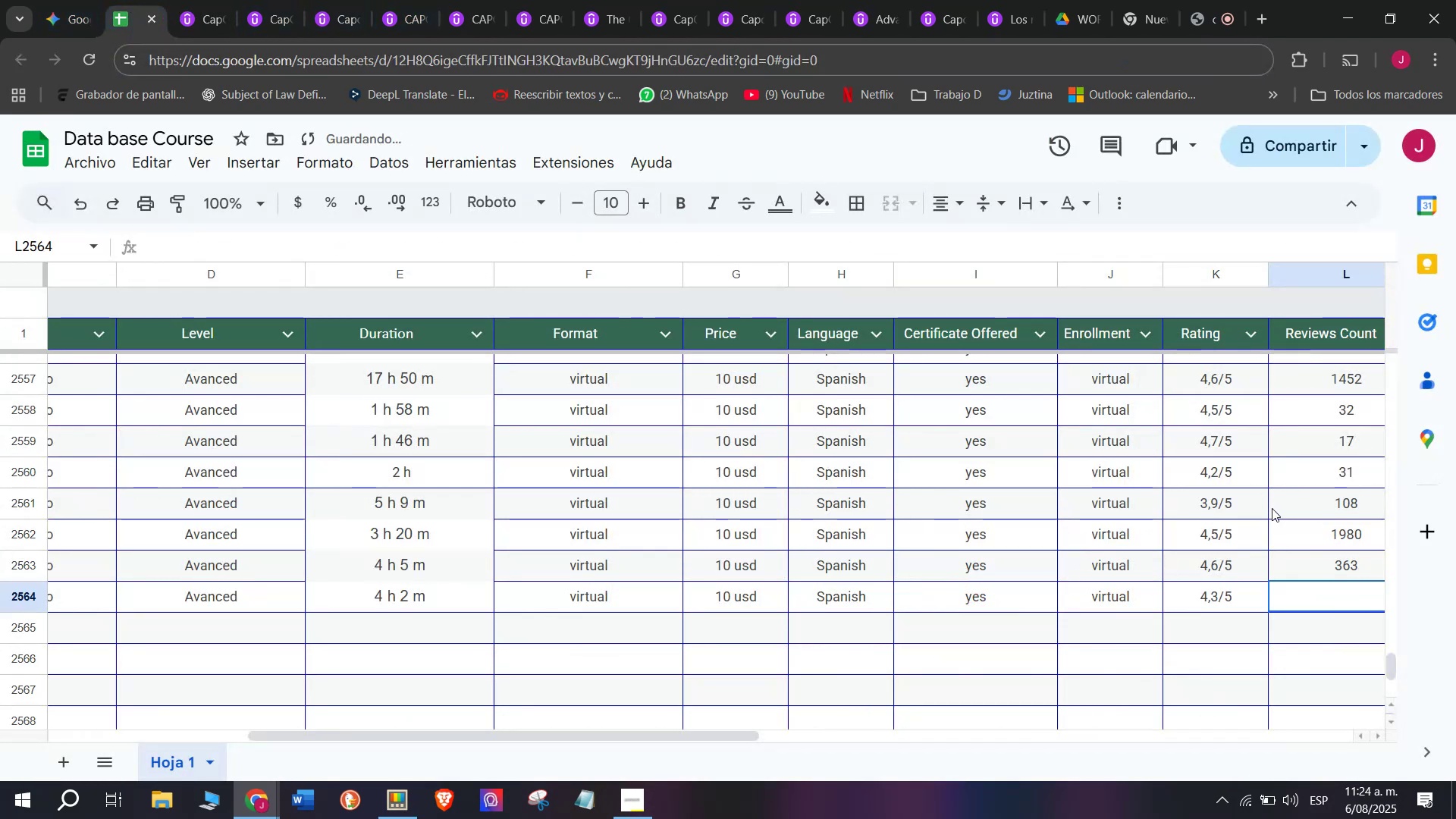 
scroll: coordinate [525, 620], scroll_direction: down, amount: 3.0
 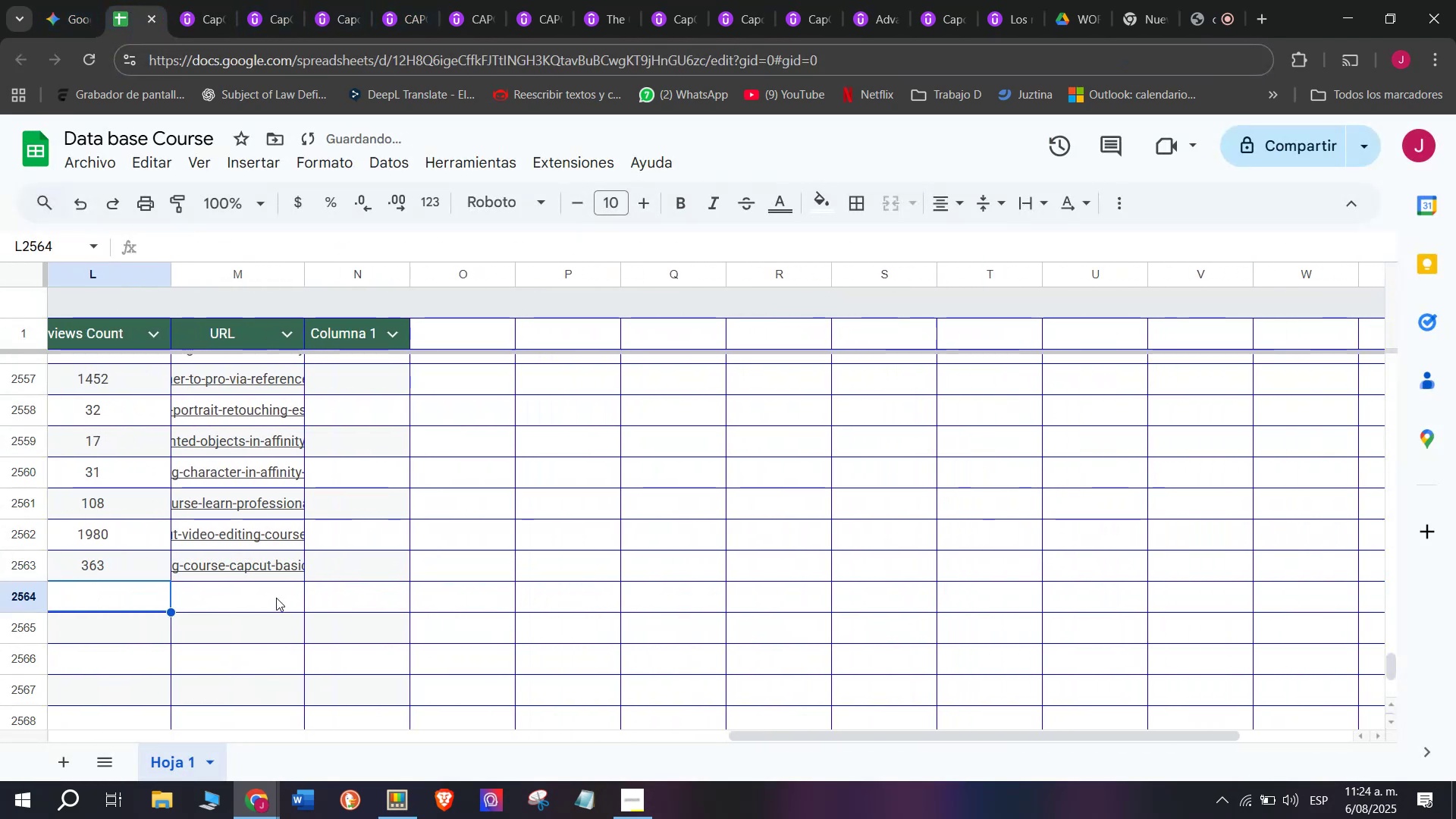 
left_click([275, 595])
 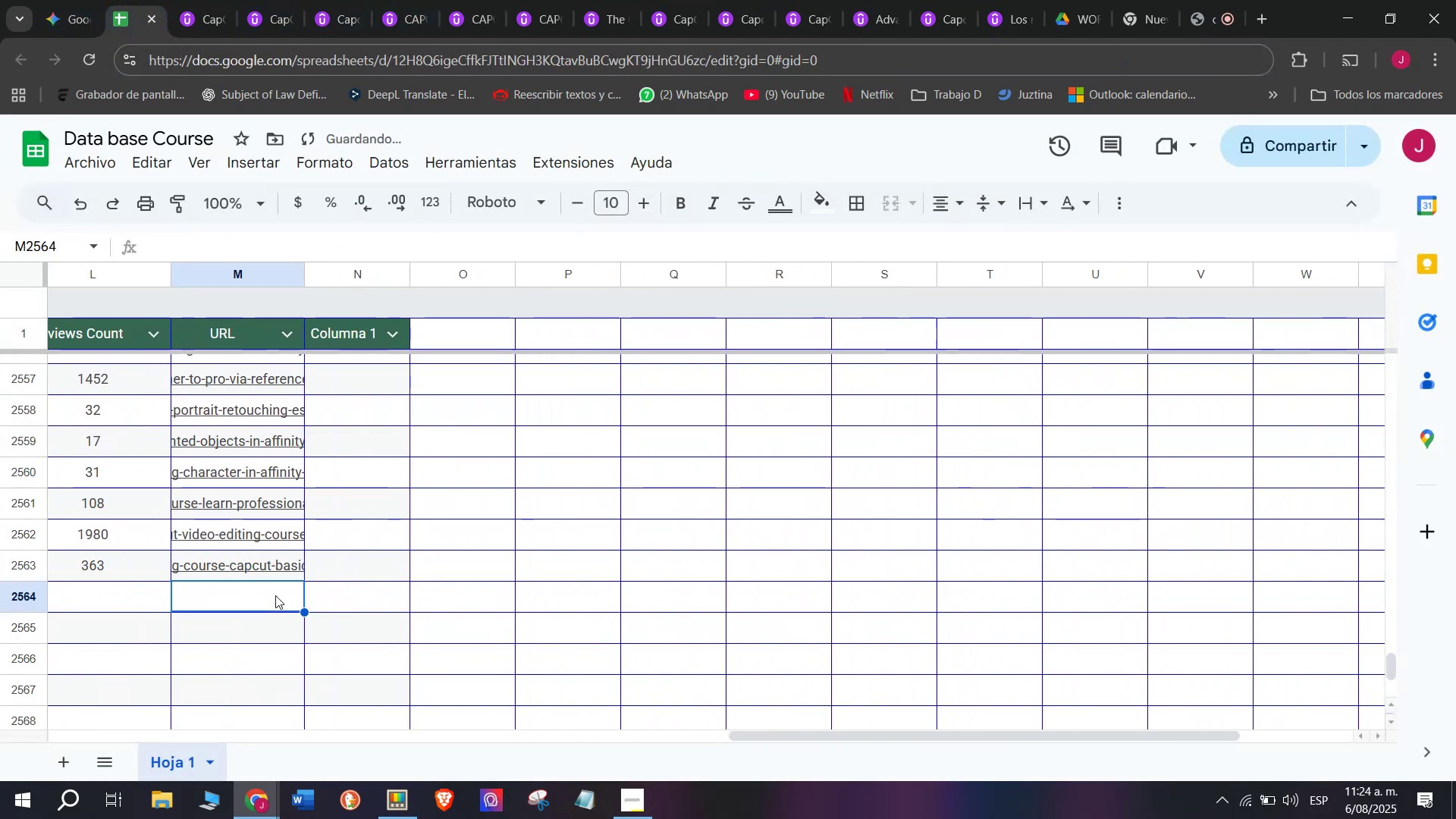 
key(Z)
 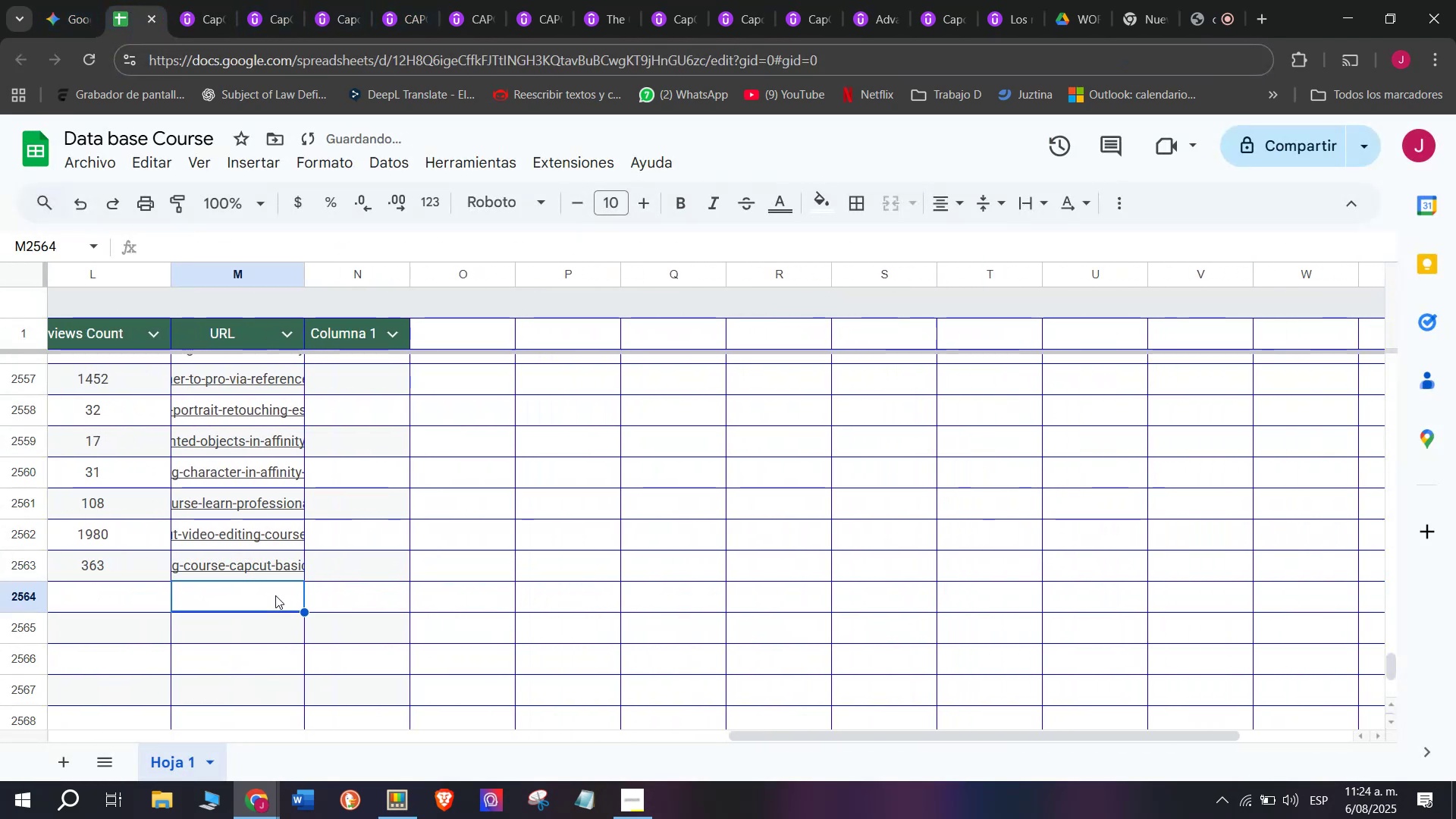 
key(Control+ControlLeft)
 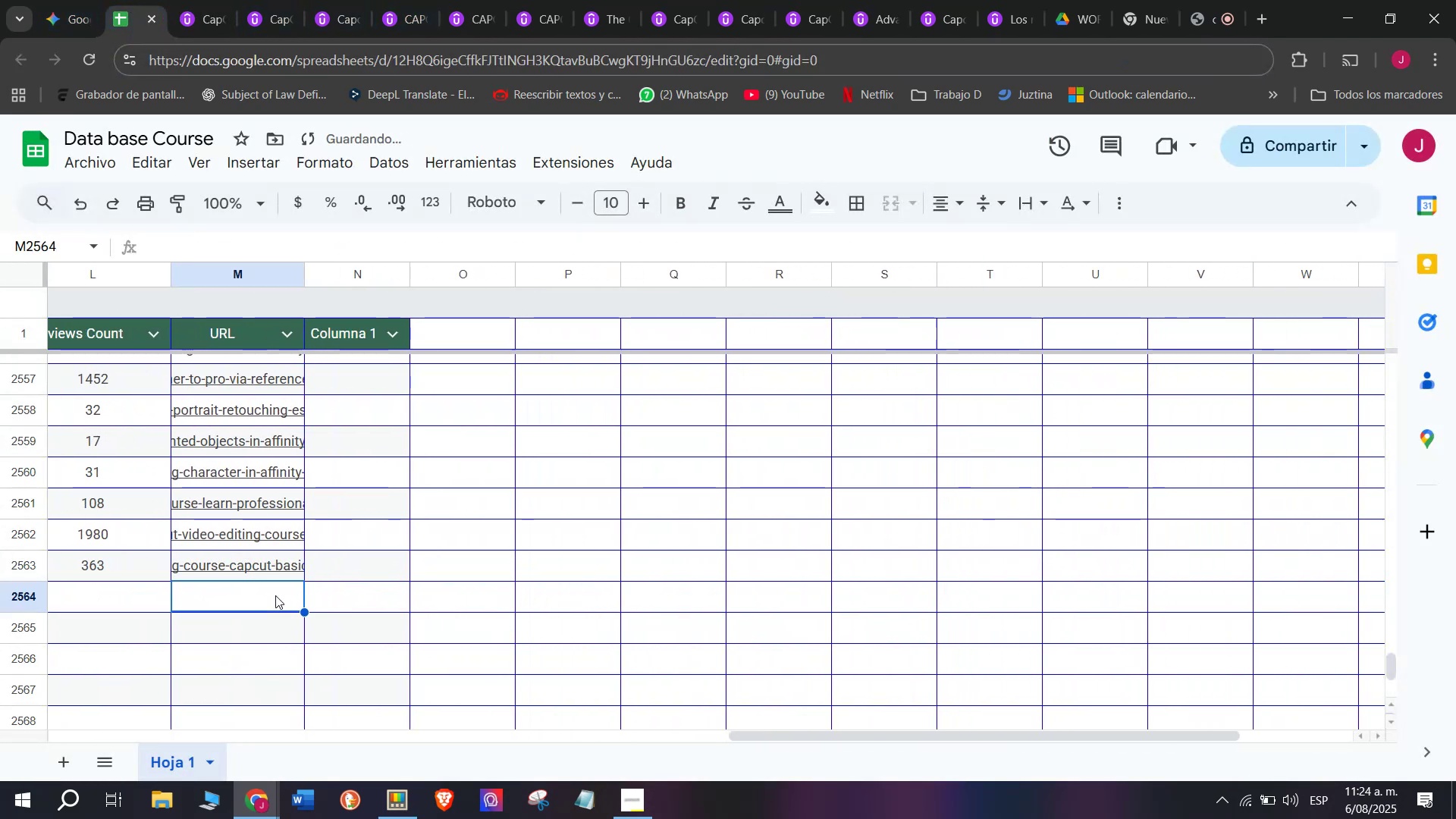 
key(Control+V)
 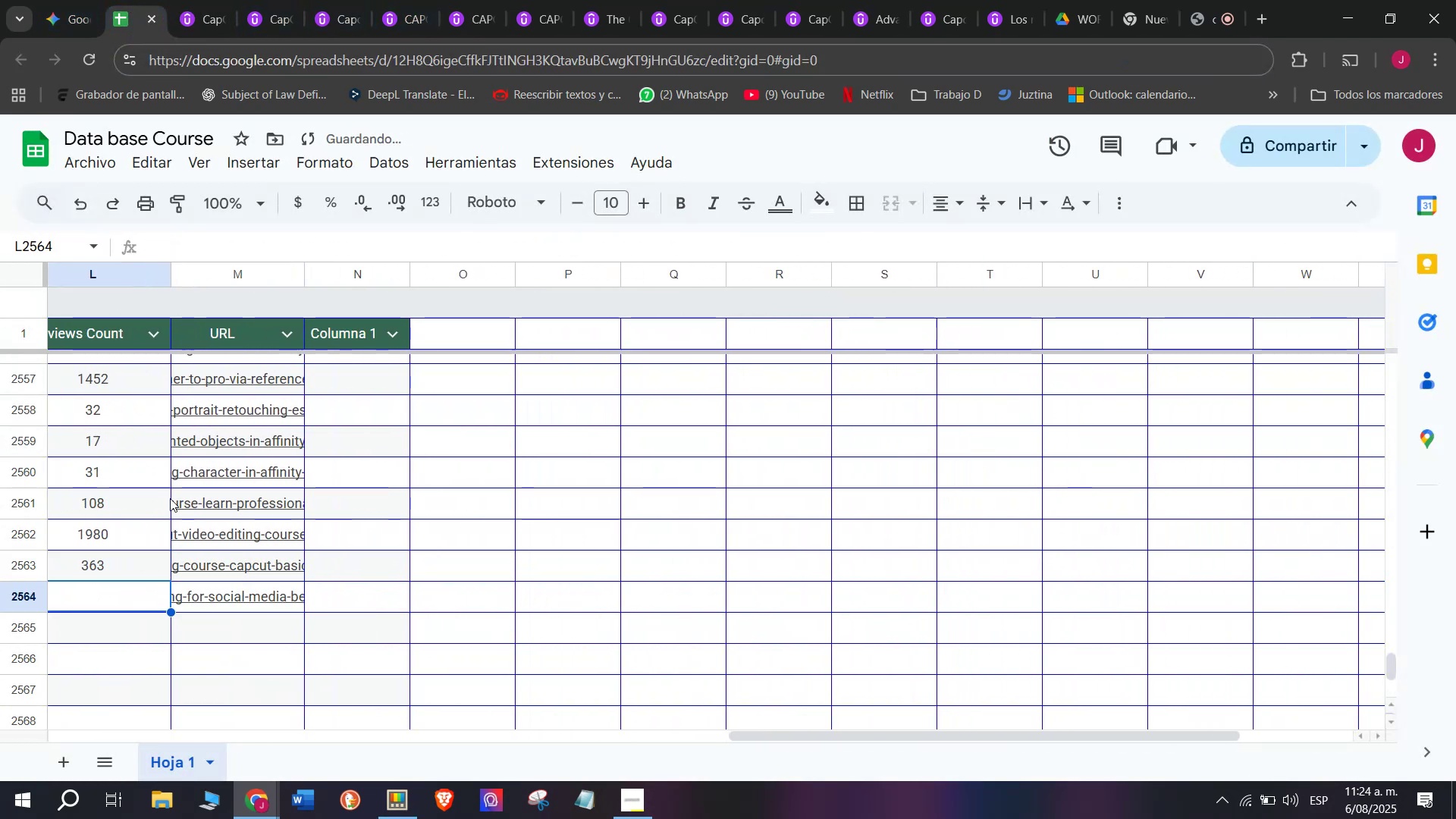 
left_click([209, 0])
 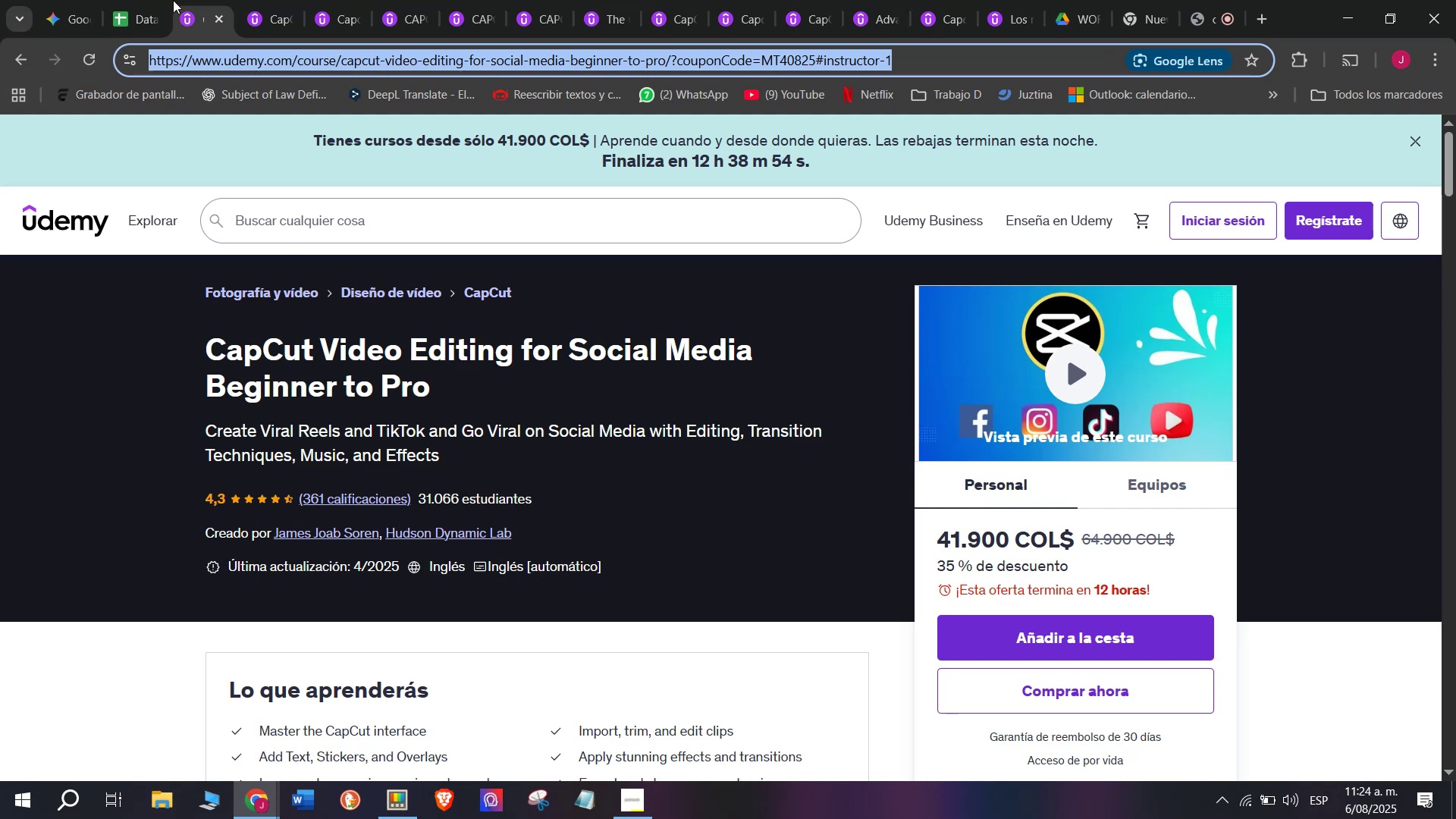 
left_click([129, 0])
 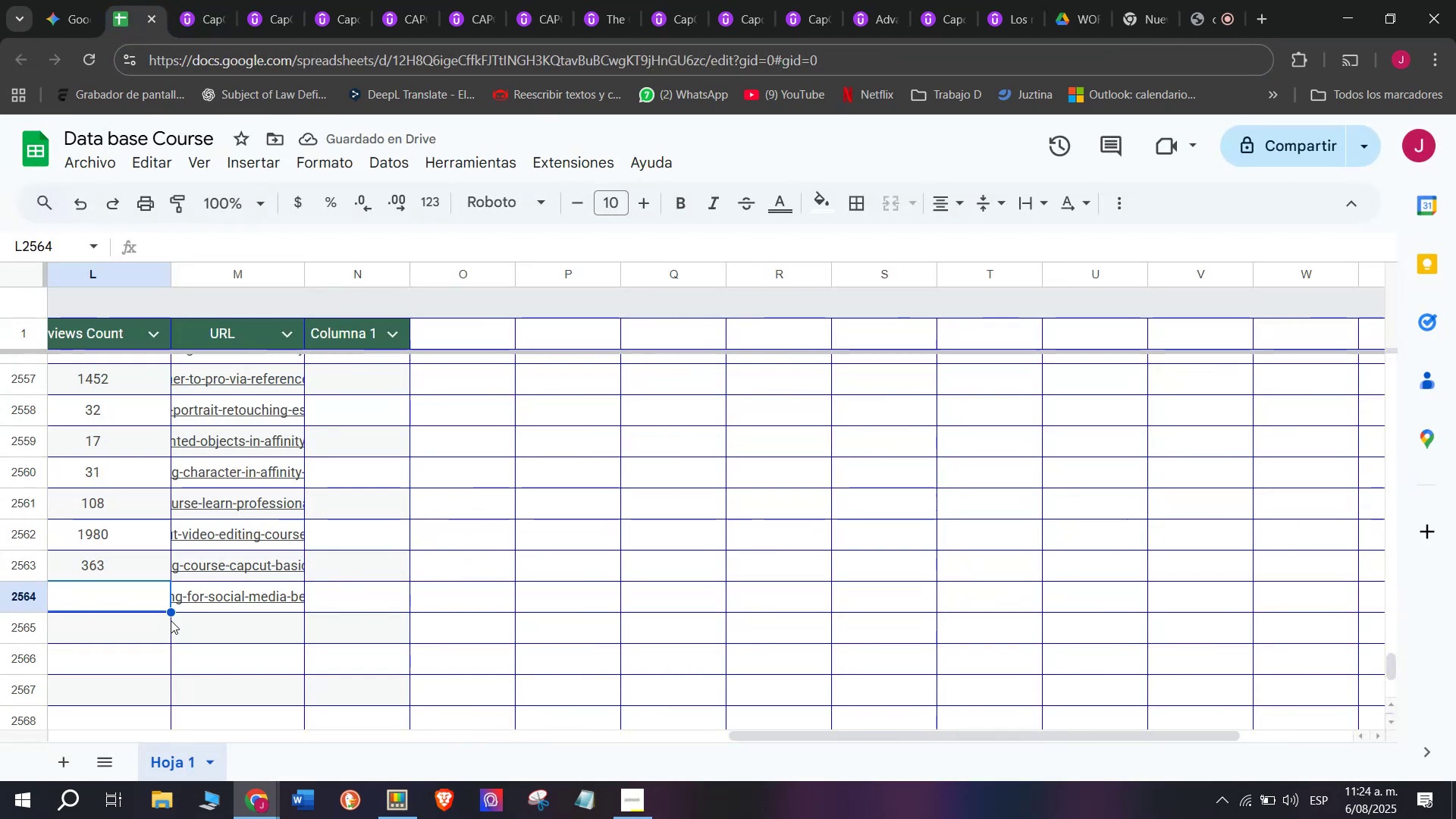 
type(361)
 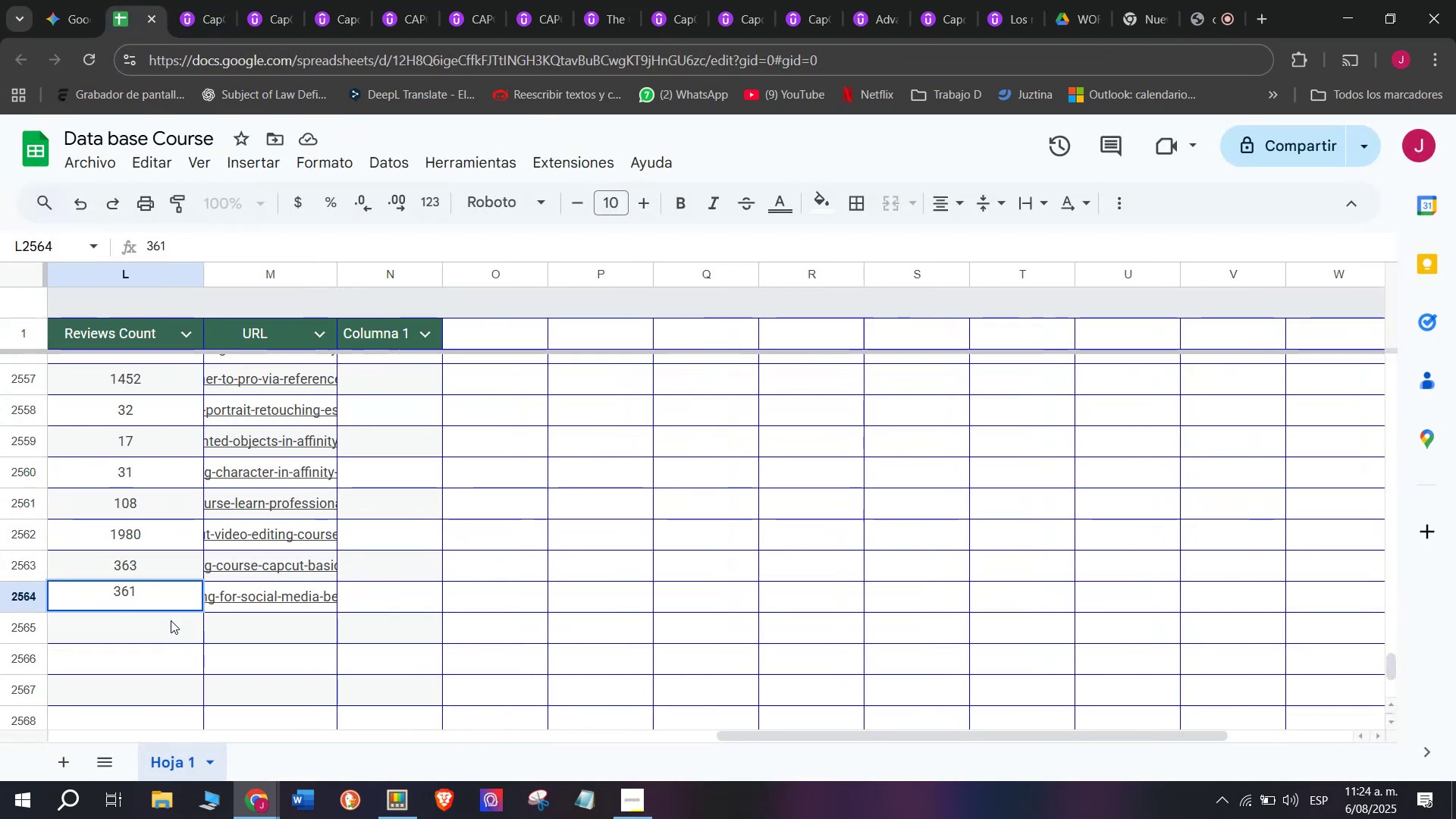 
scroll: coordinate [143, 647], scroll_direction: up, amount: 7.0
 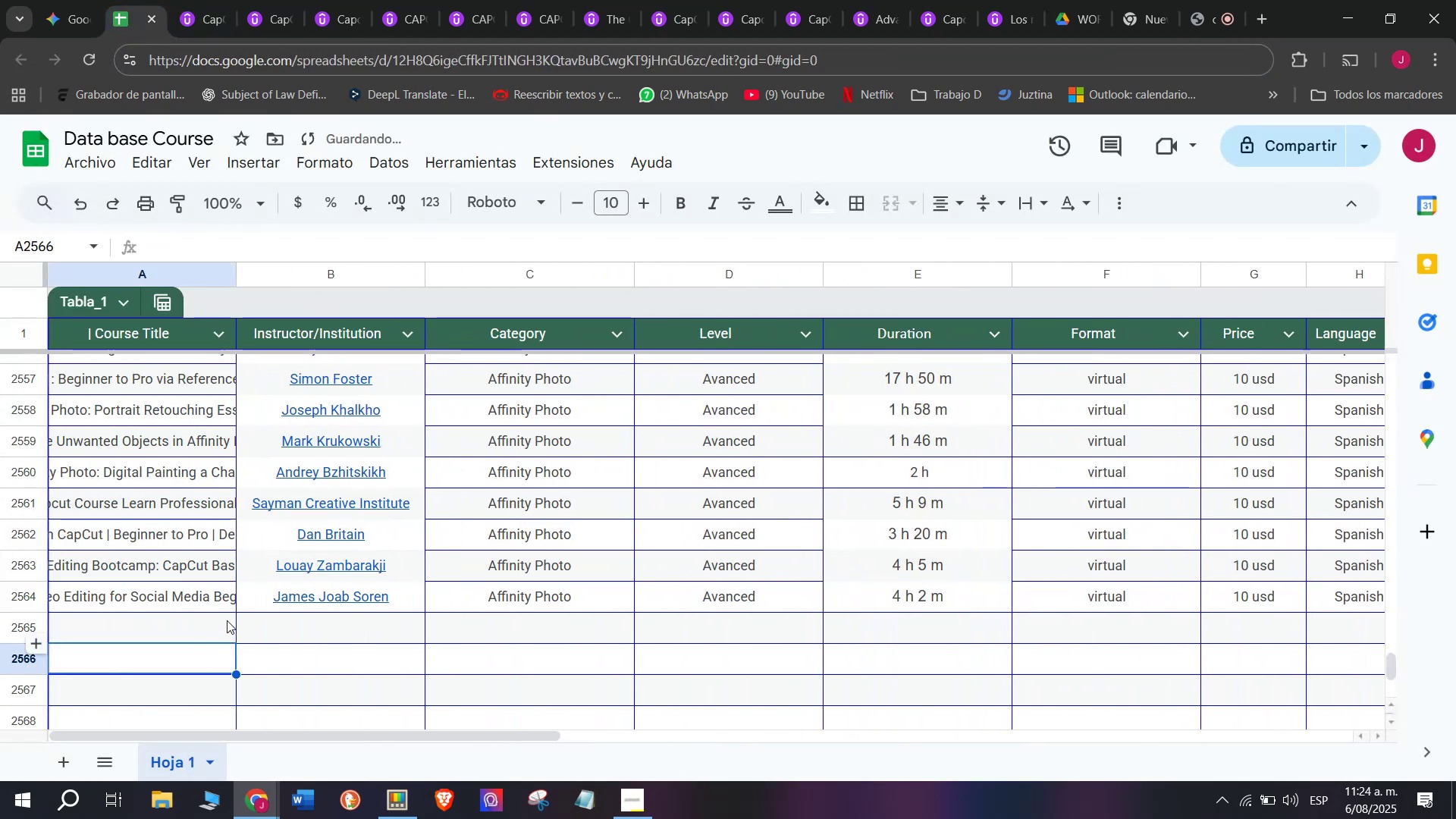 
left_click([209, 623])
 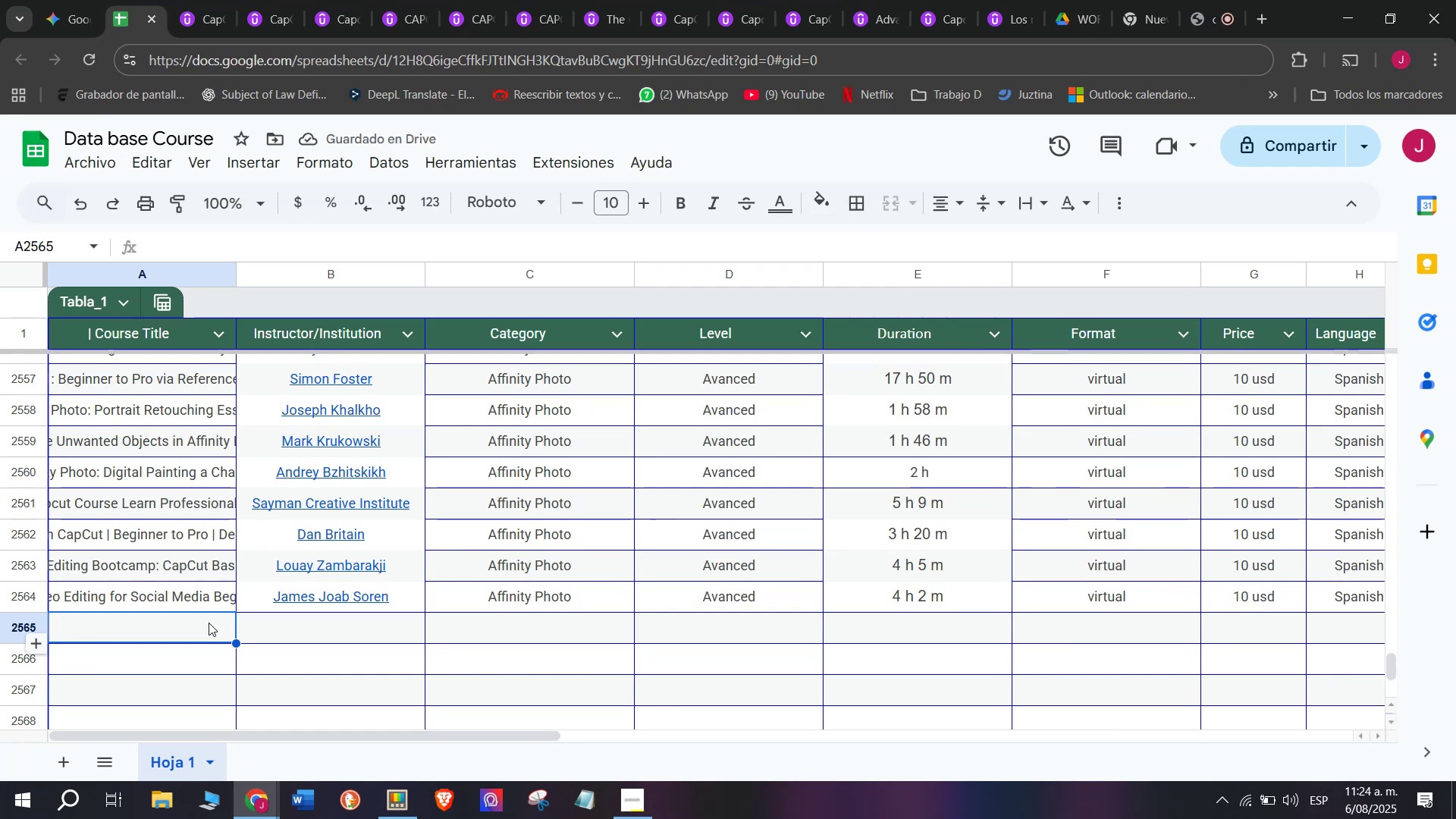 
scroll: coordinate [209, 623], scroll_direction: up, amount: 4.0
 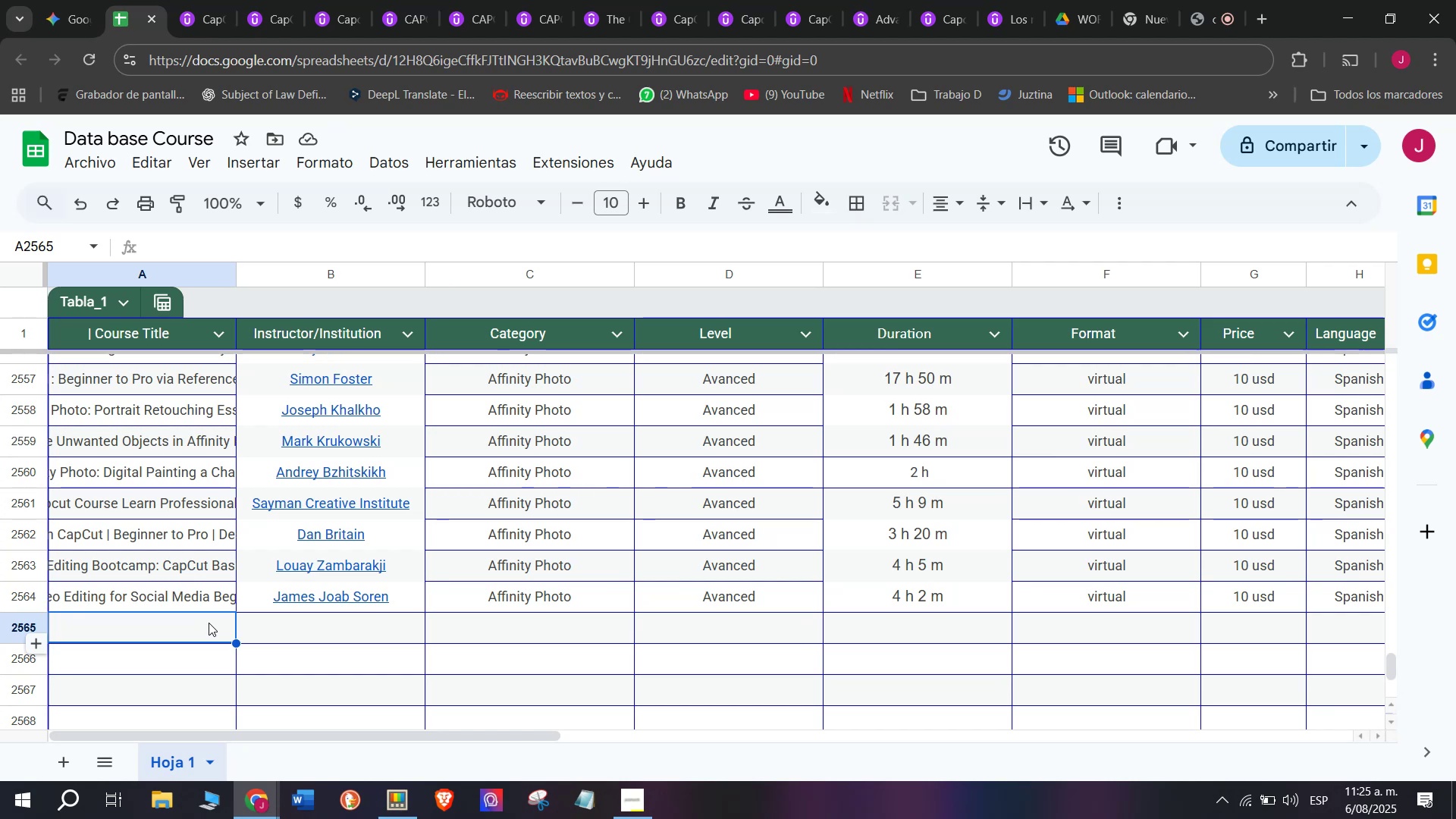 
wait(28.63)
 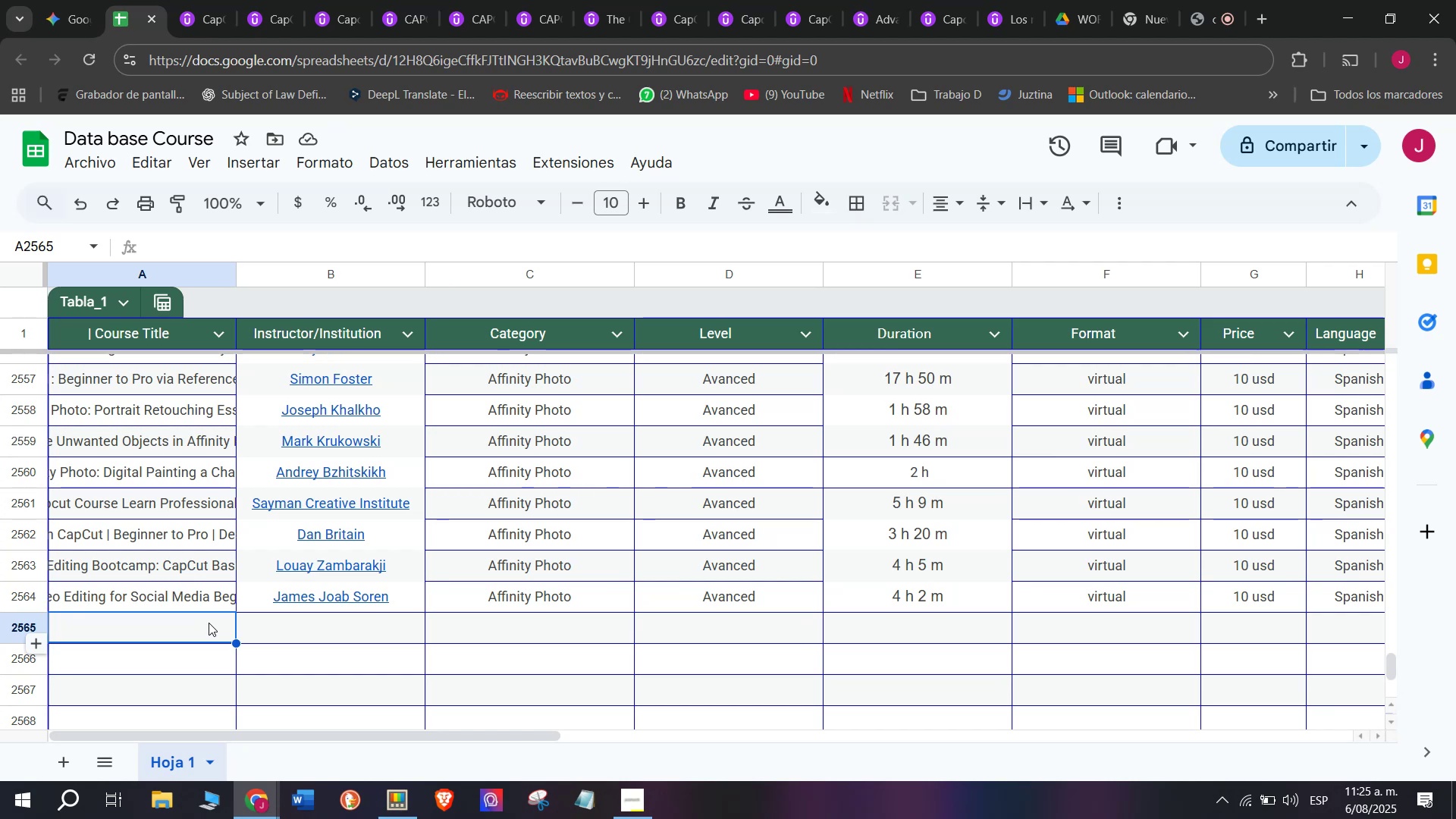 
scroll: coordinate [216, 599], scroll_direction: none, amount: 0.0
 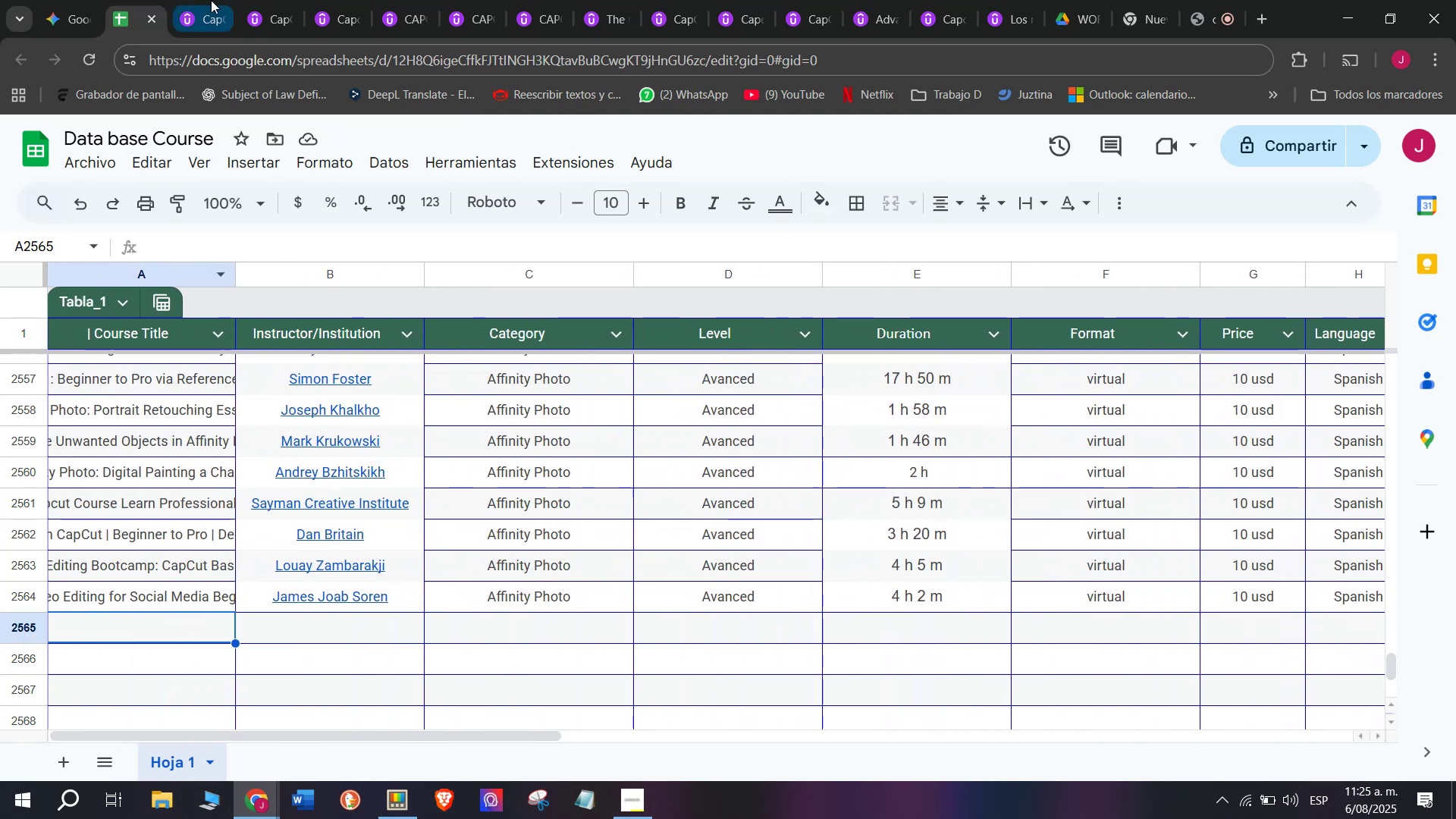 
left_click([197, 0])
 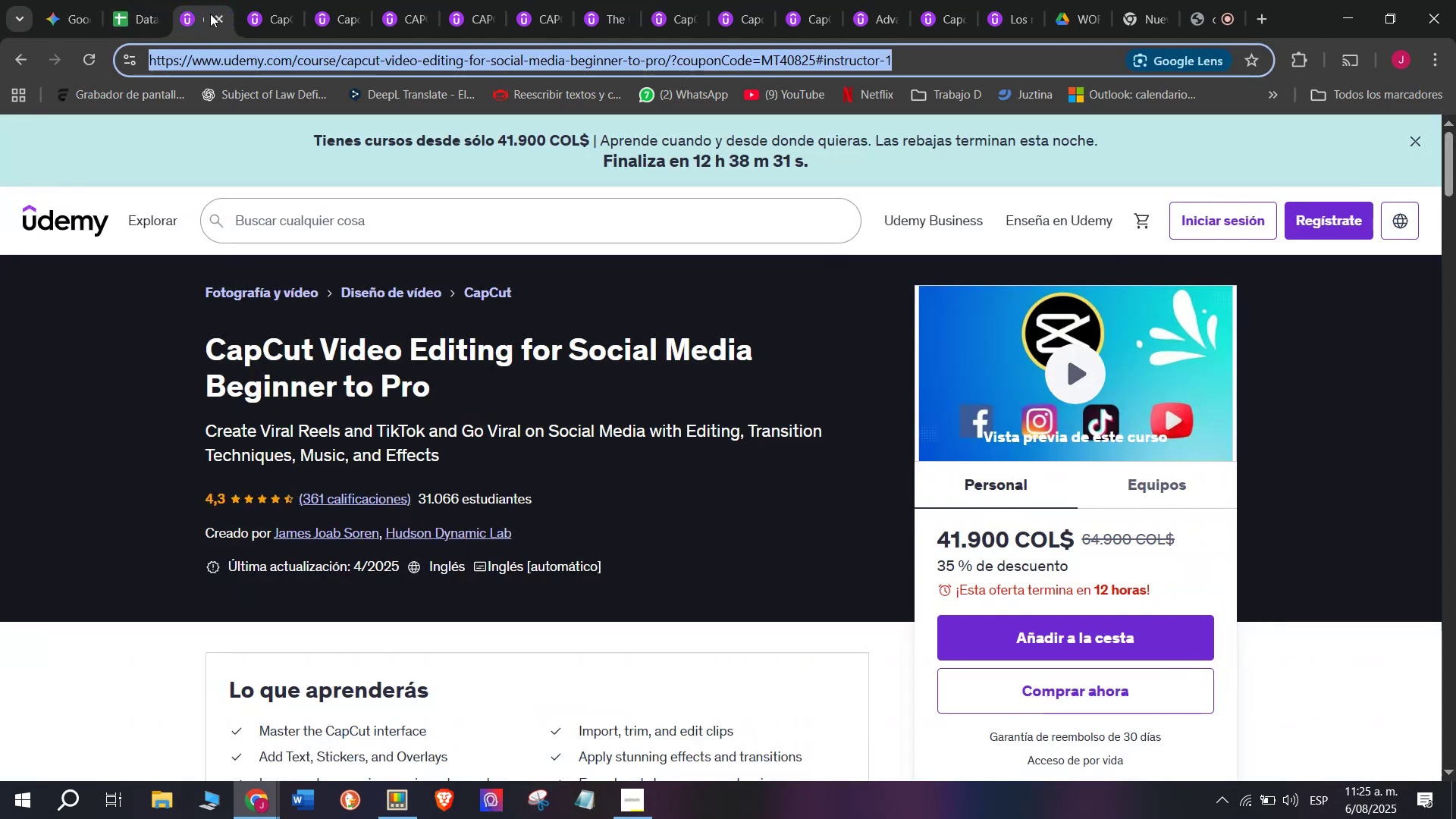 
left_click([210, 14])
 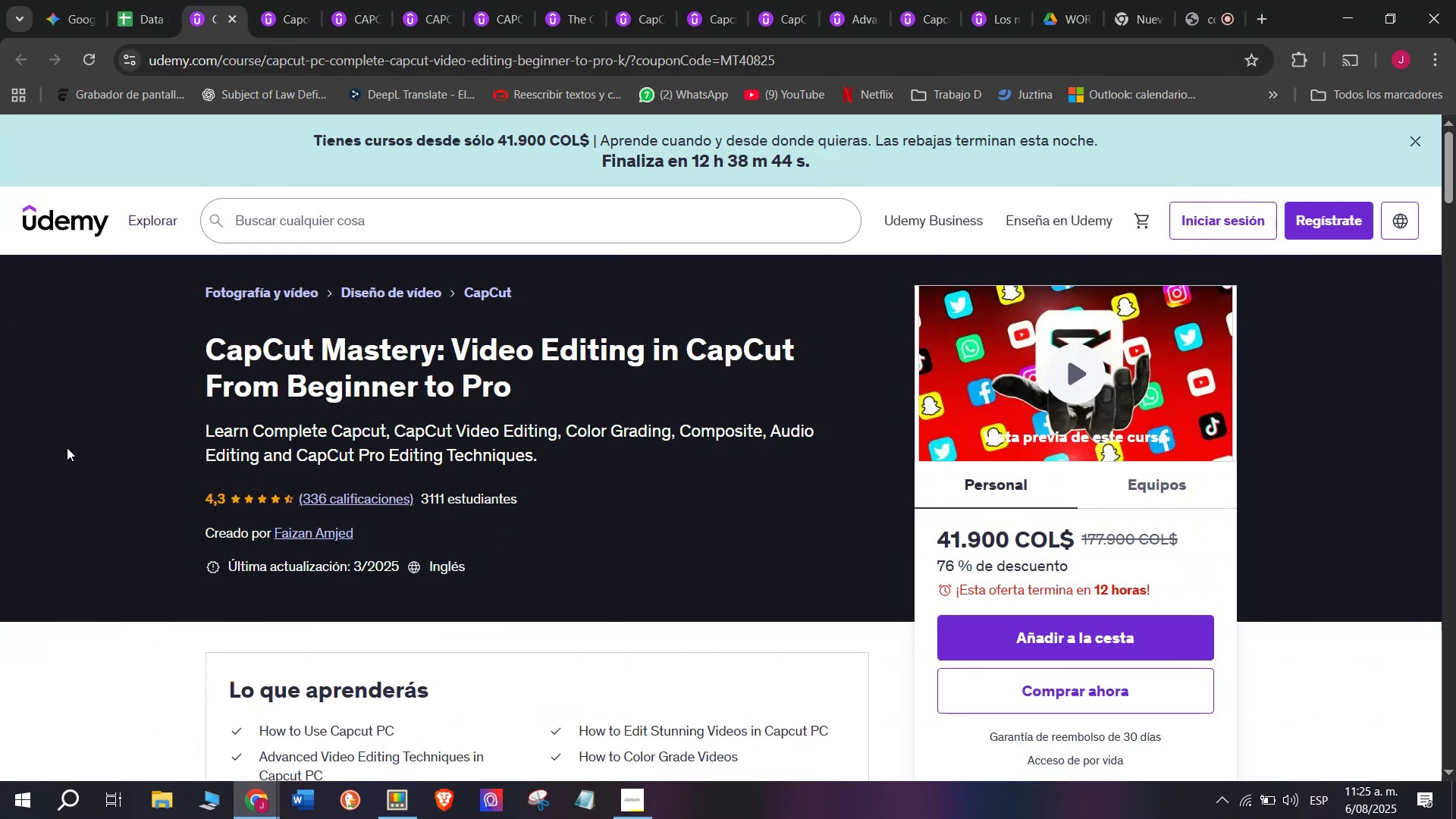 
left_click_drag(start_coordinate=[198, 346], to_coordinate=[571, 375])
 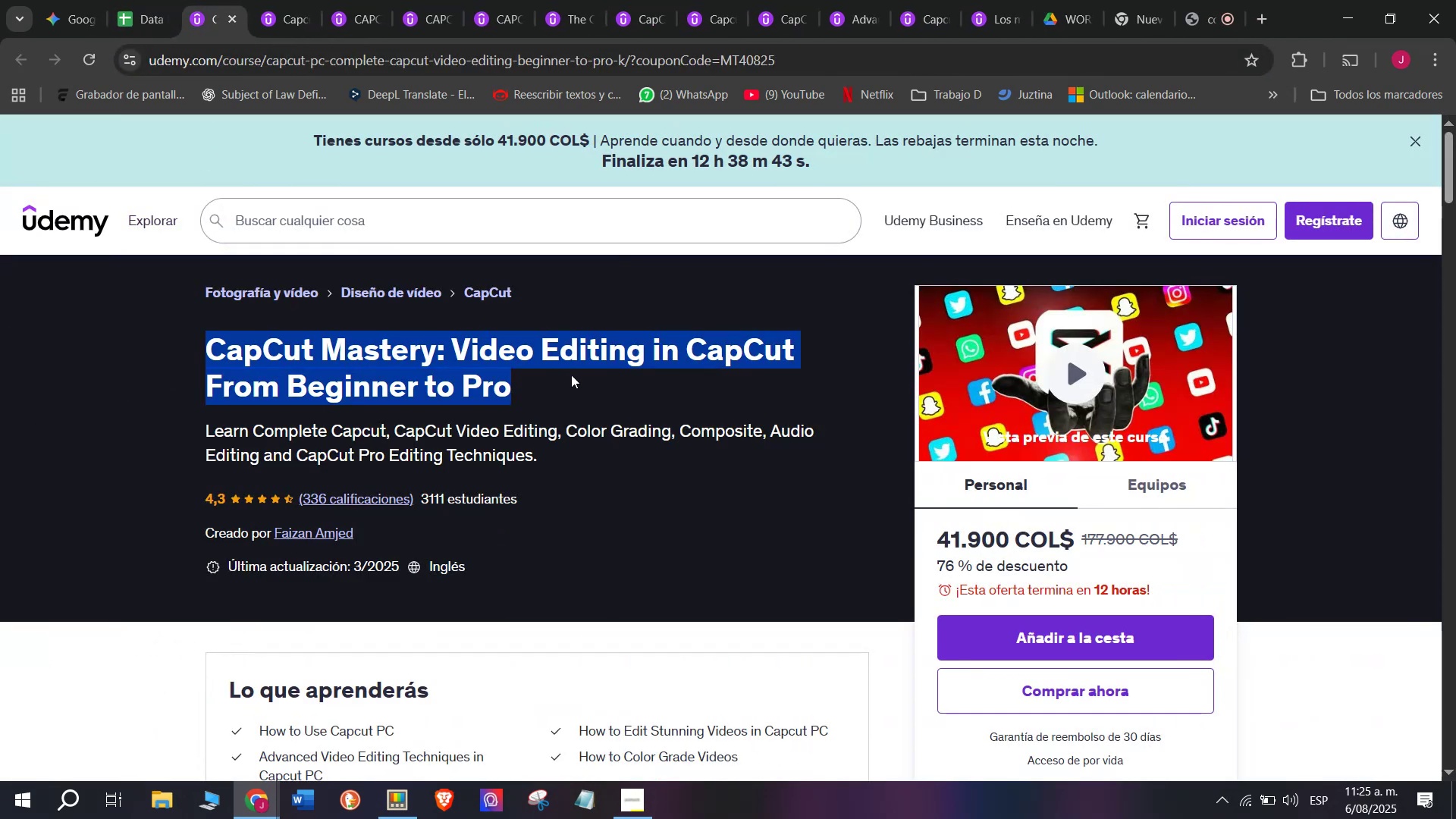 
key(Break)
 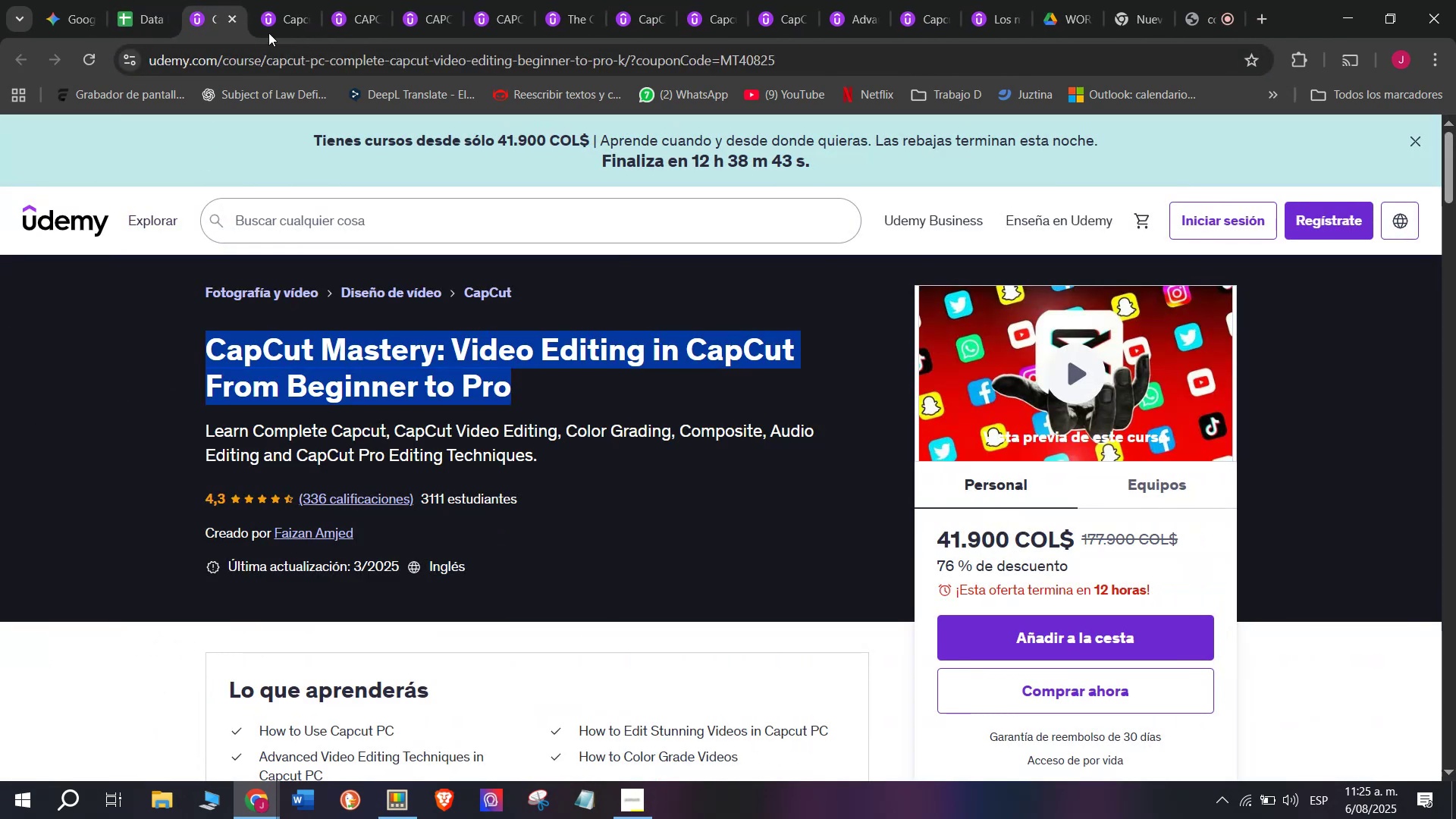 
key(Control+ControlLeft)
 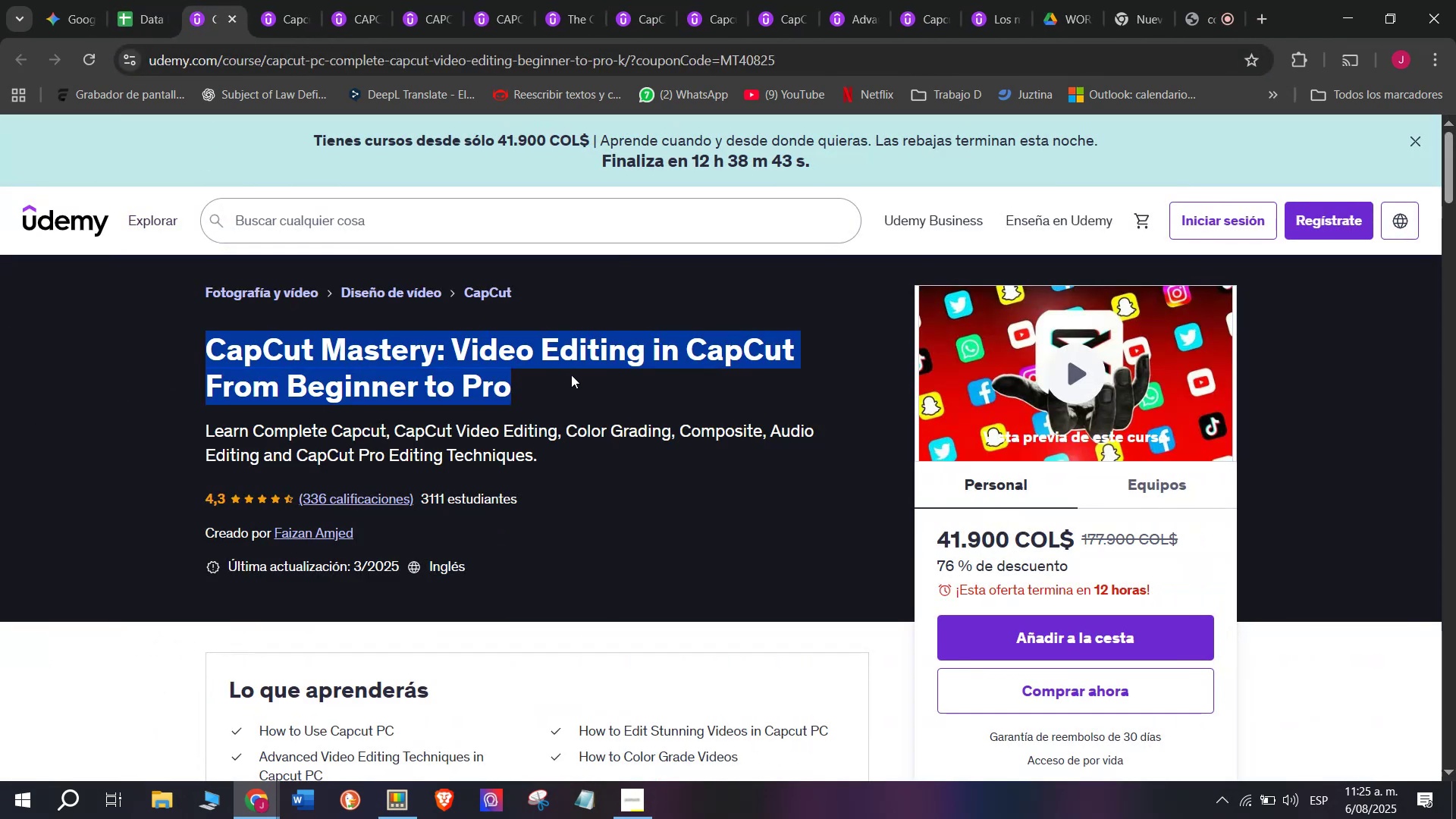 
key(Control+C)
 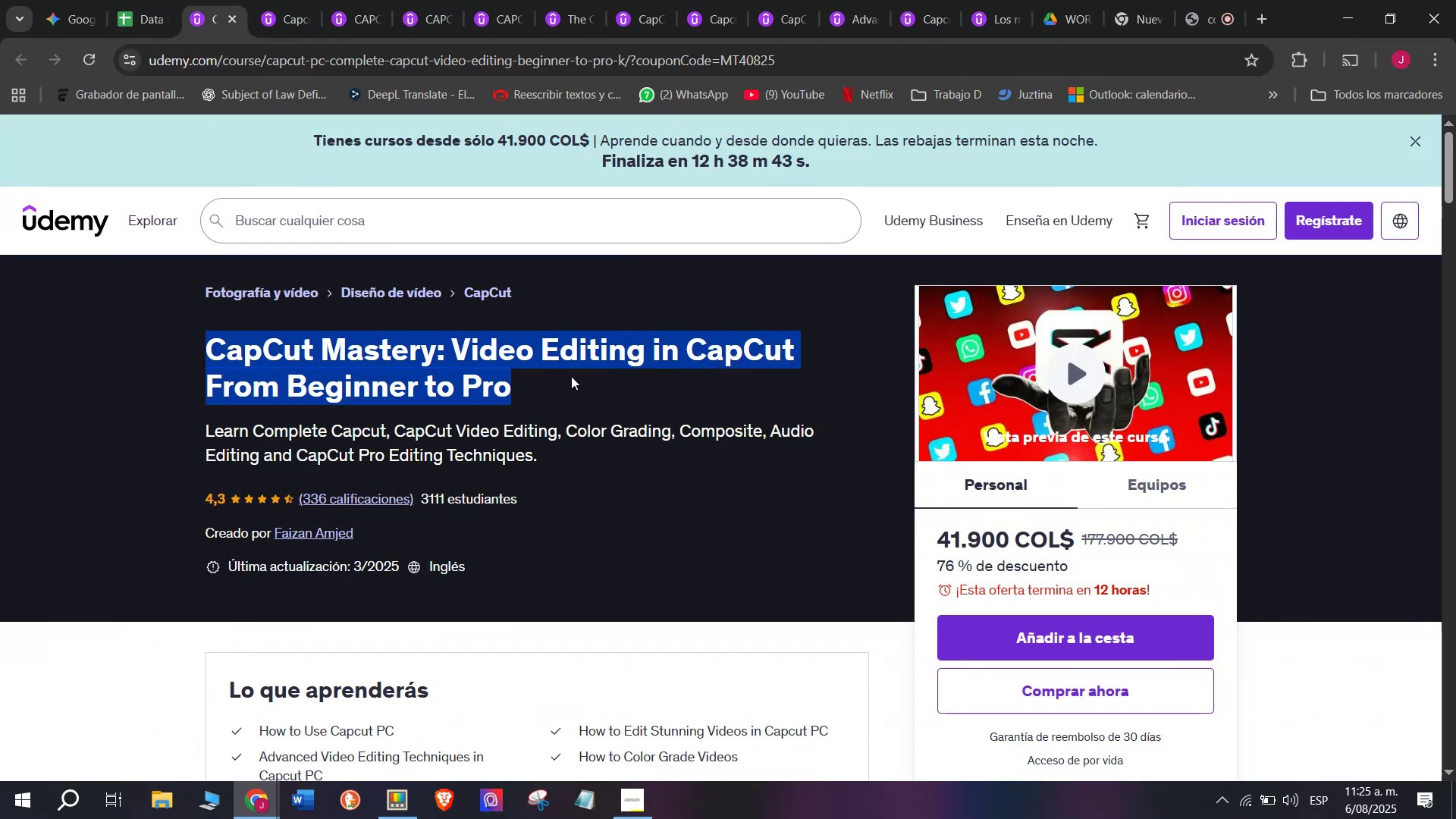 
key(Break)
 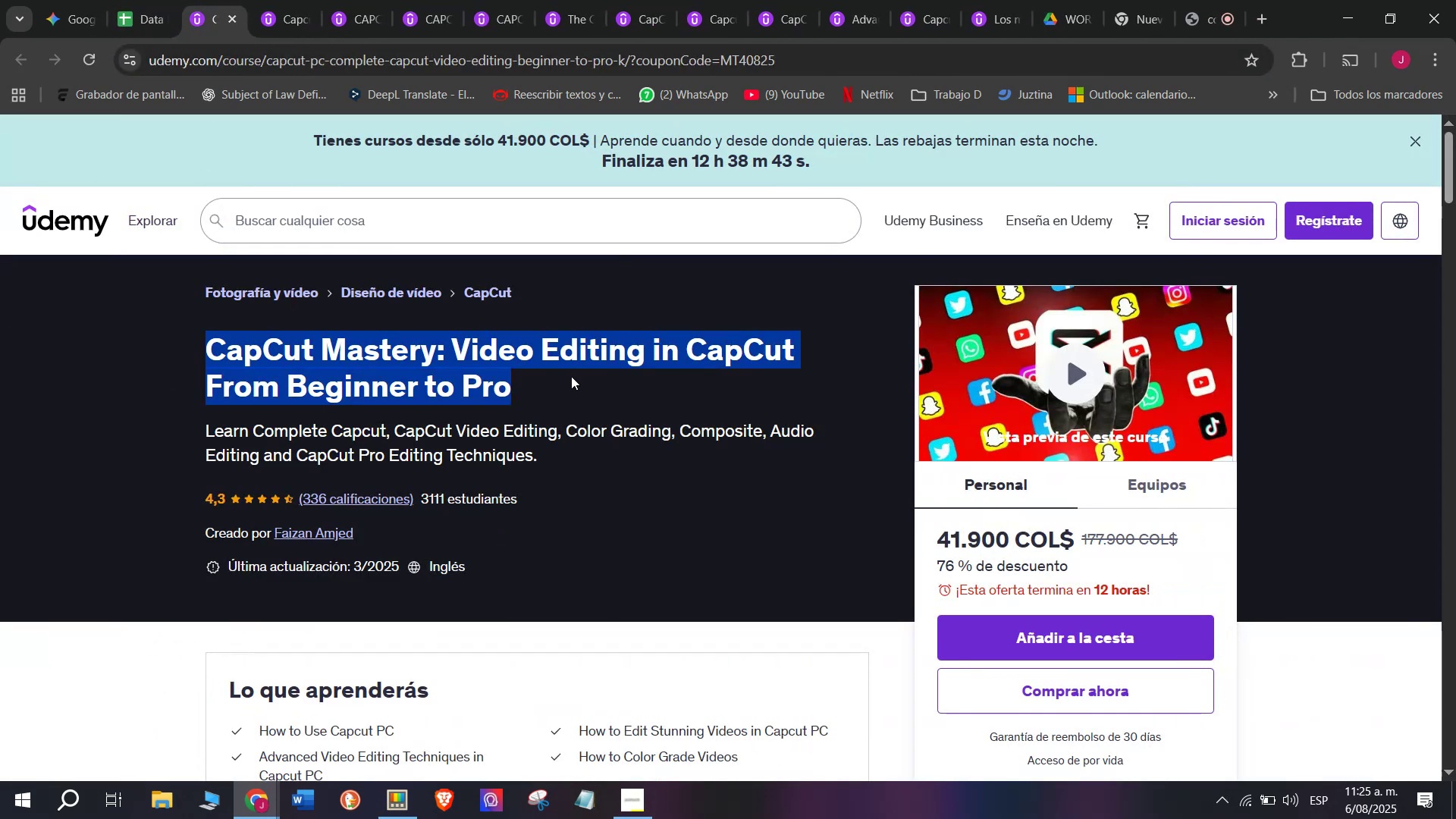 
key(Control+ControlLeft)
 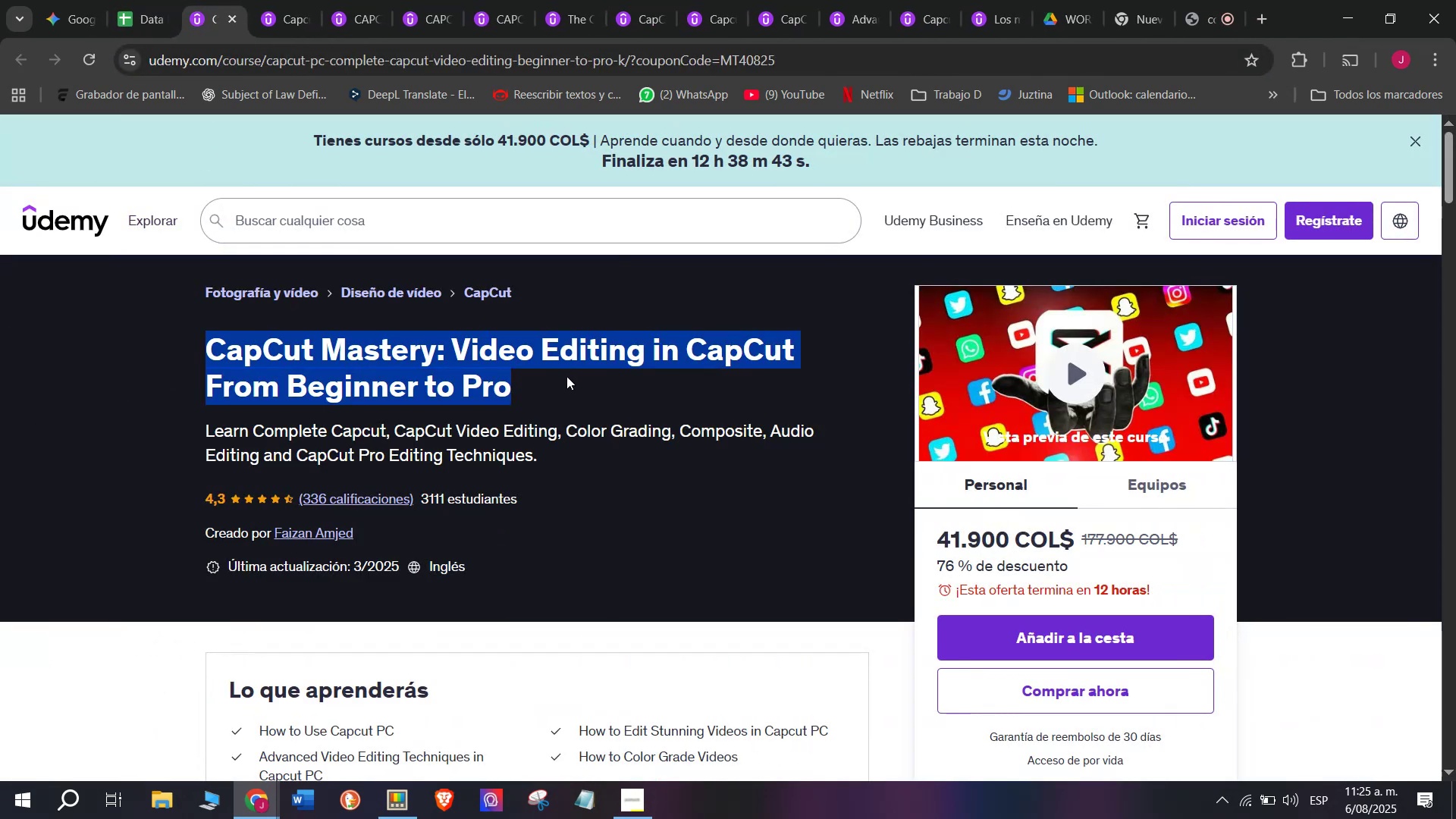 
key(Control+C)
 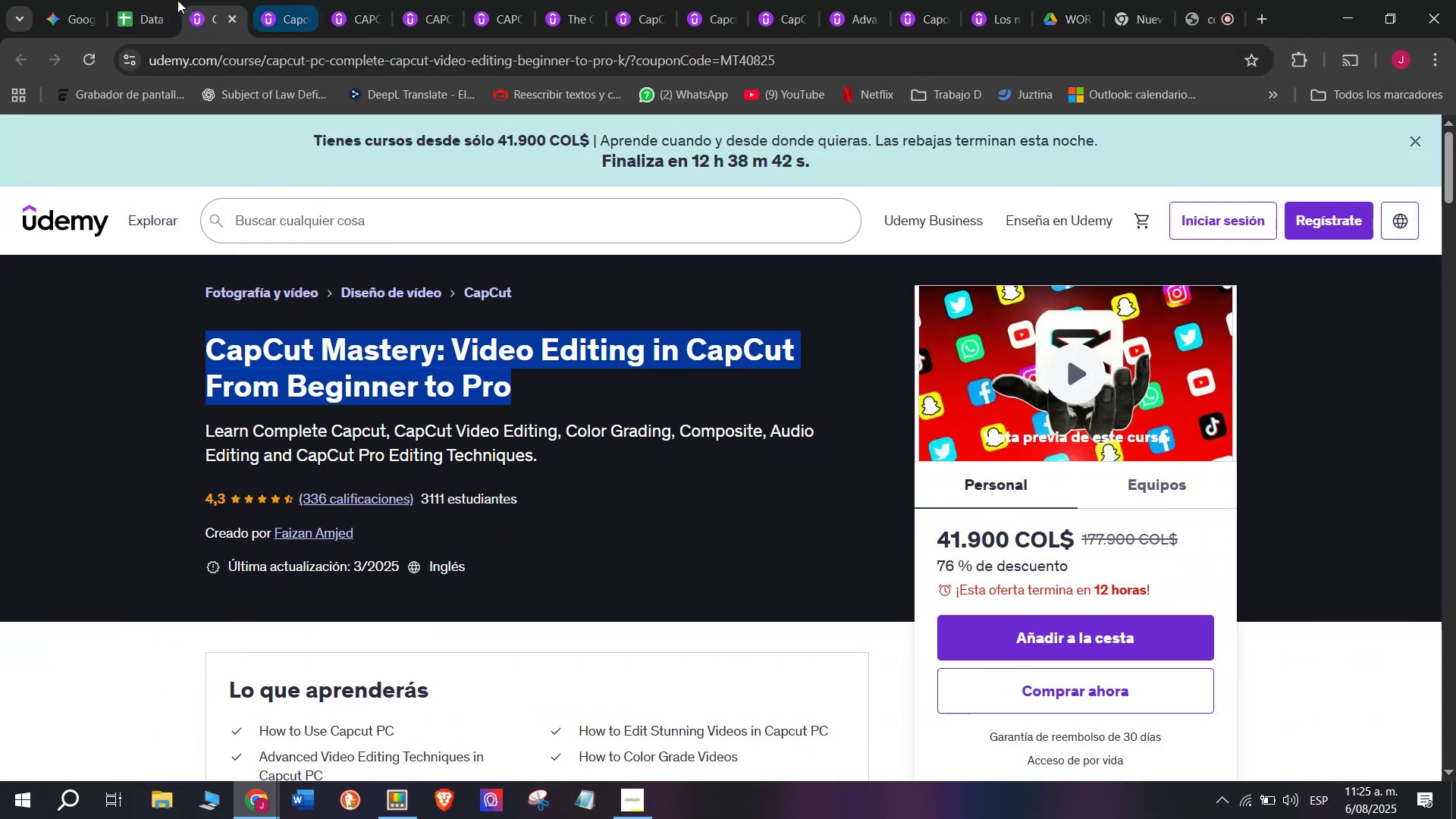 
left_click([136, 0])
 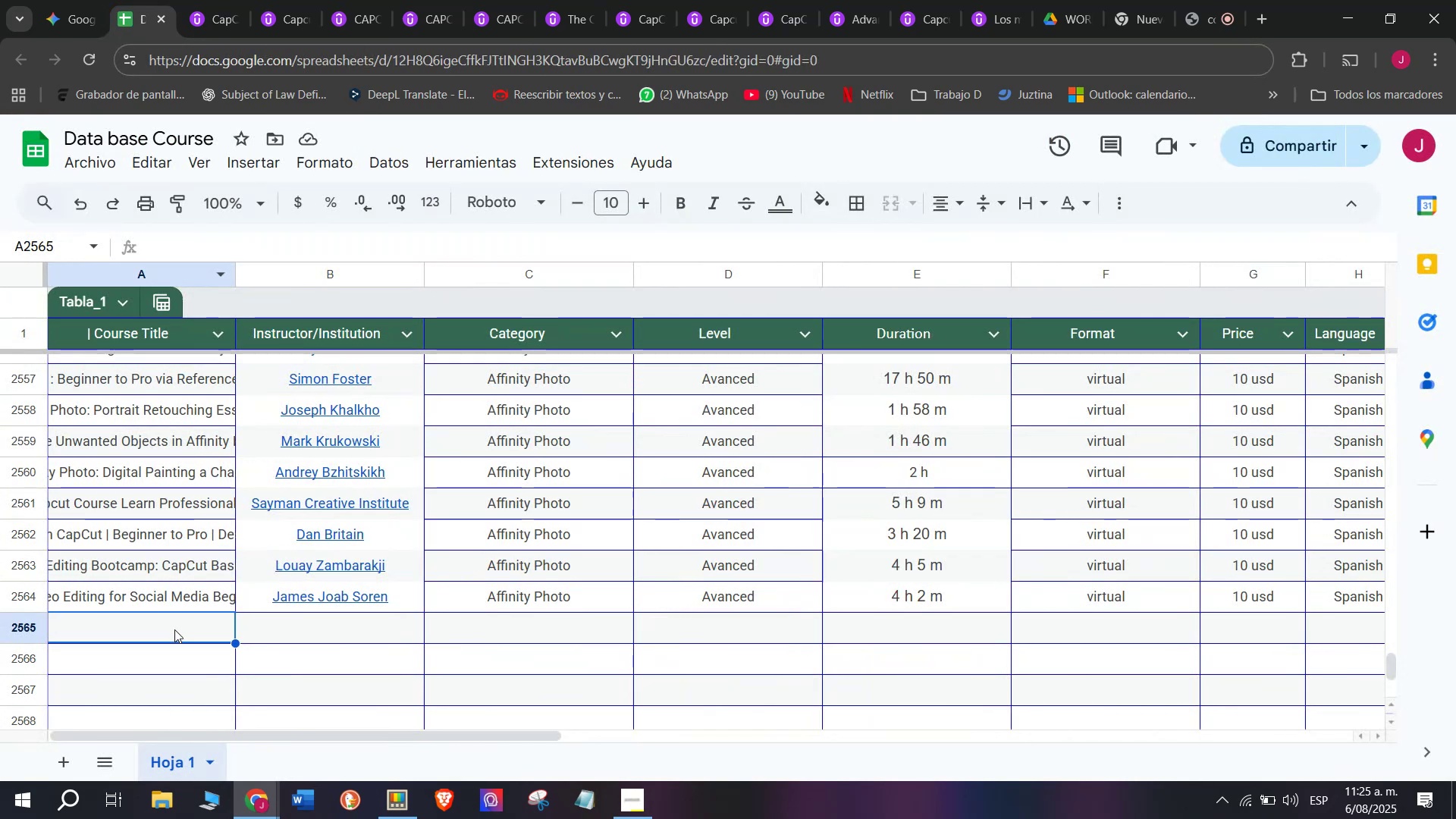 
left_click([174, 629])
 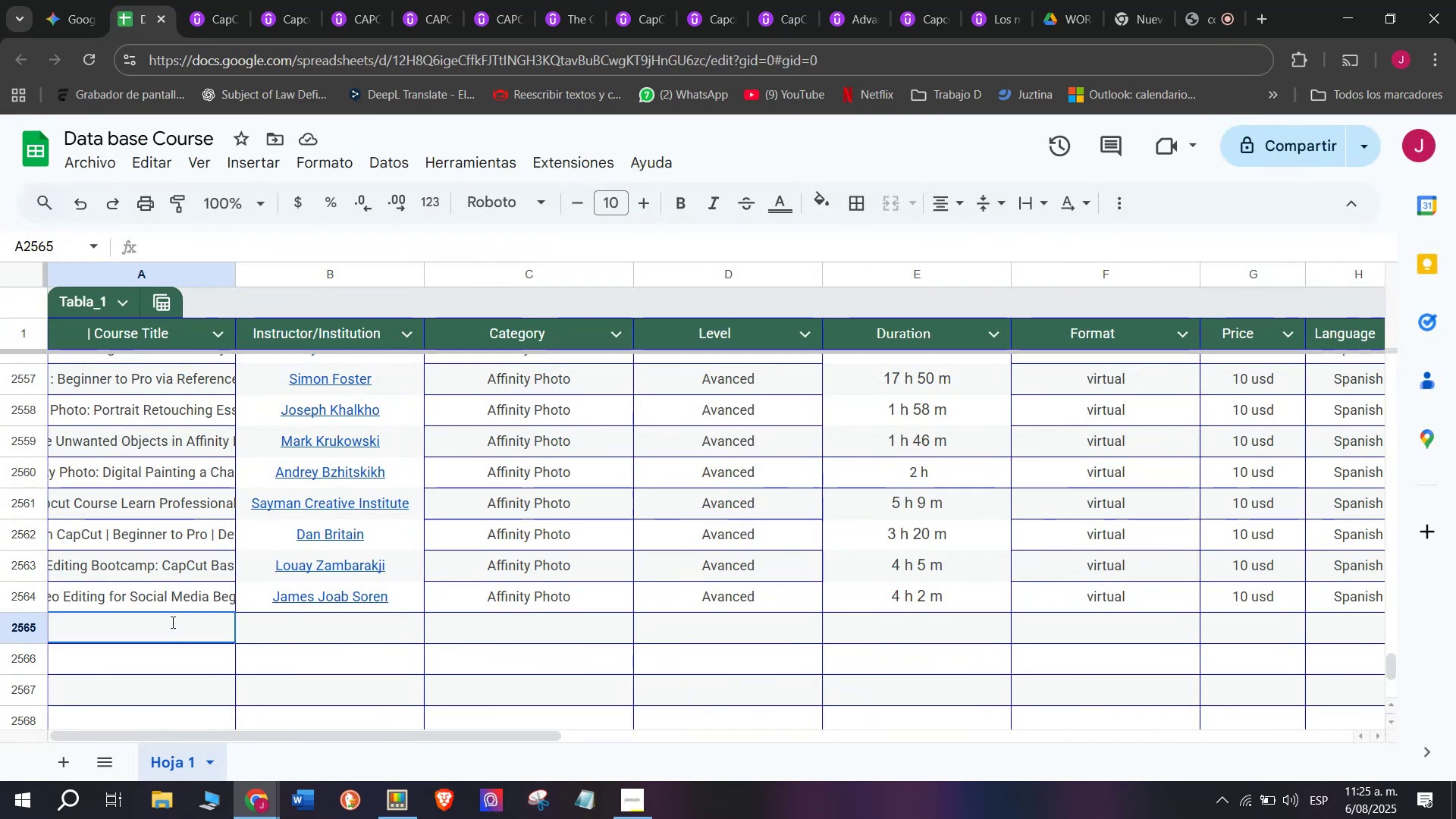 
key(Control+ControlLeft)
 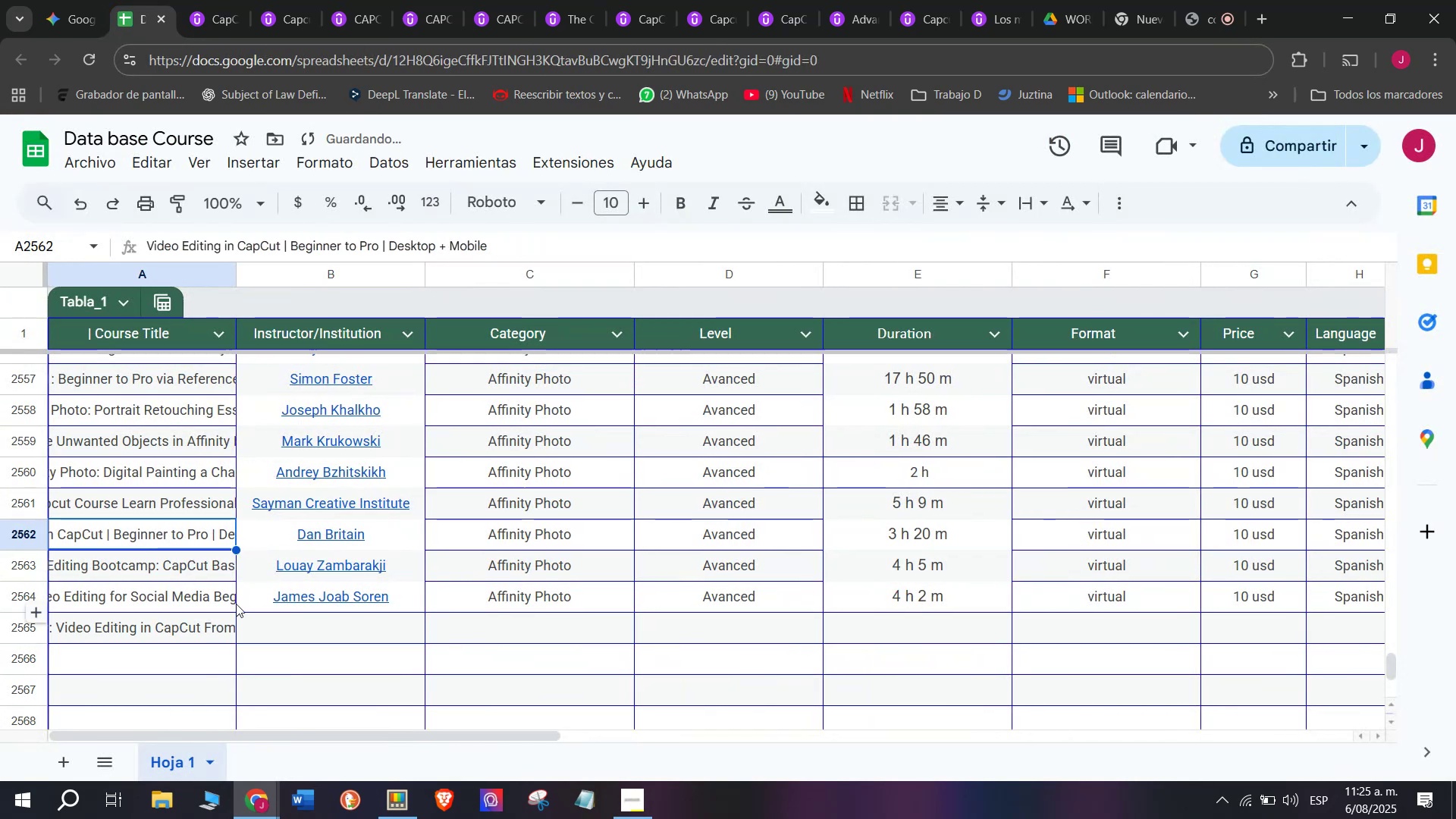 
key(Z)
 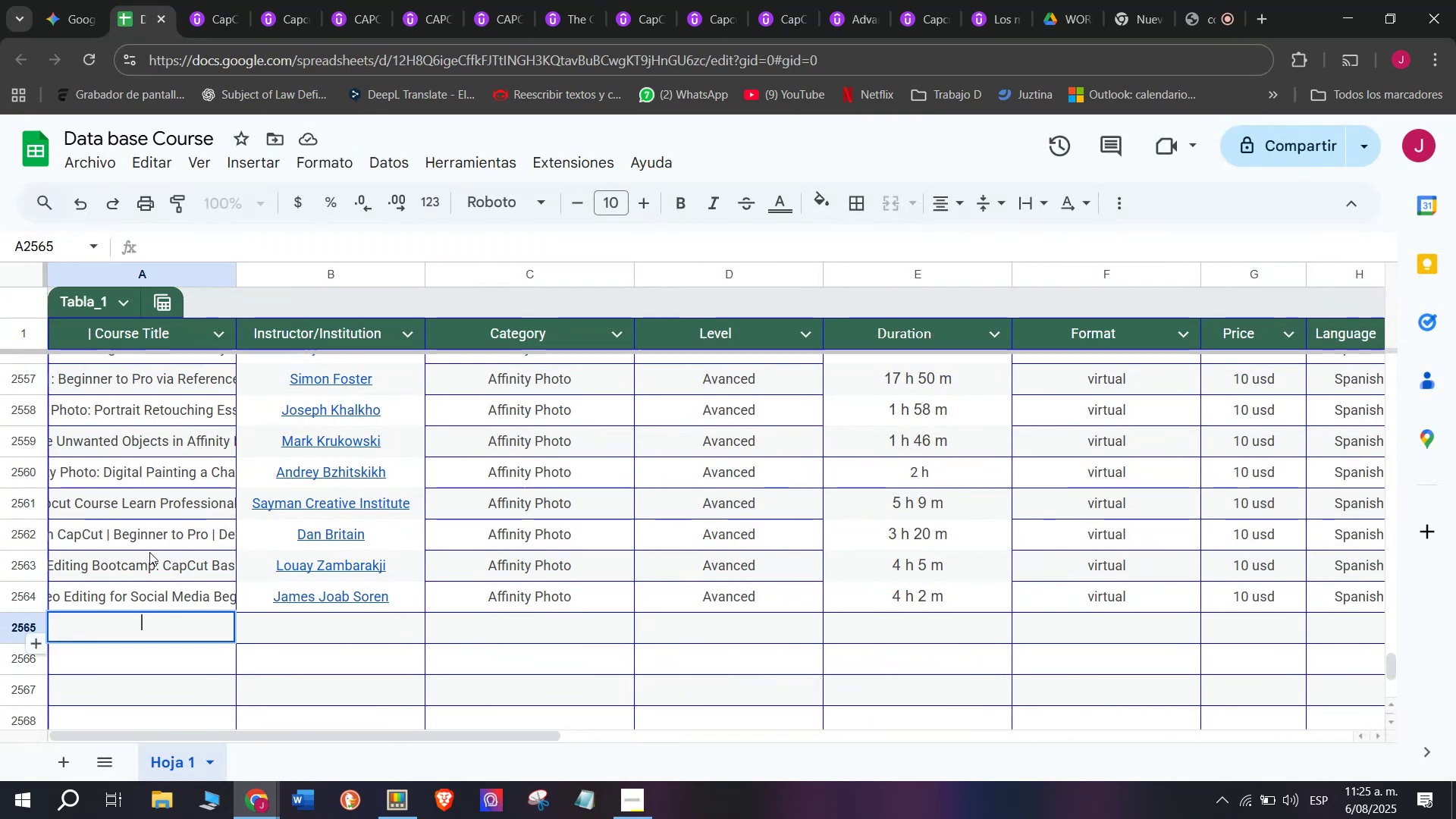 
key(Control+V)
 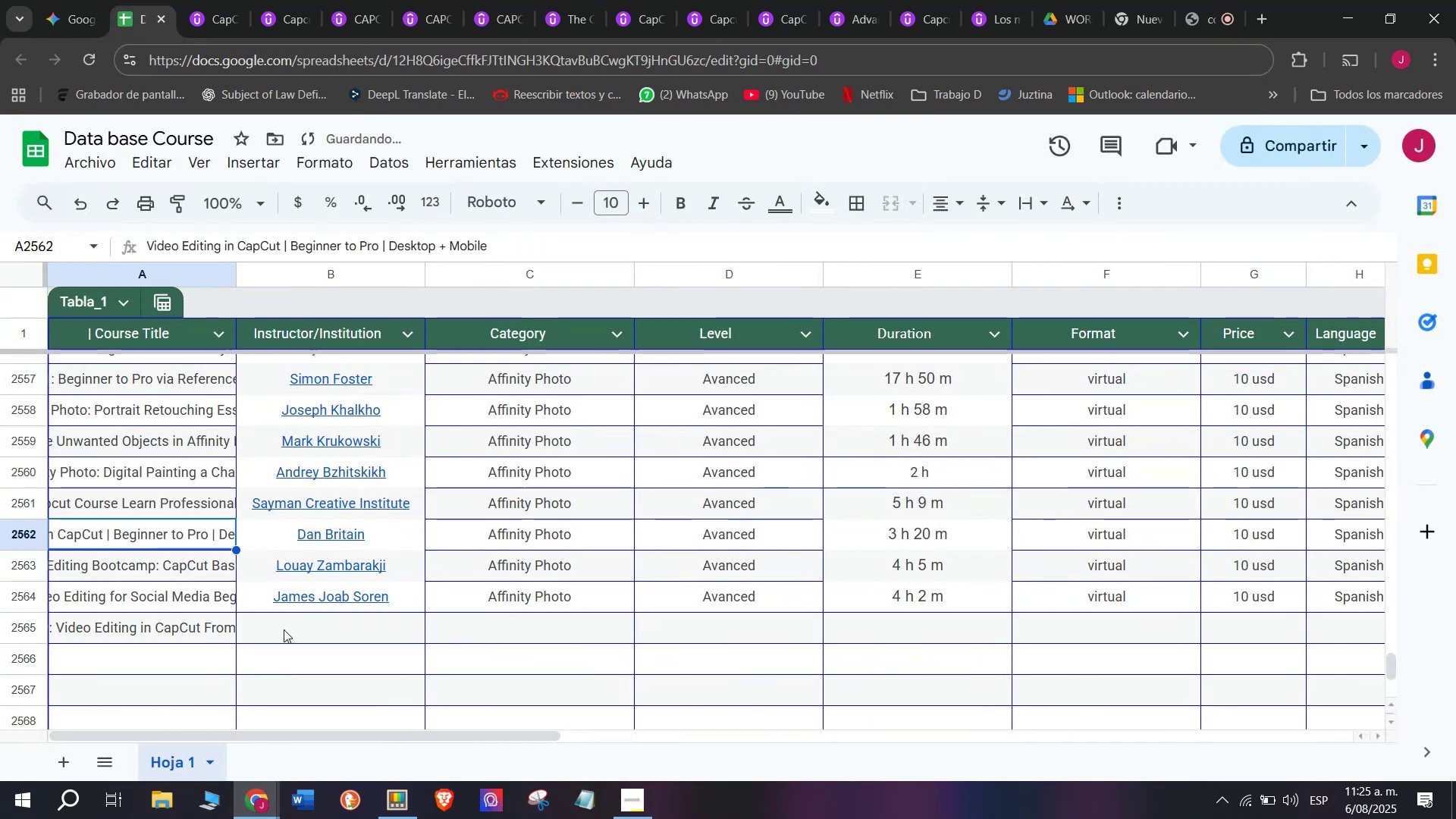 
left_click([301, 638])
 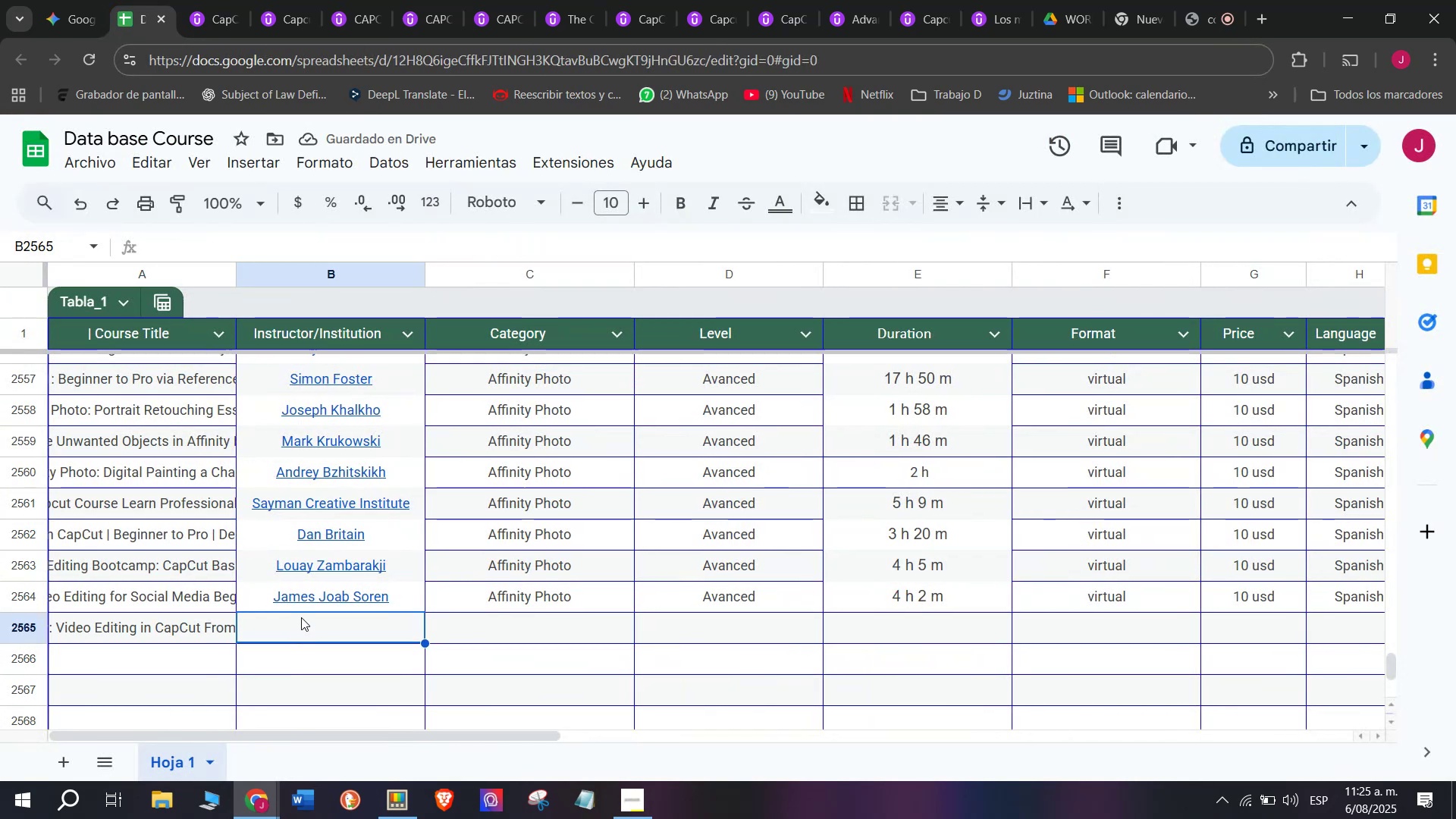 
left_click([215, 0])
 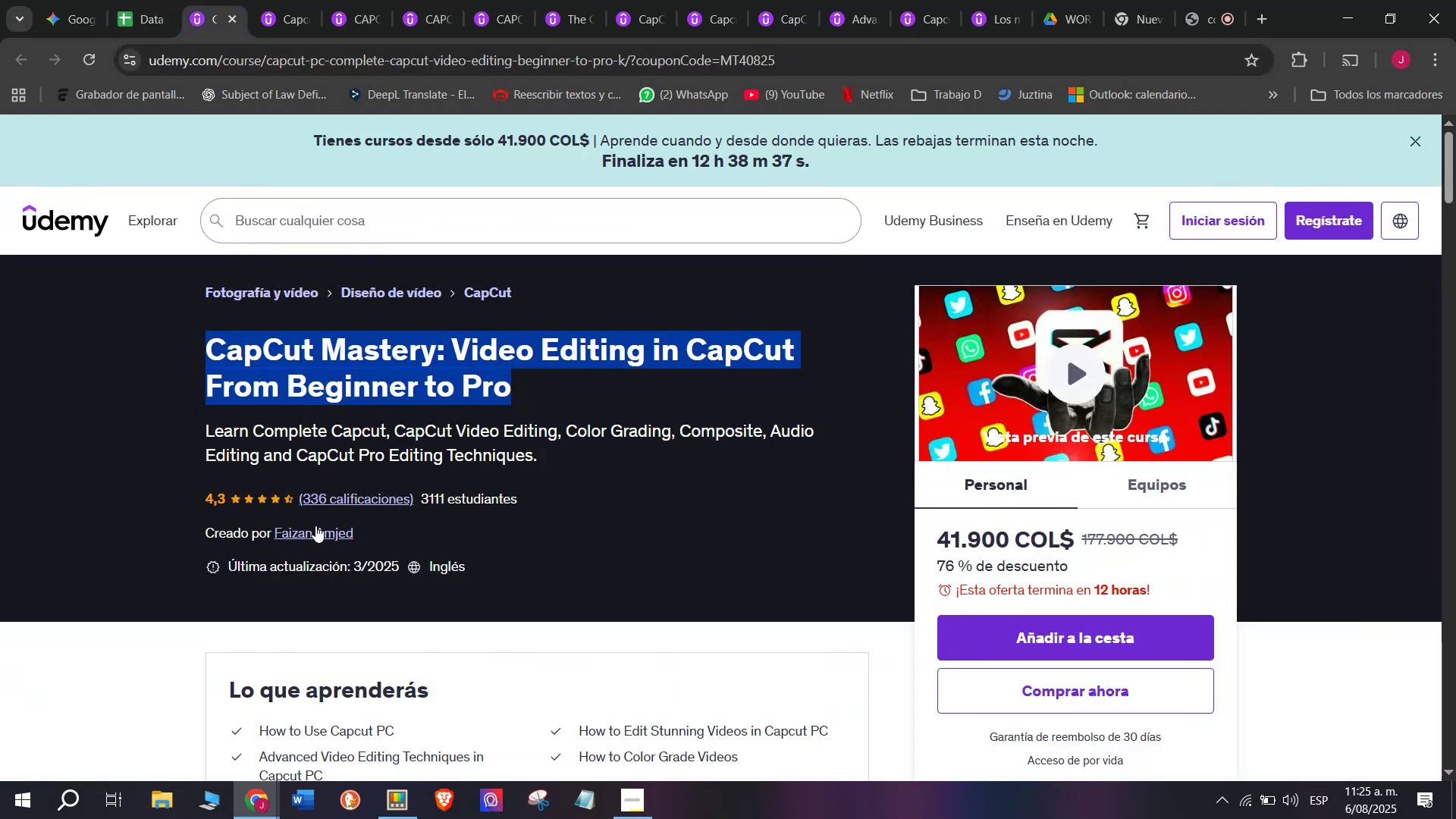 
left_click([318, 531])
 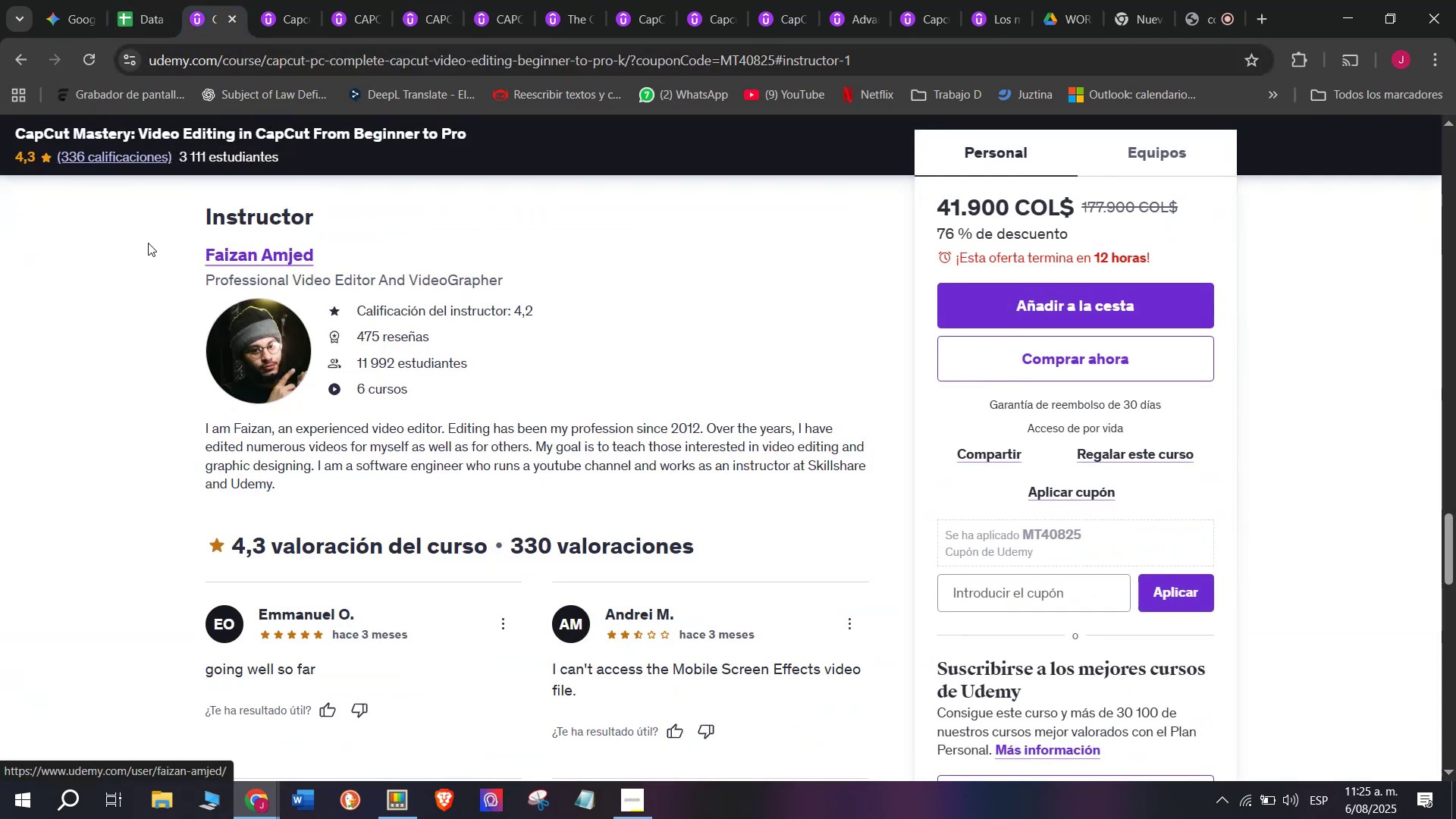 
left_click_drag(start_coordinate=[164, 248], to_coordinate=[359, 249])
 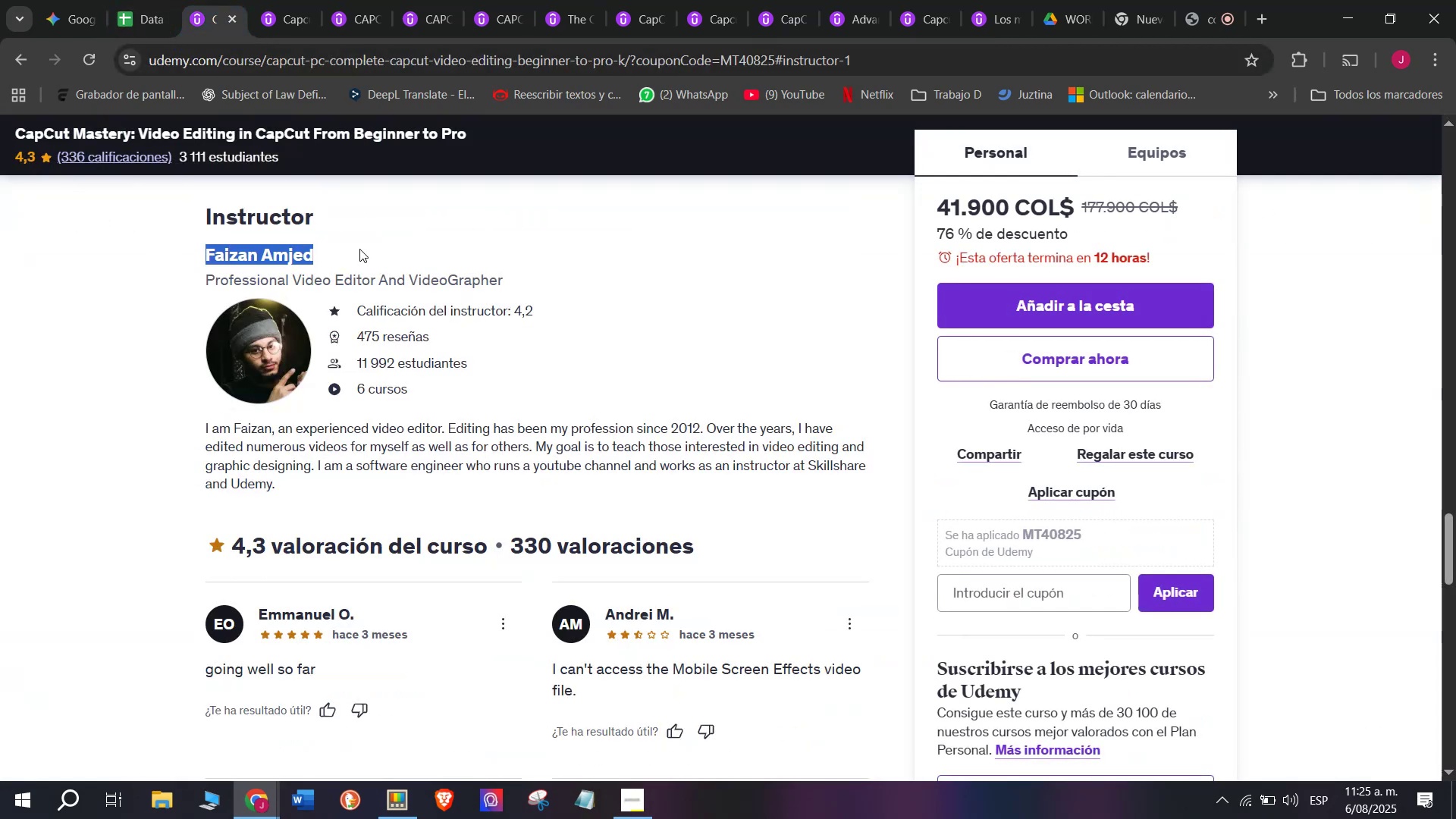 
key(Control+ControlLeft)
 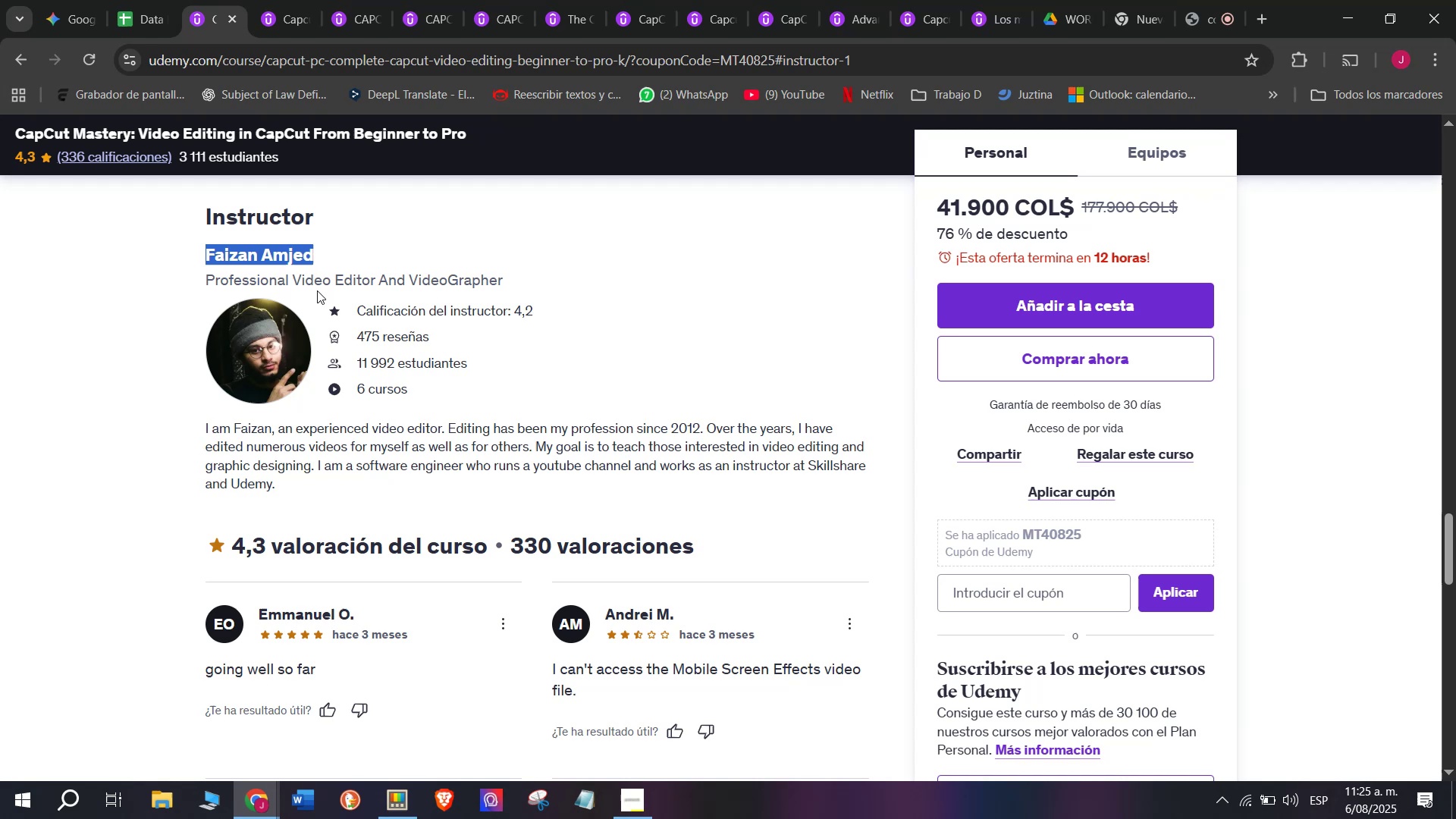 
key(Break)
 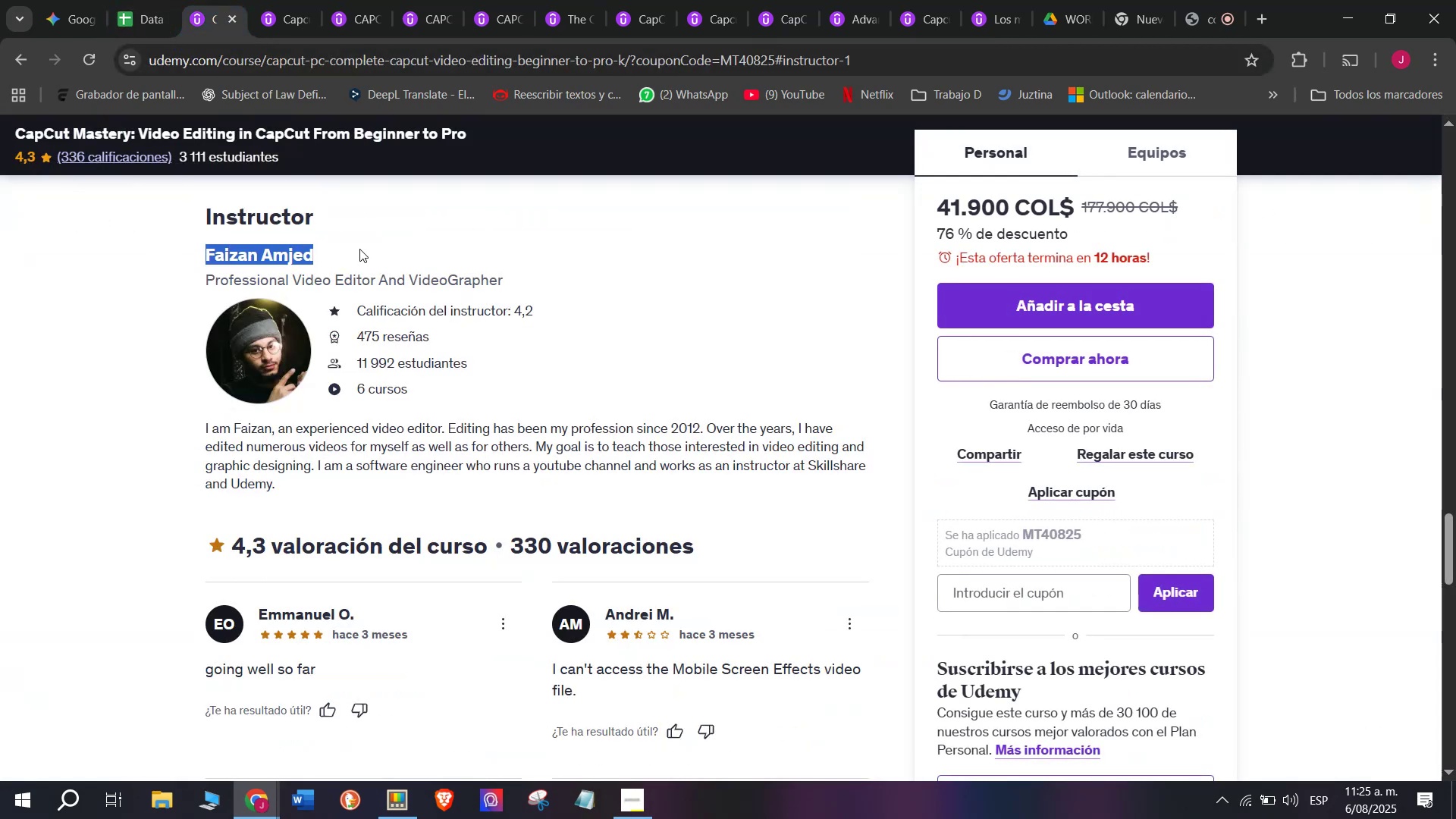 
key(Control+C)
 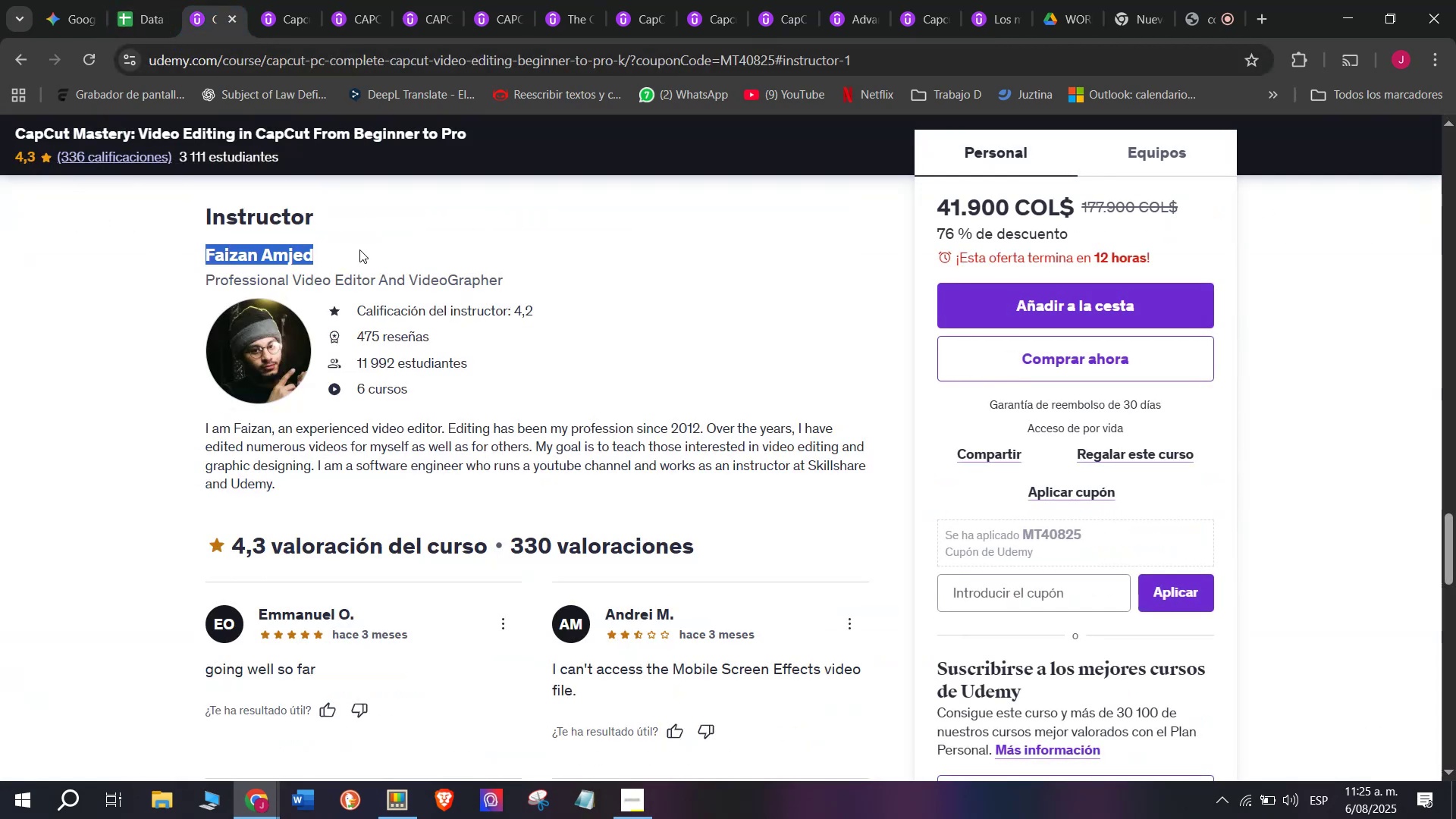 
key(Break)
 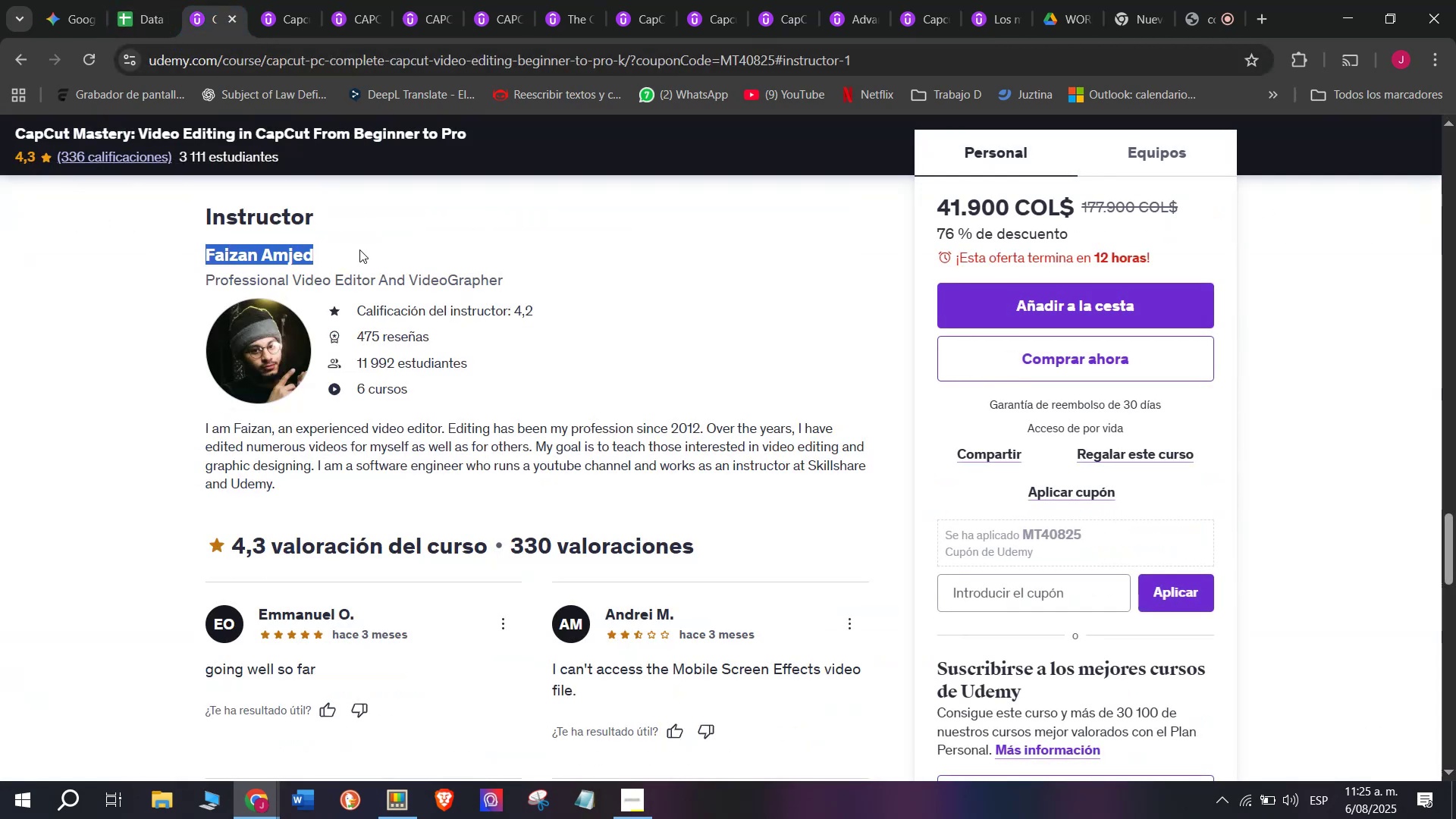 
key(Control+ControlLeft)
 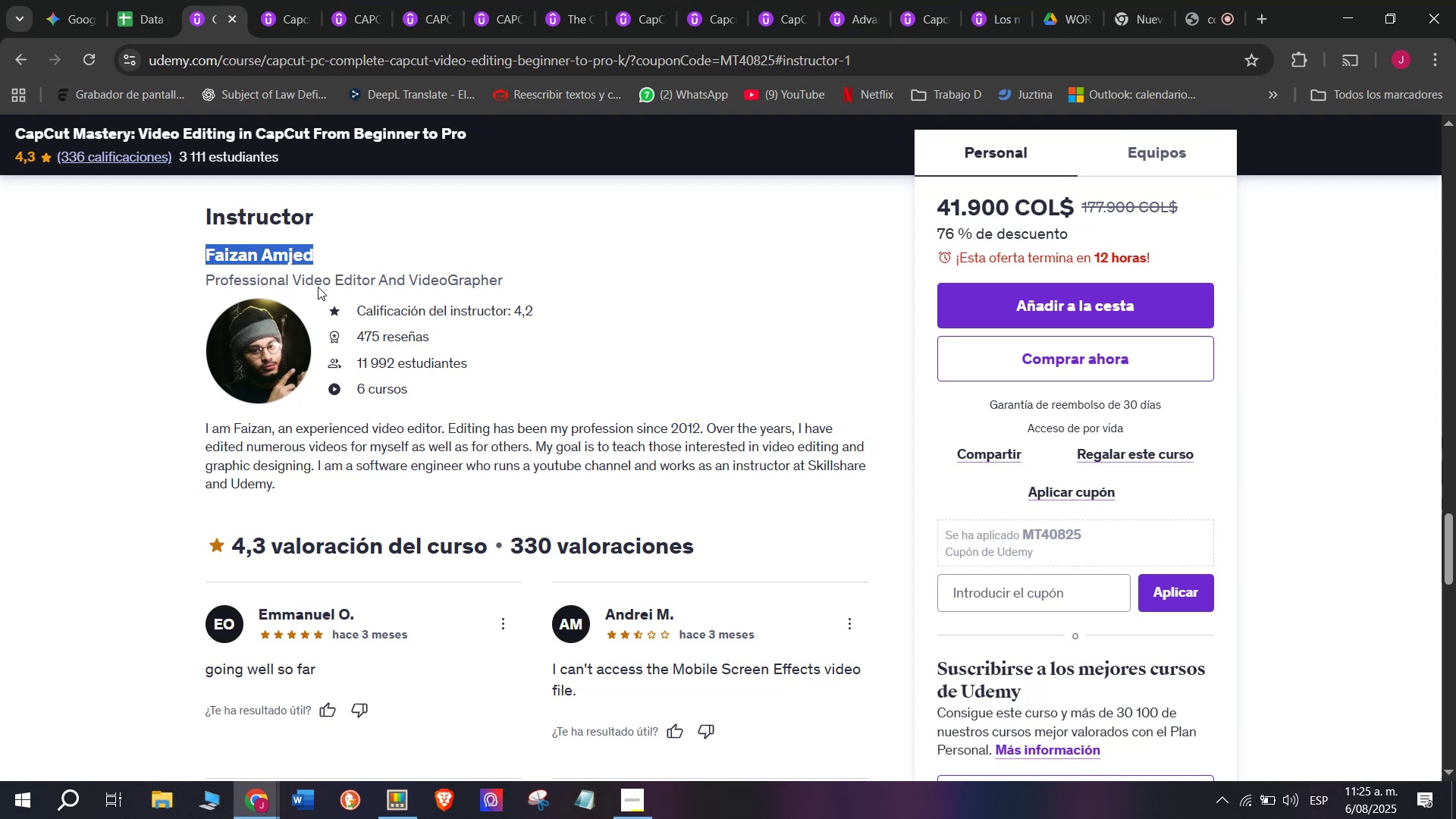 
key(Control+C)
 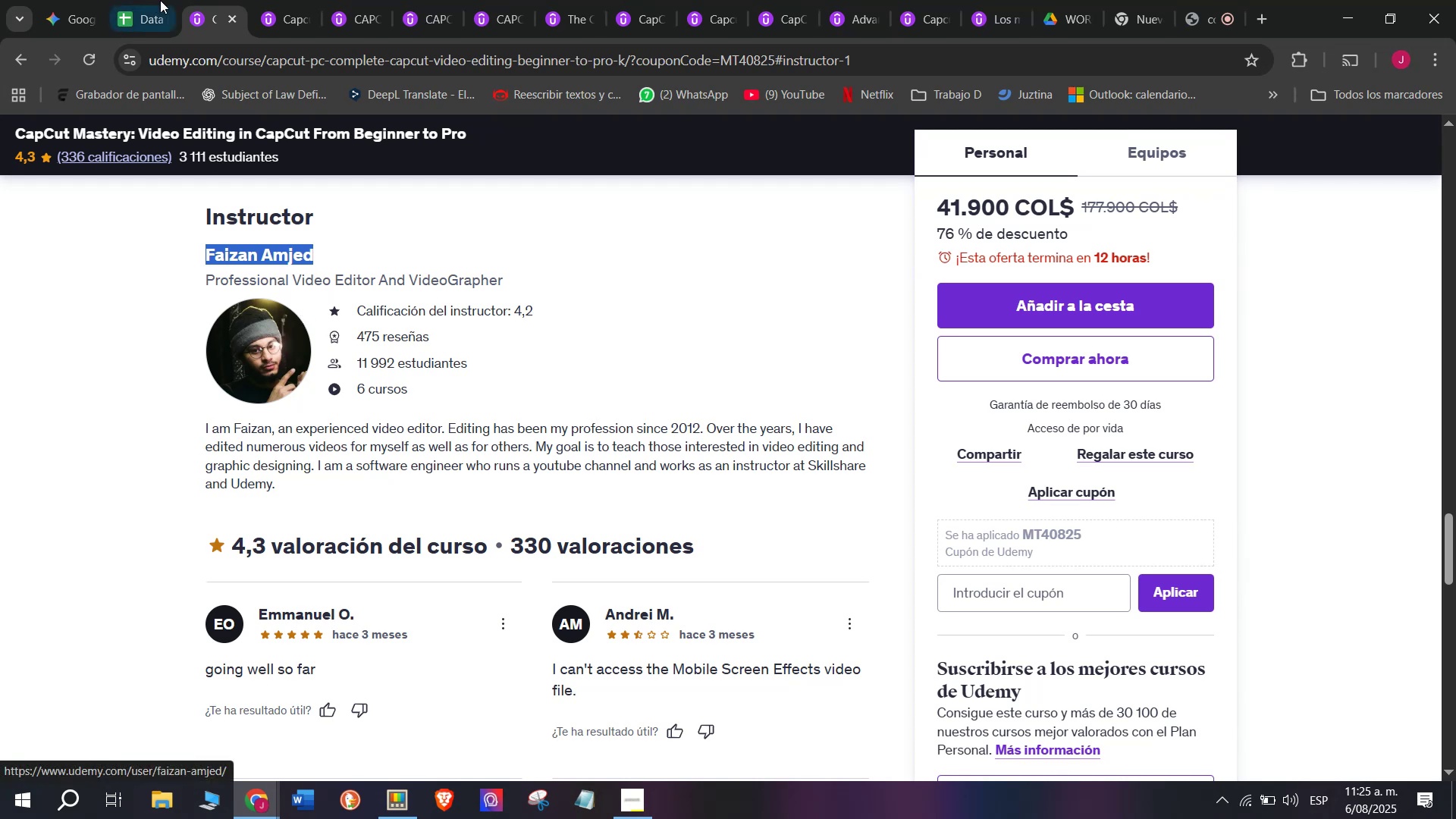 
left_click([152, 0])
 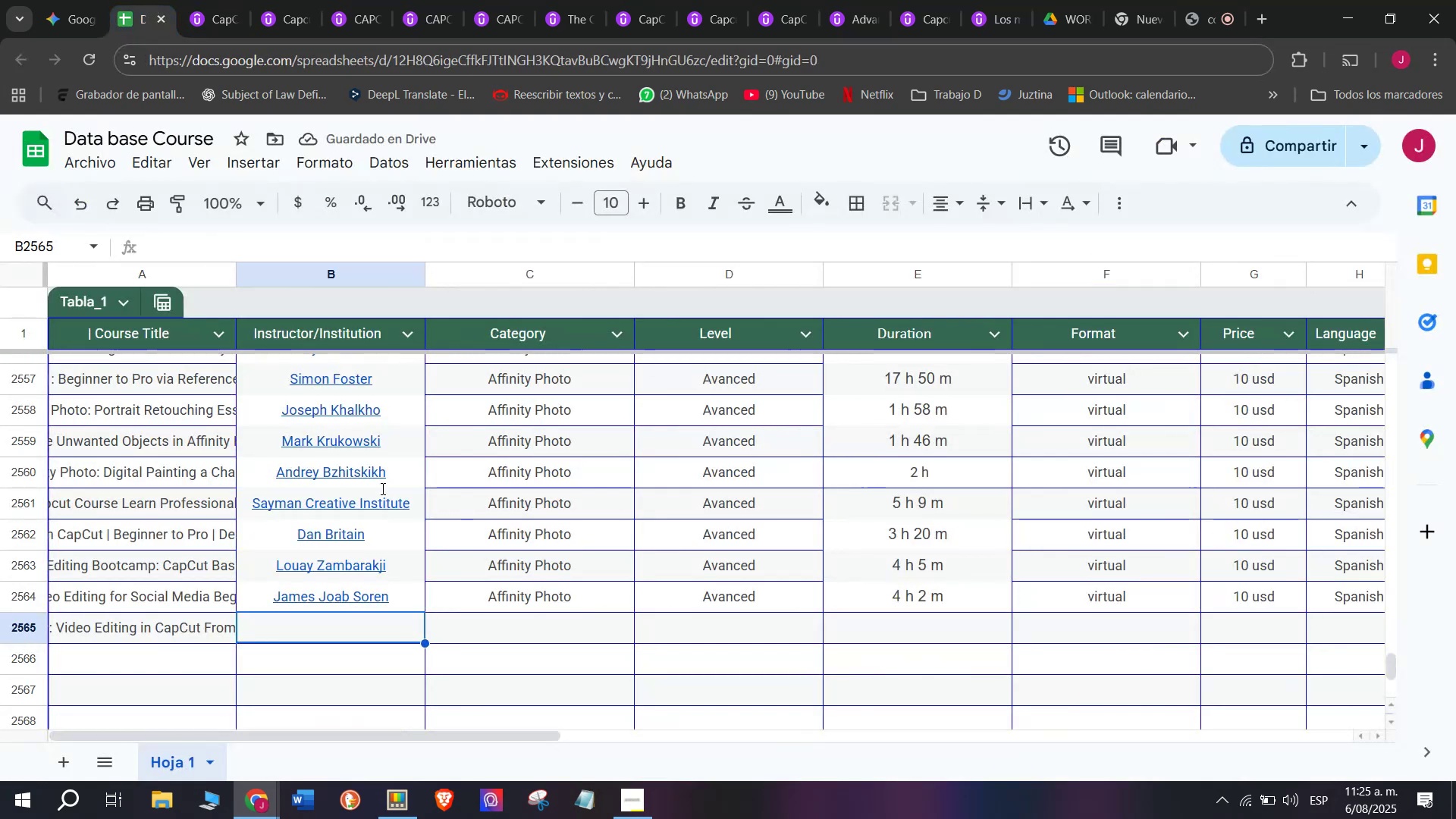 
key(Control+ControlLeft)
 